 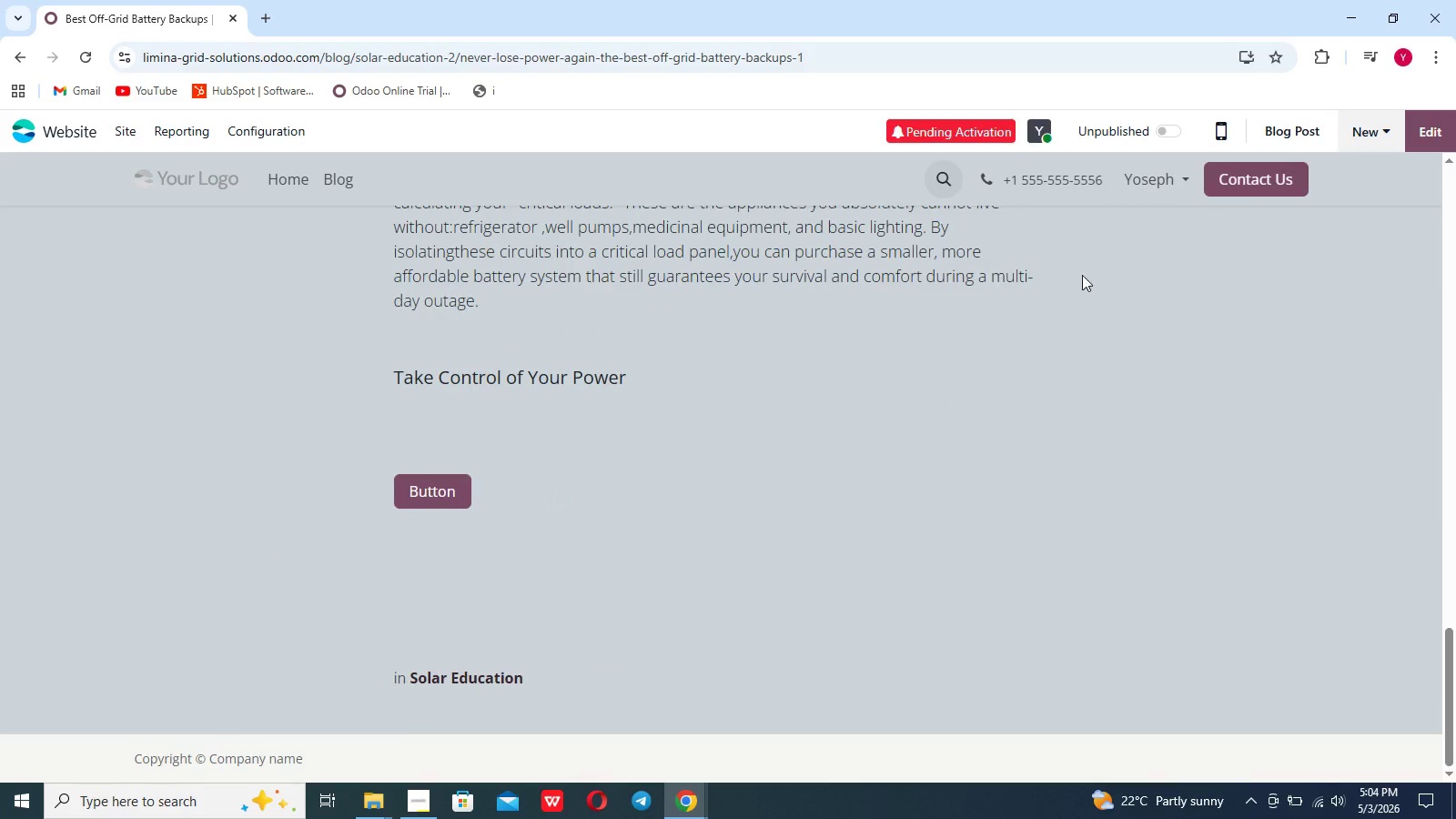 
left_click([1283, 137])
 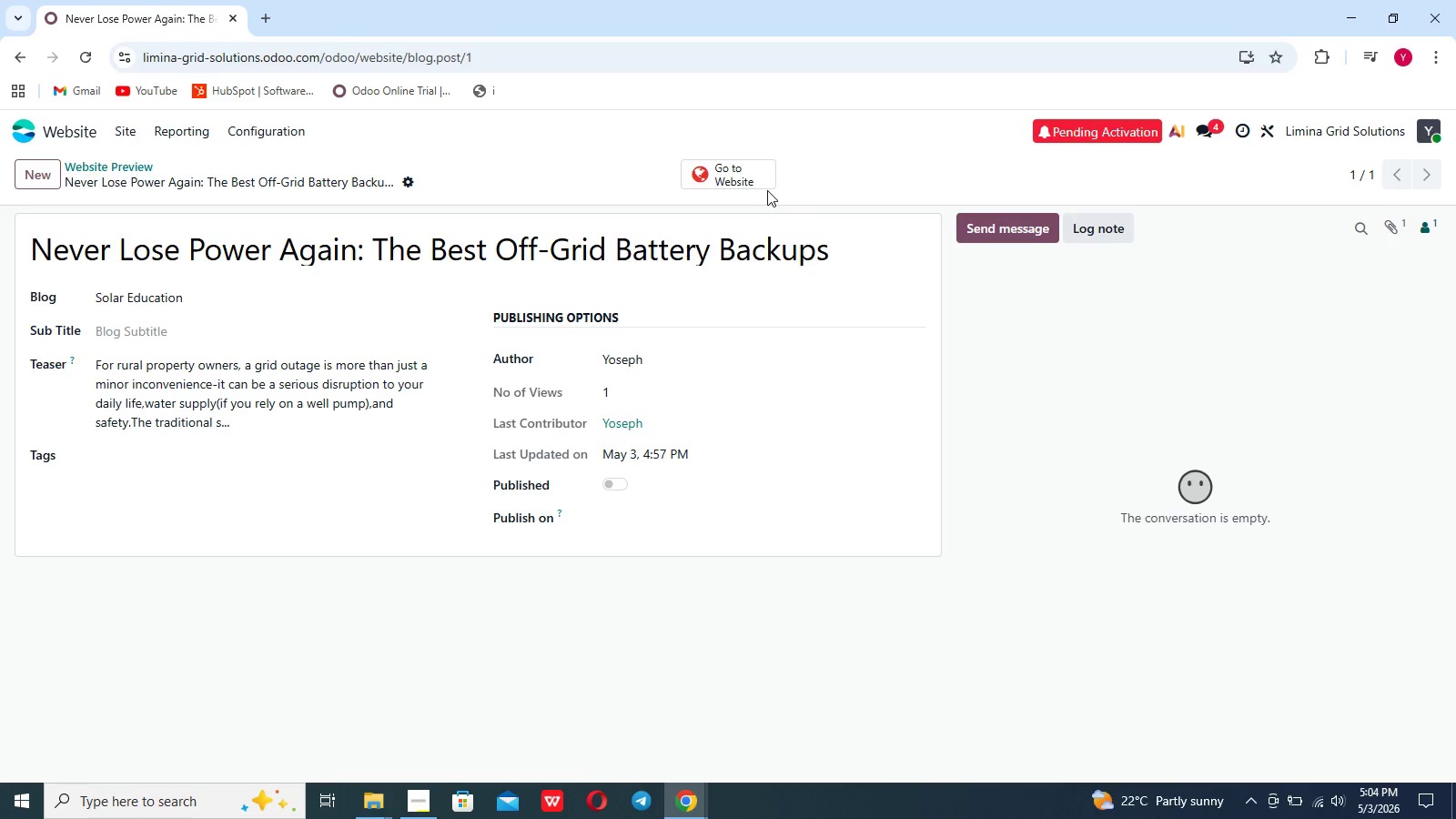 
left_click([739, 177])
 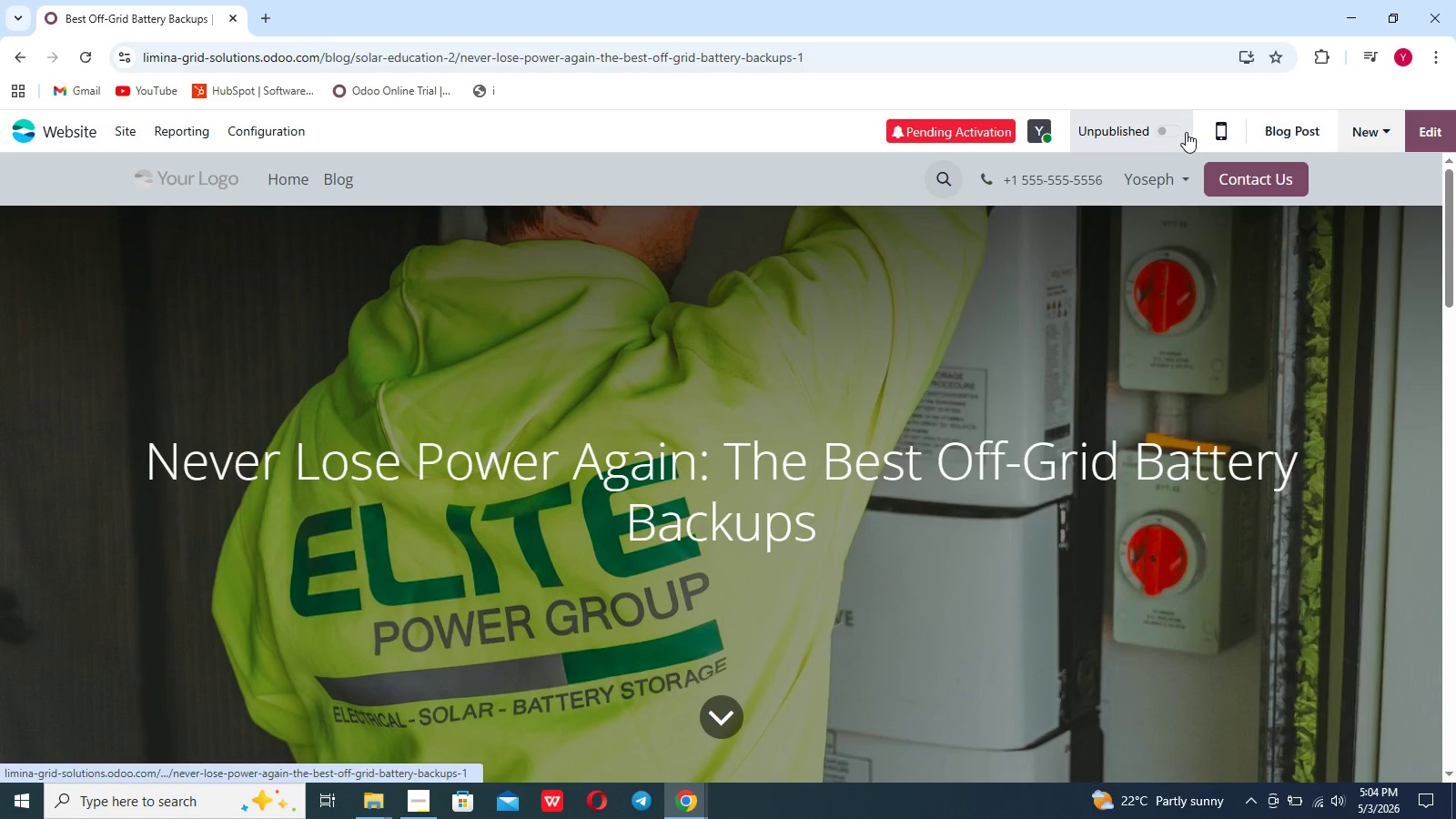 
left_click([1177, 132])
 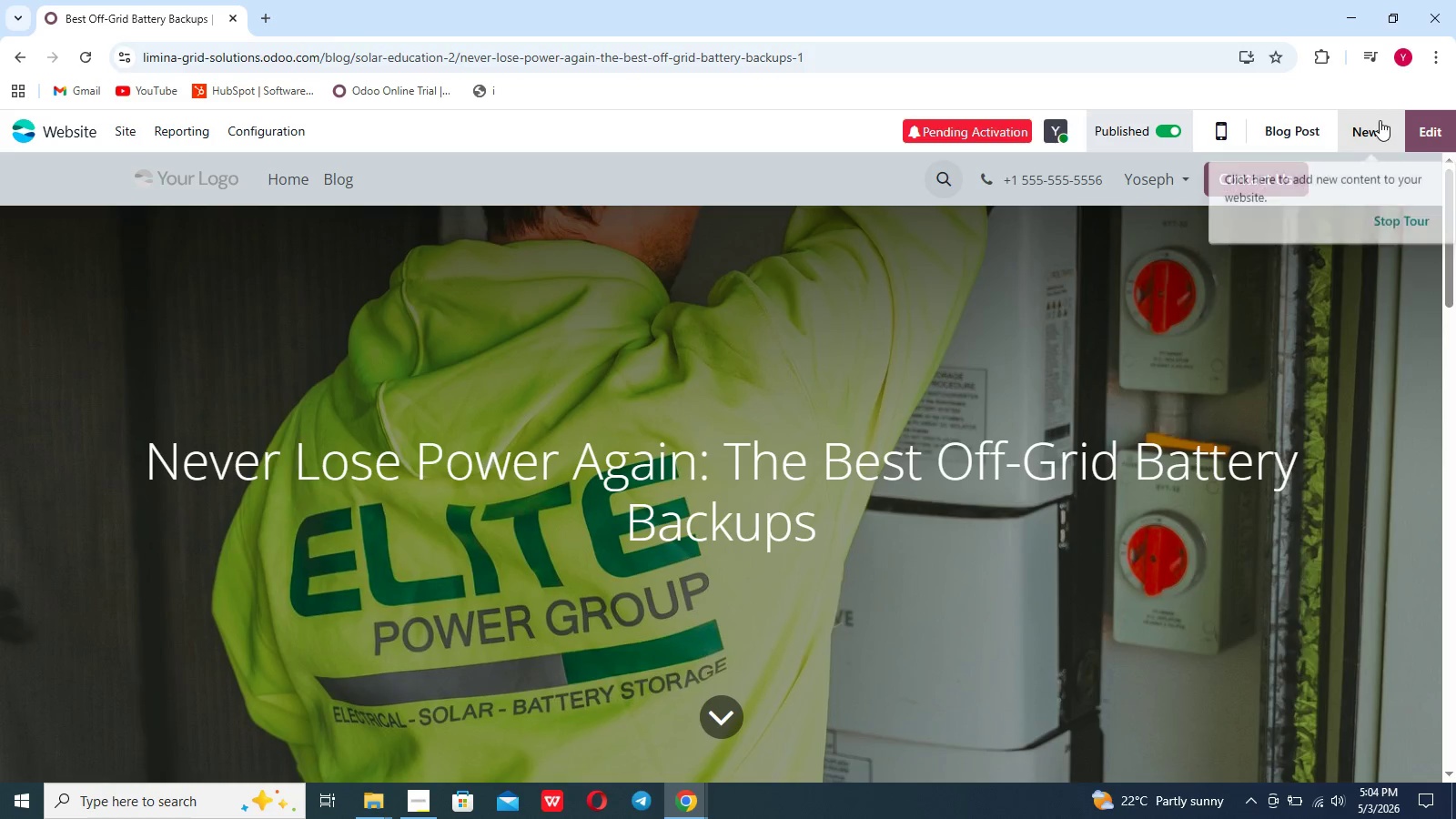 
left_click([1379, 122])
 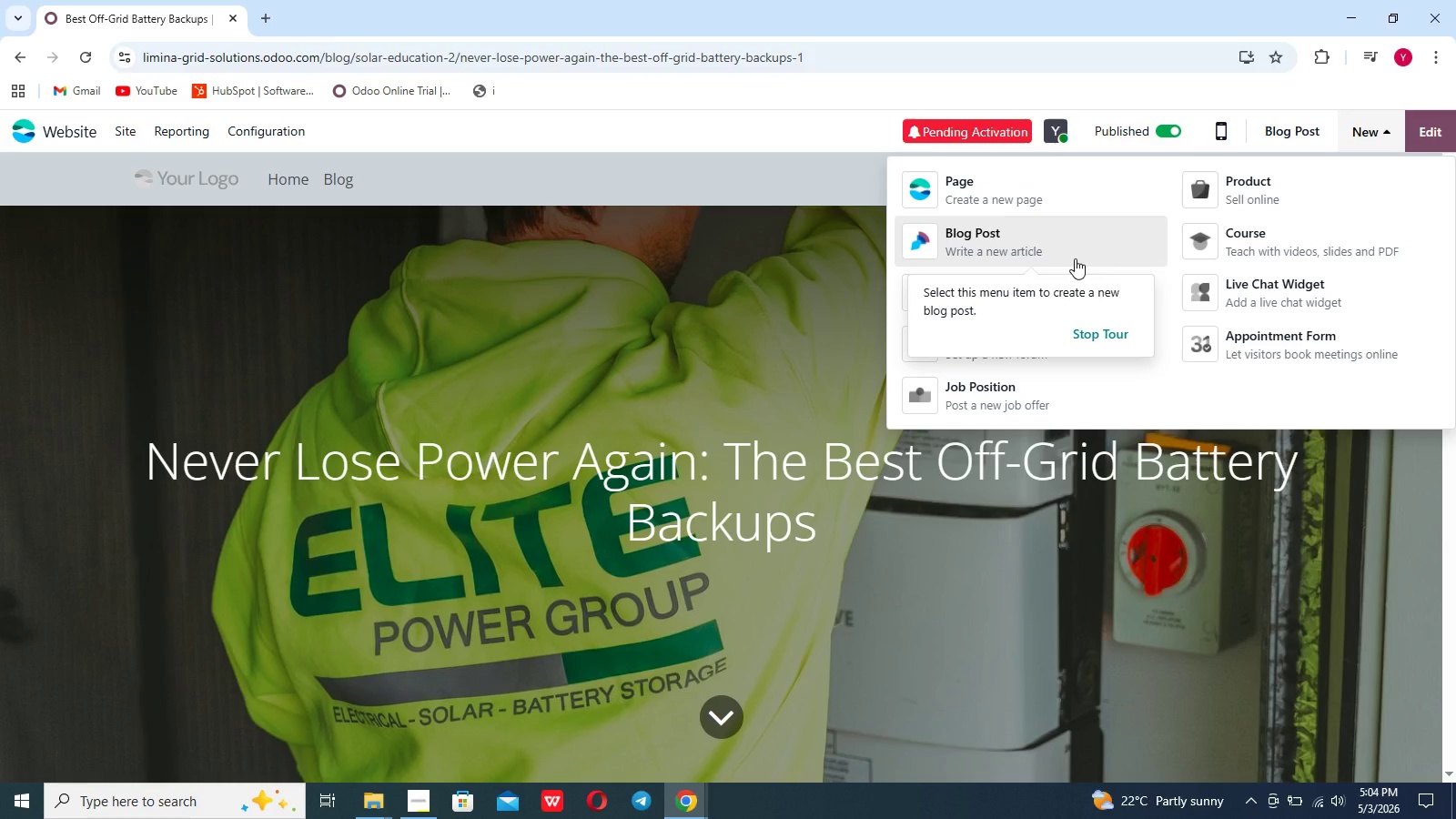 
left_click([1075, 258])
 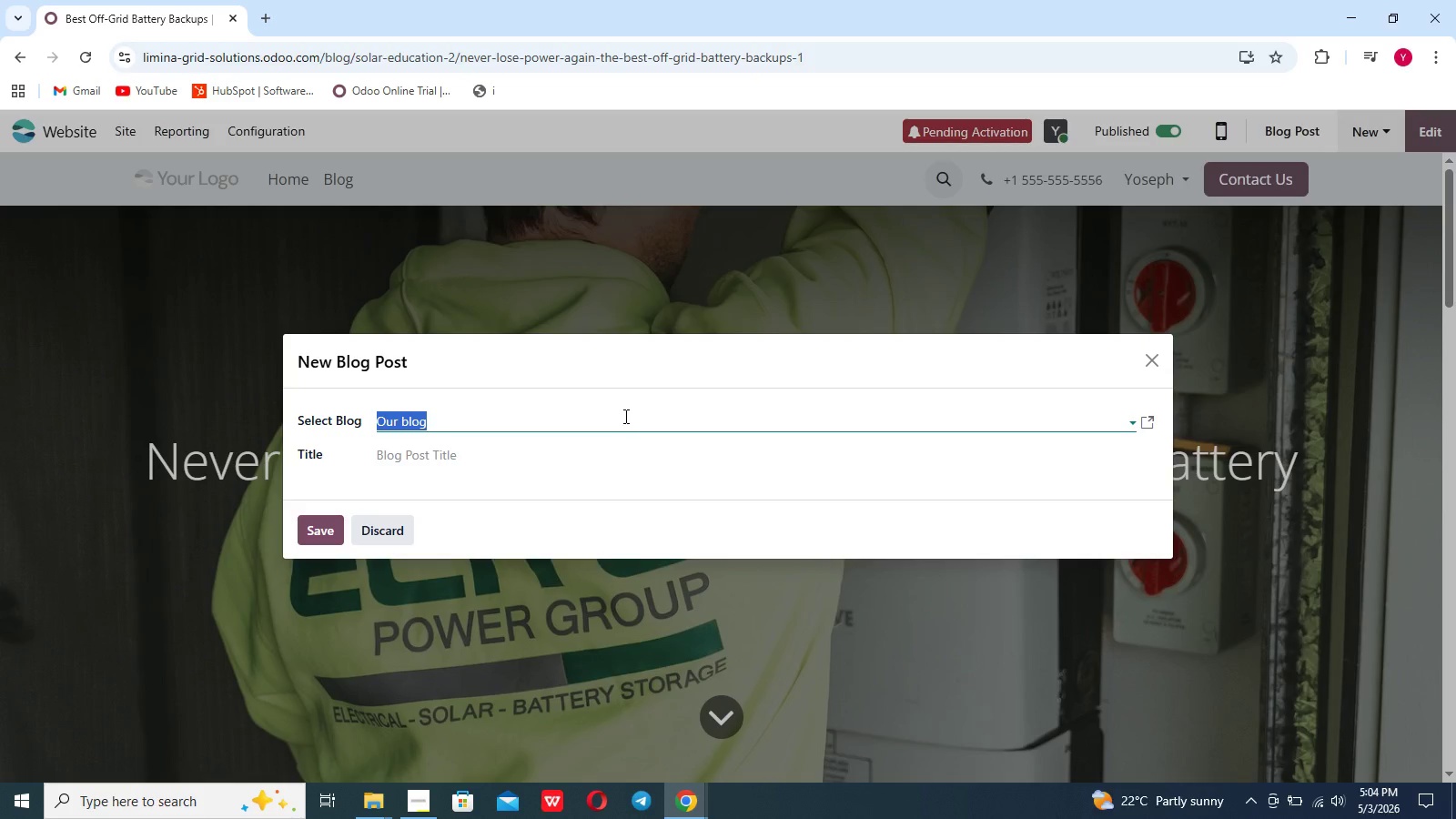 
left_click([624, 416])
 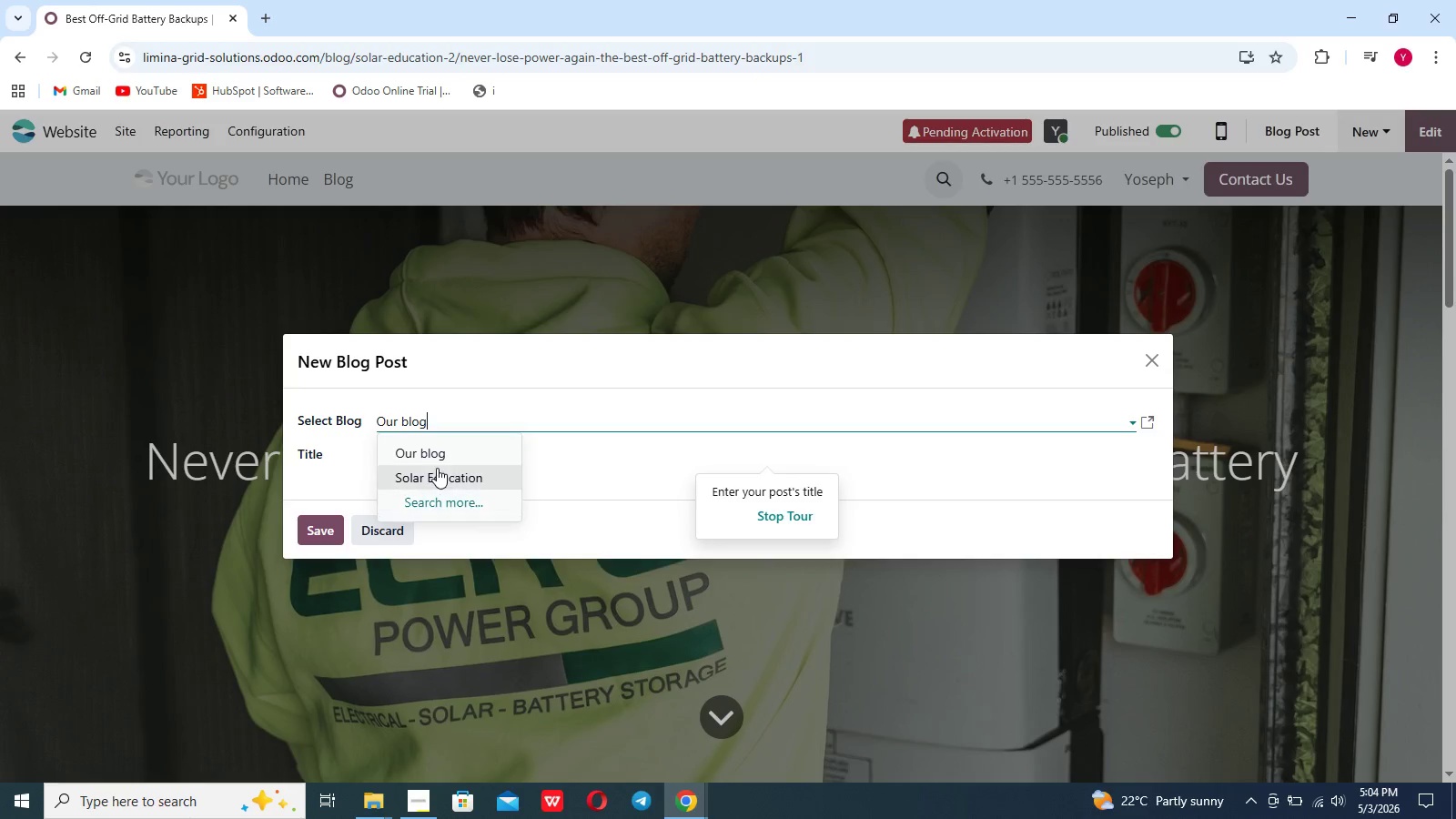 
left_click([437, 468])
 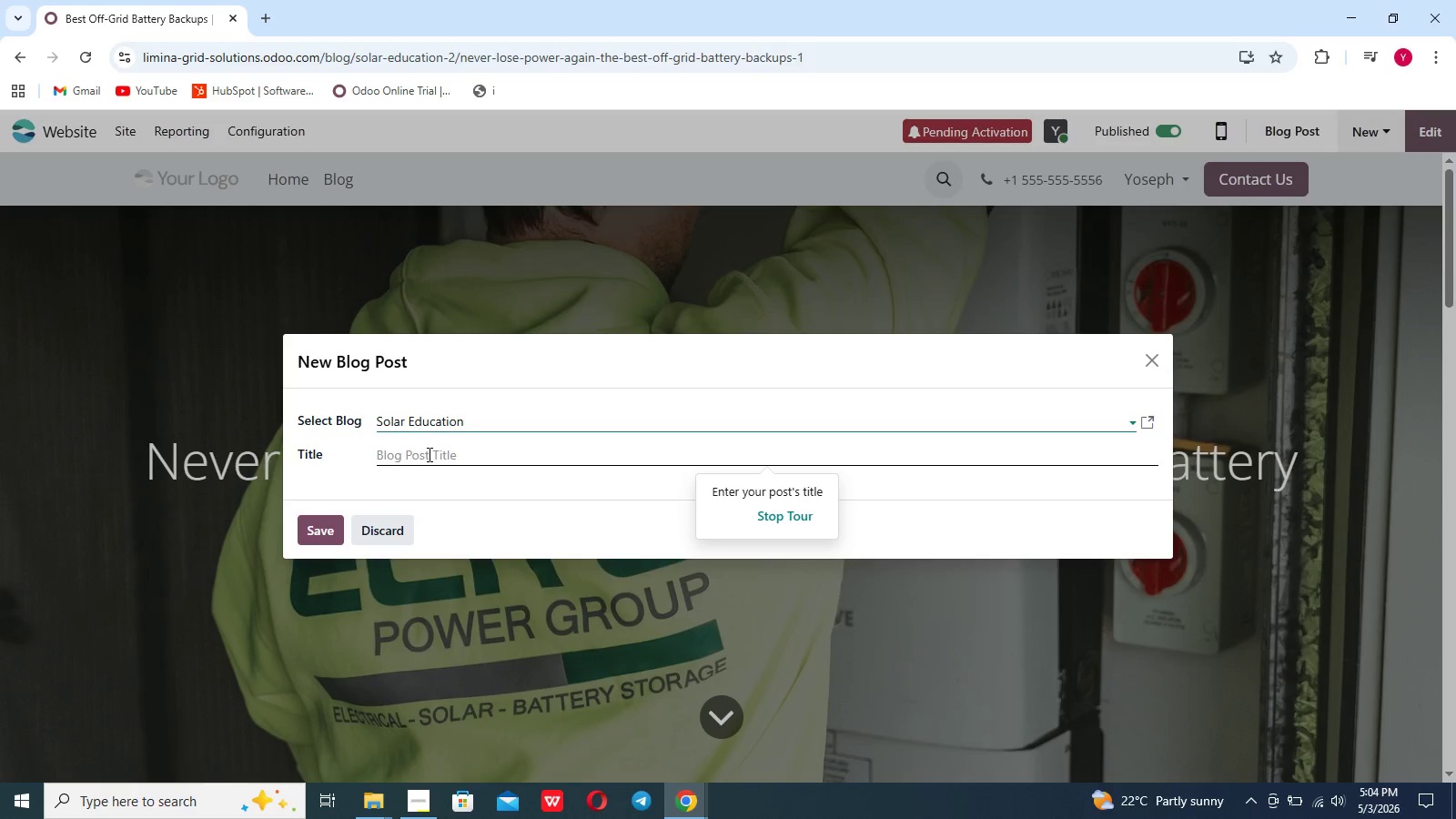 
left_click([428, 454])
 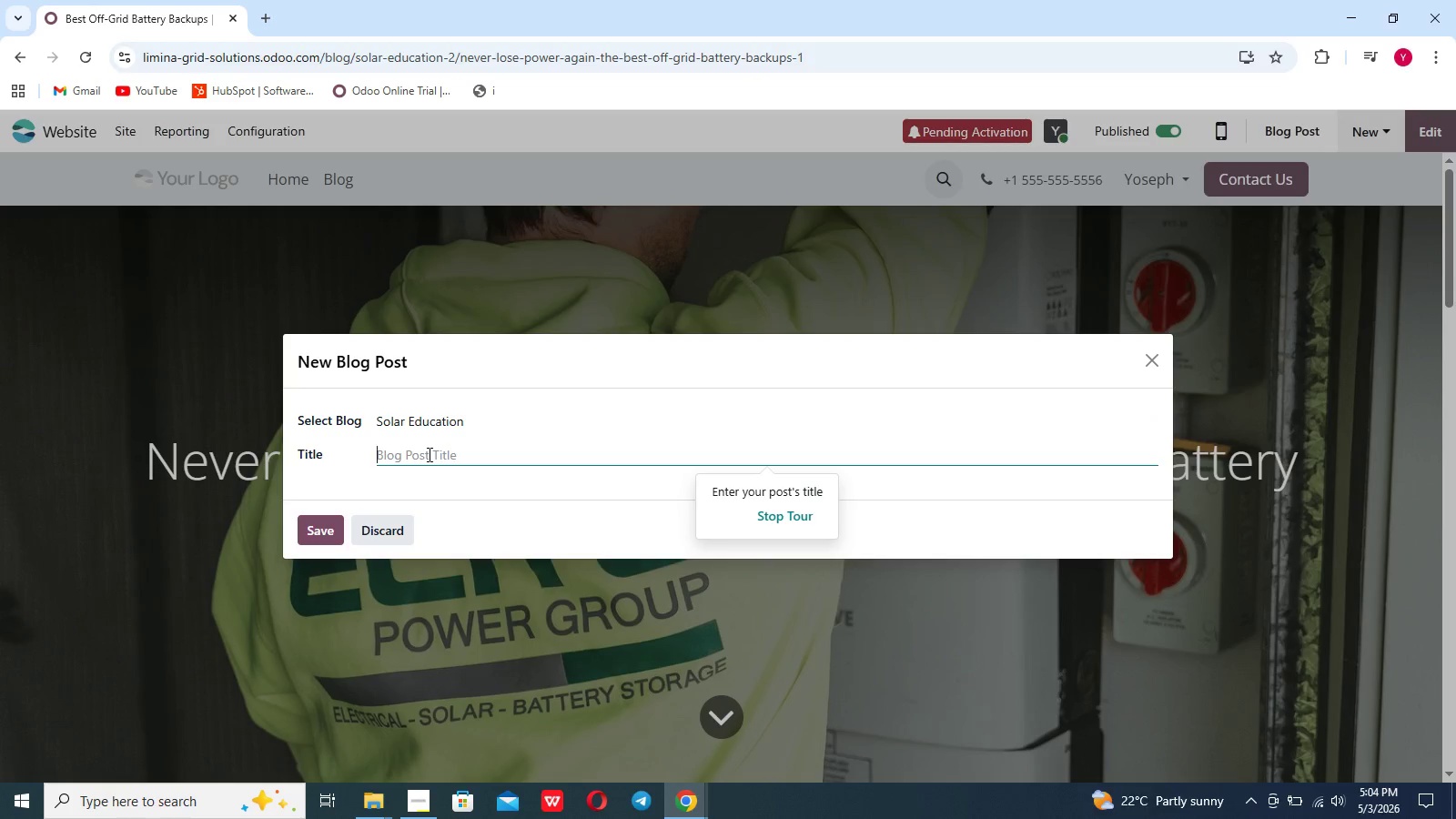 
wait(12.5)
 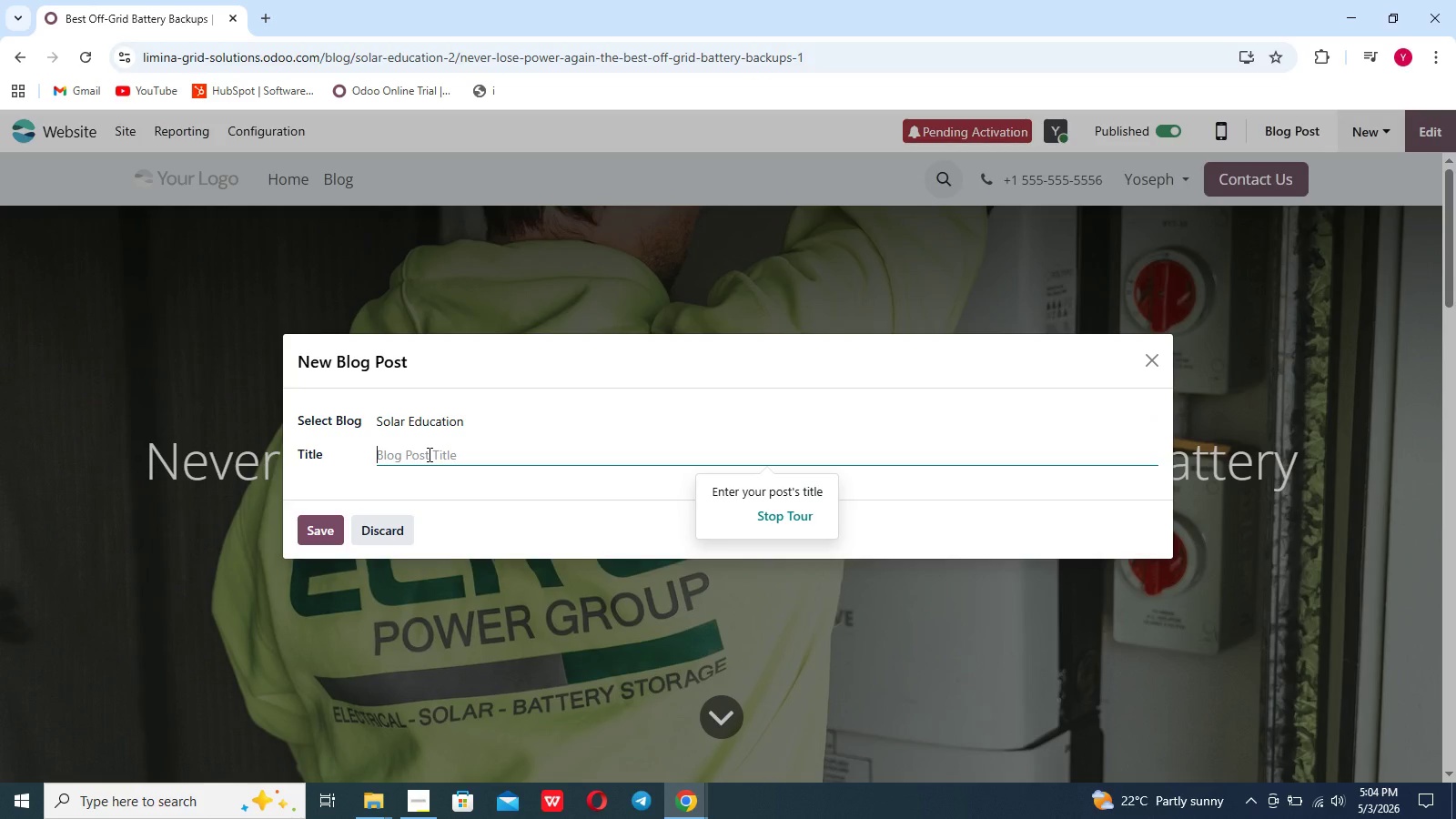 
type(Is s)
key(Backspace)
type(SOla)
key(Backspace)
type(Is Solar Worth It? Using Our 2024 Solar Roi Calculator)
 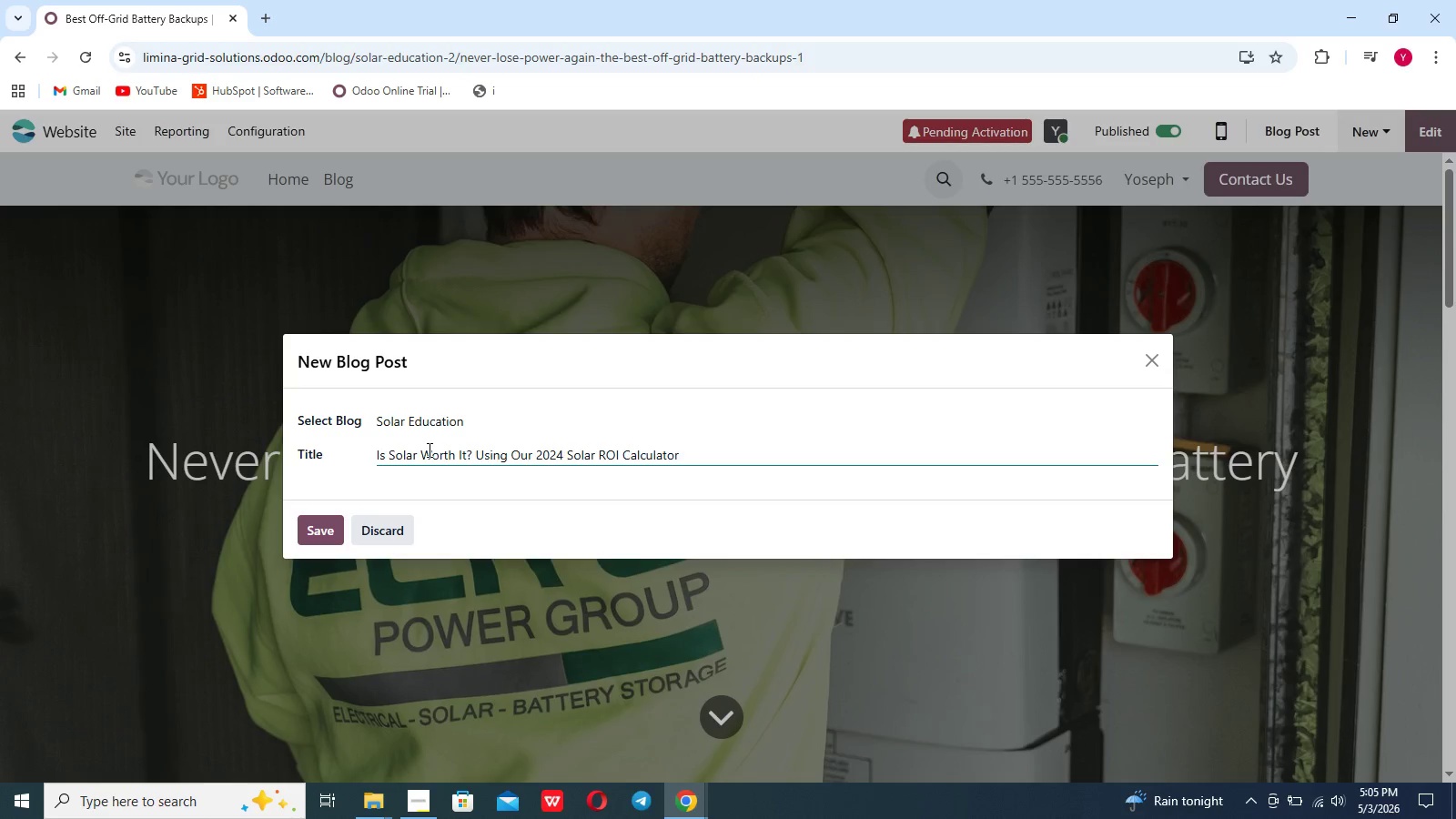 
left_click([313, 527])
 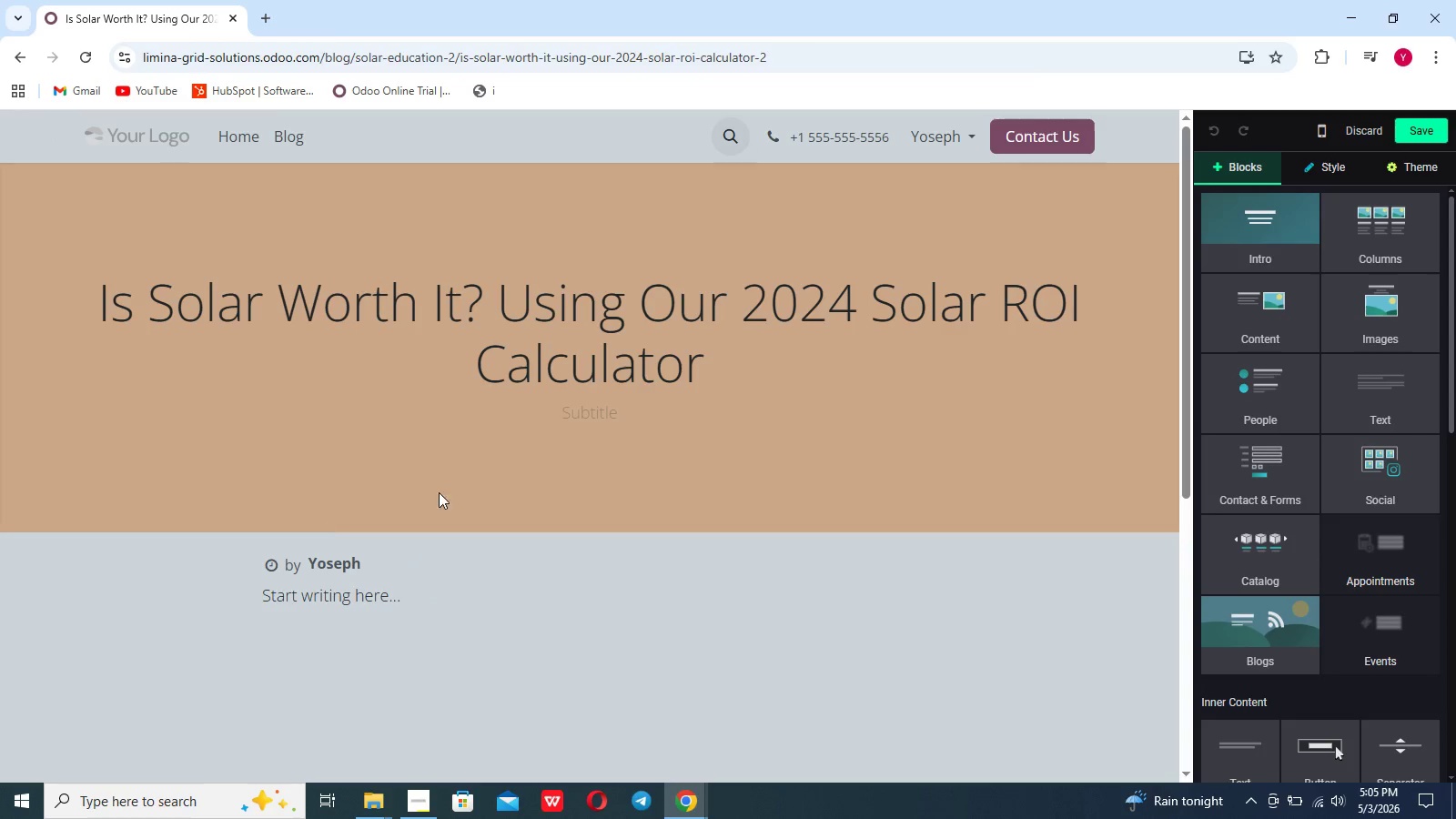 
left_click([828, 401])
 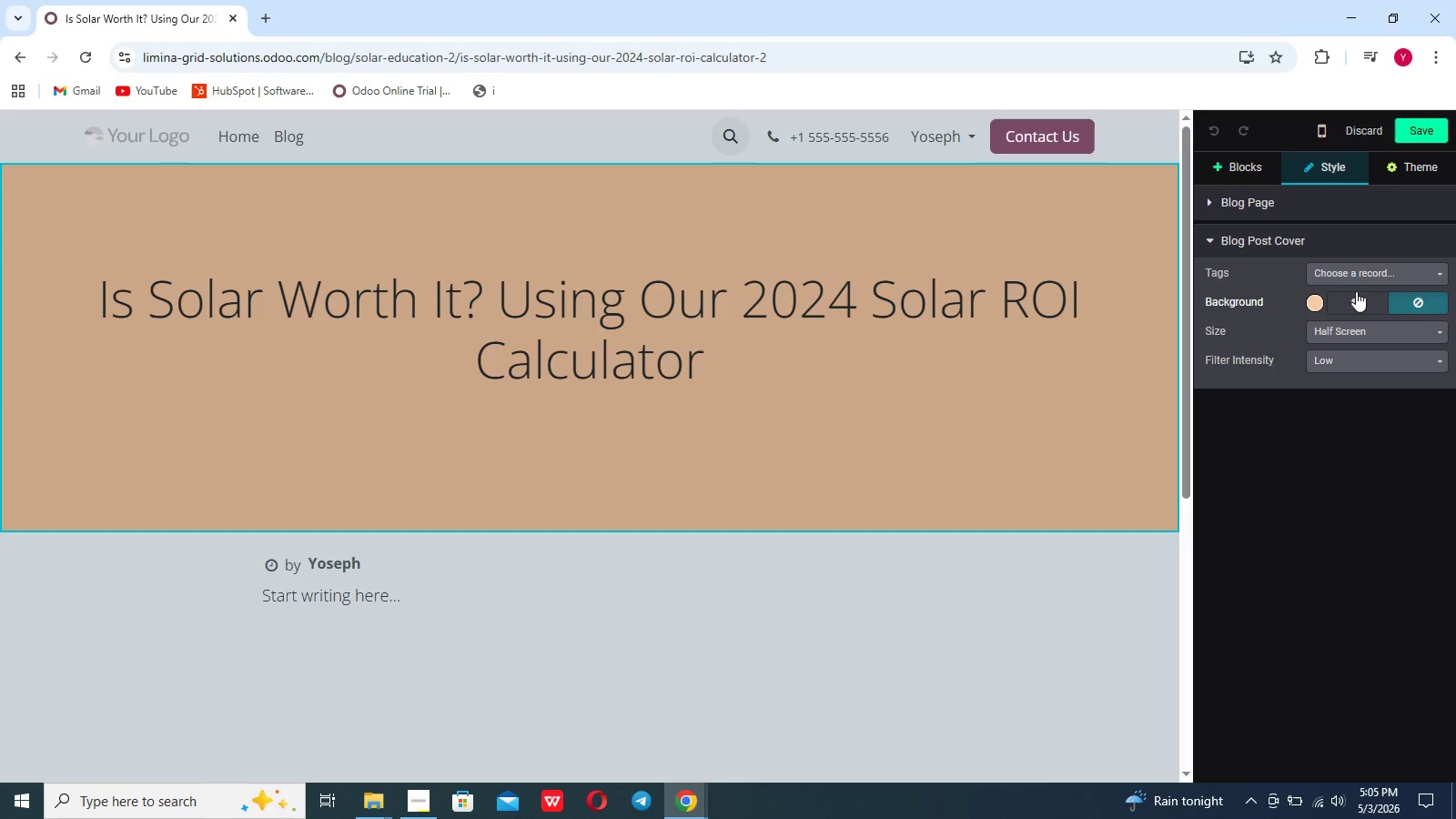 
left_click([1355, 298])
 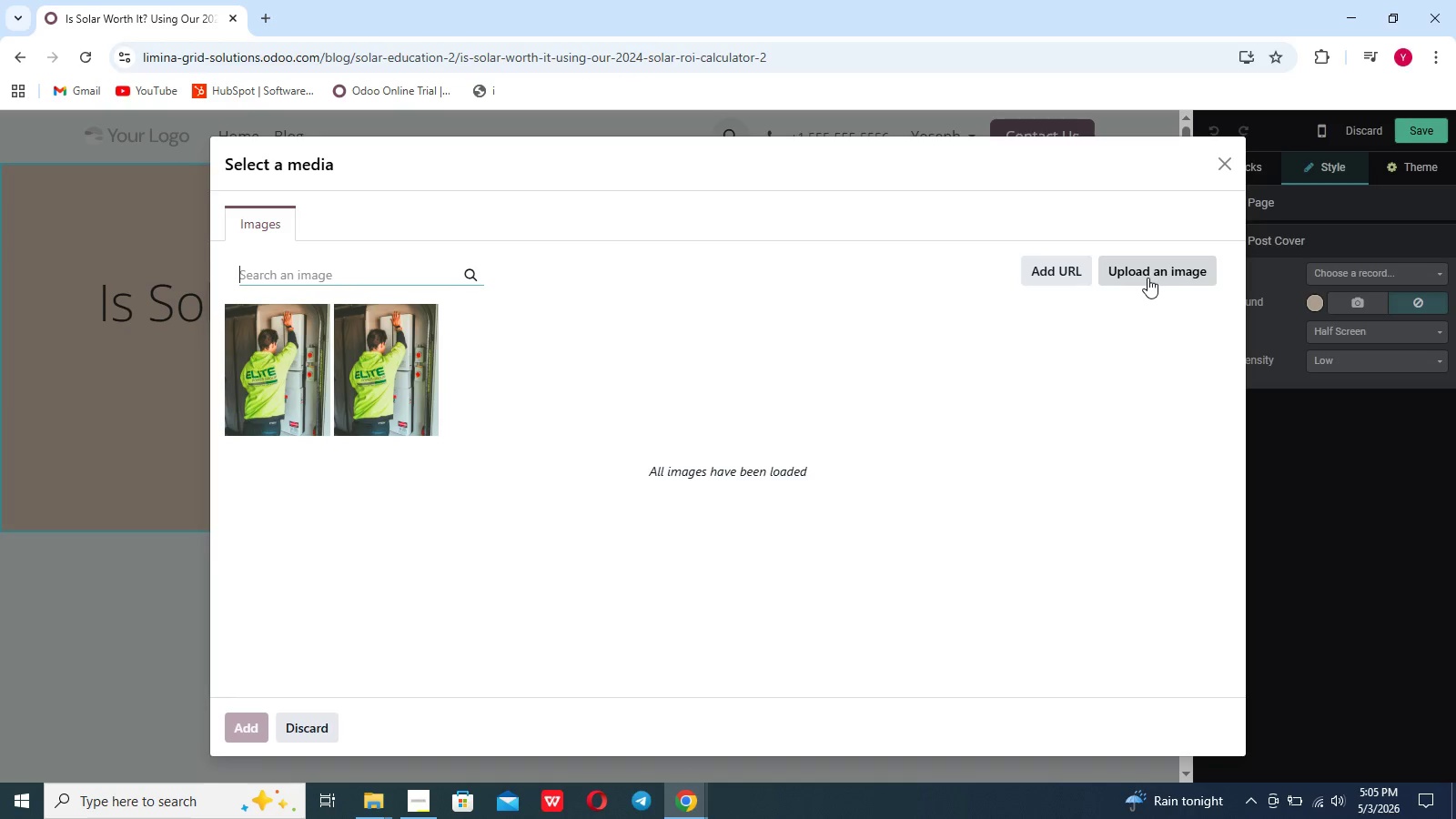 
left_click([1148, 278])
 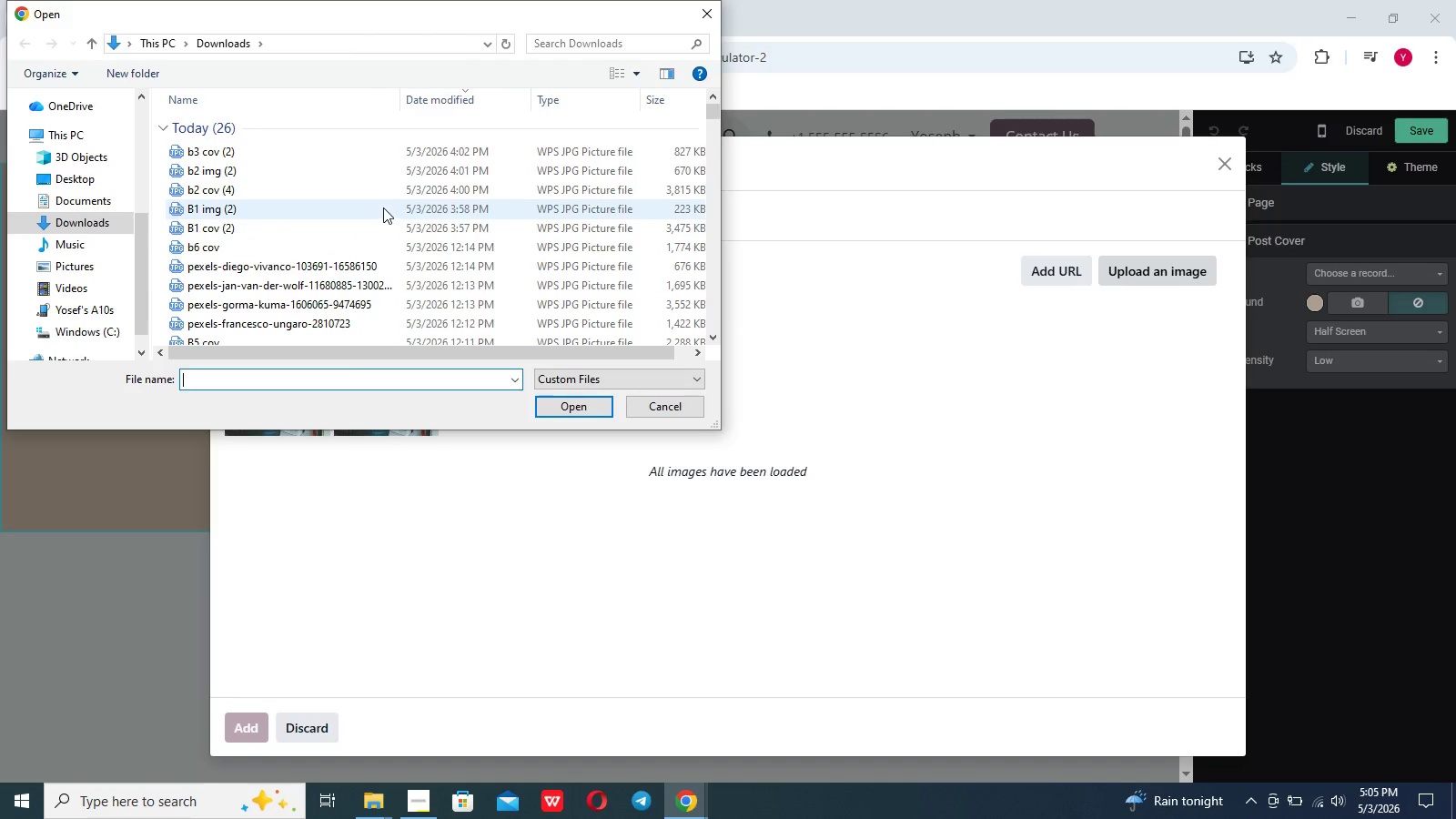 
left_click([379, 191])
 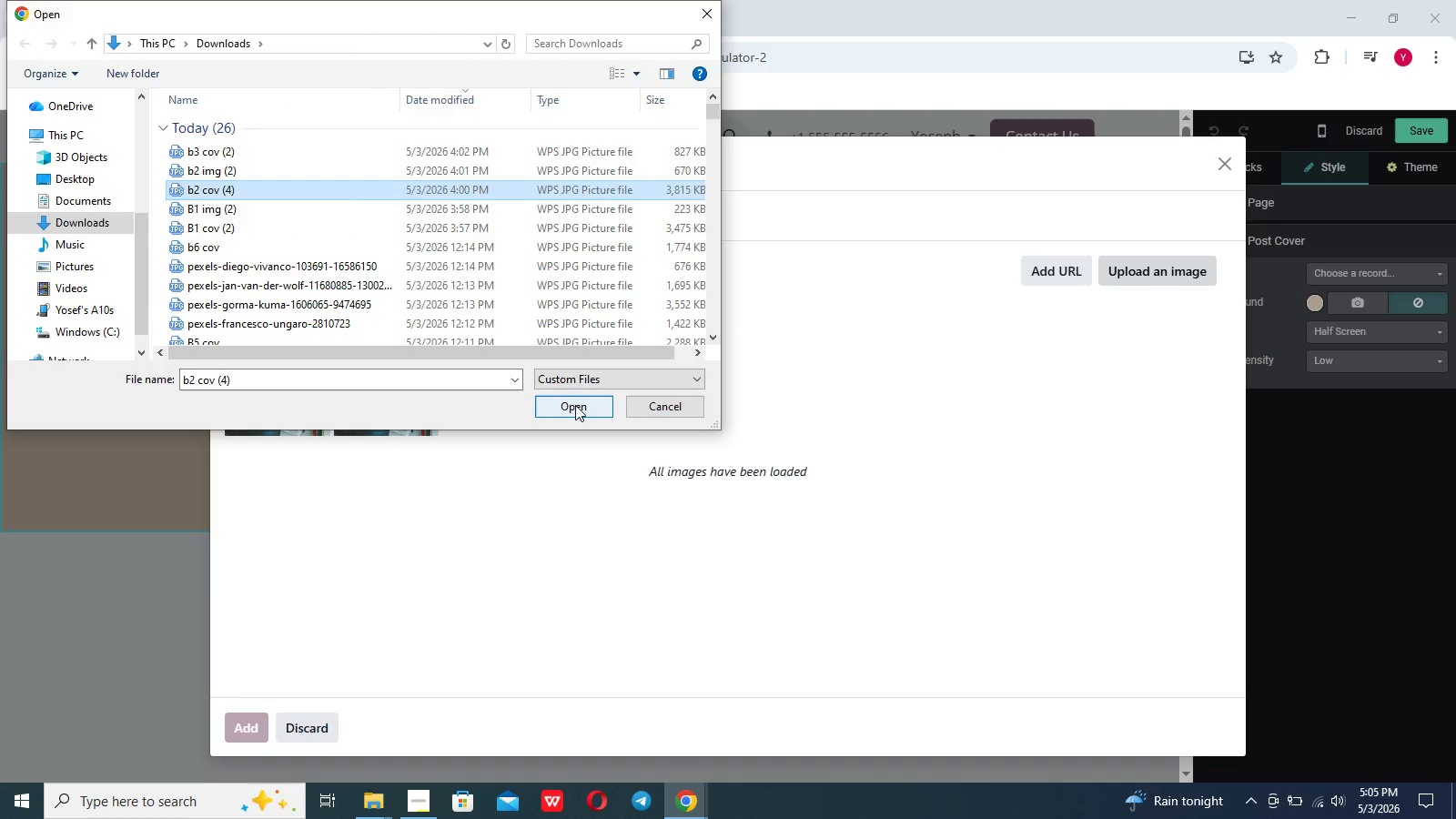 
left_click([575, 405])
 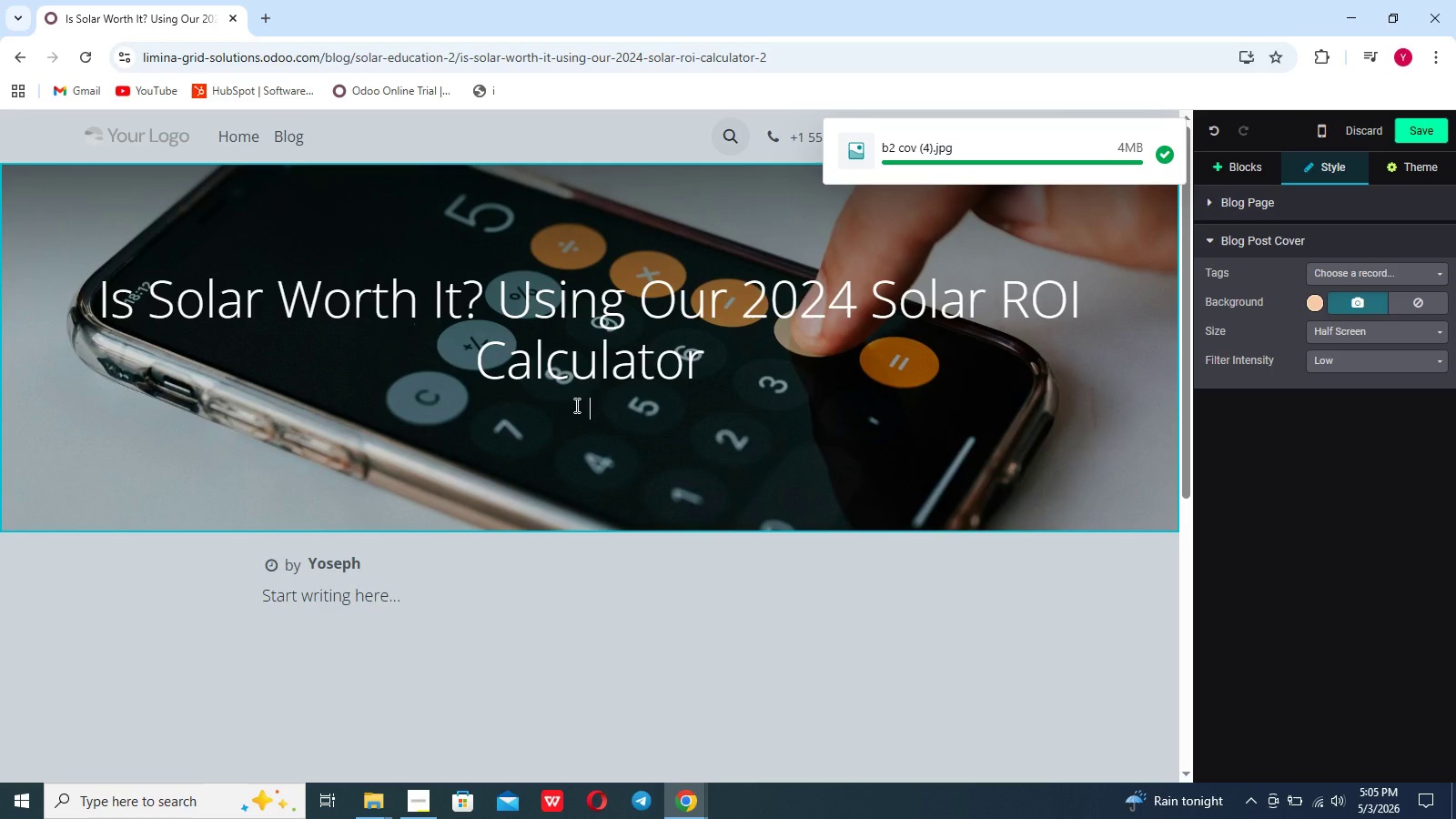 
wait(19.42)
 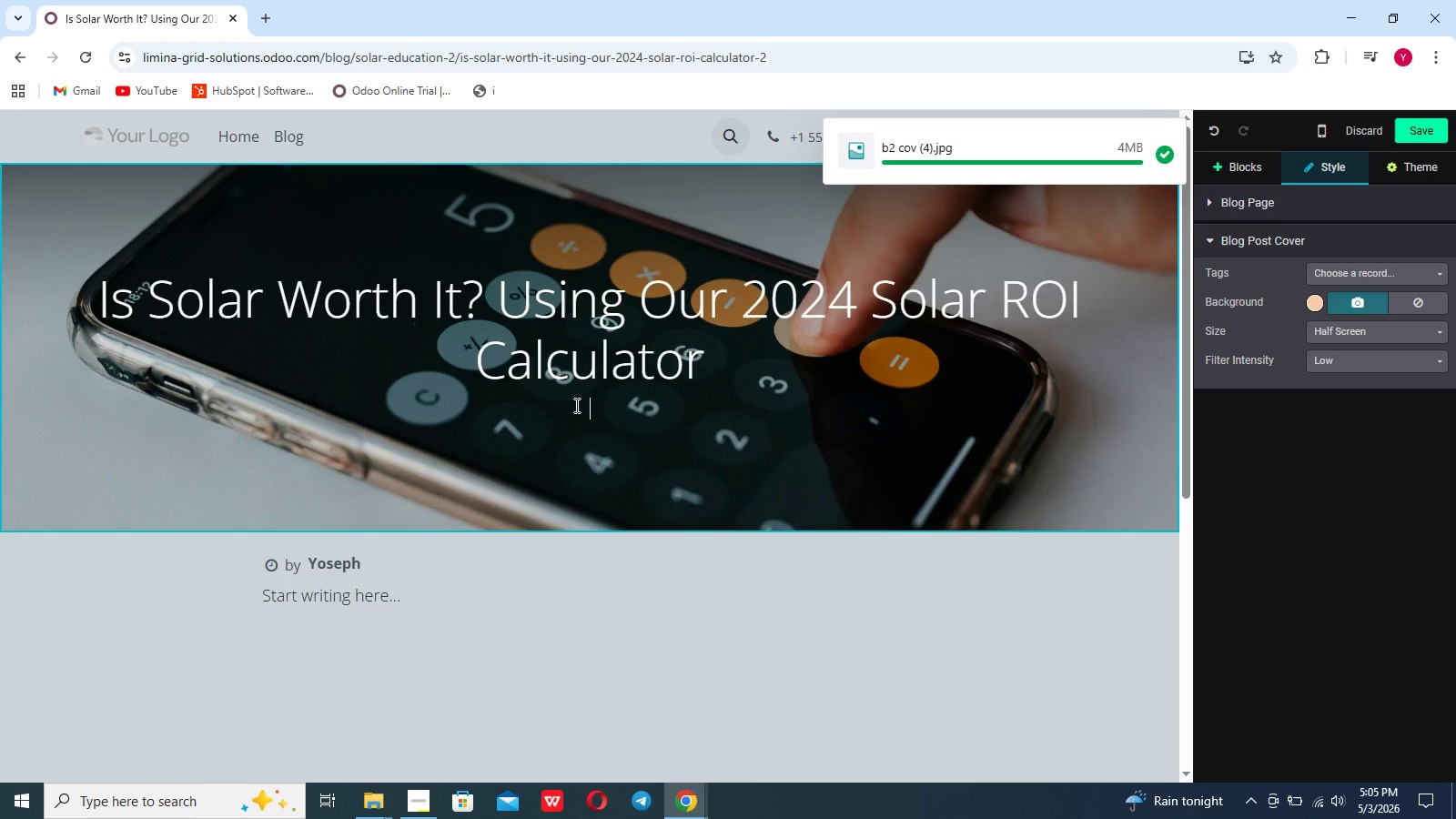 
left_click_drag(start_coordinate=[413, 601], to_coordinate=[261, 596])
 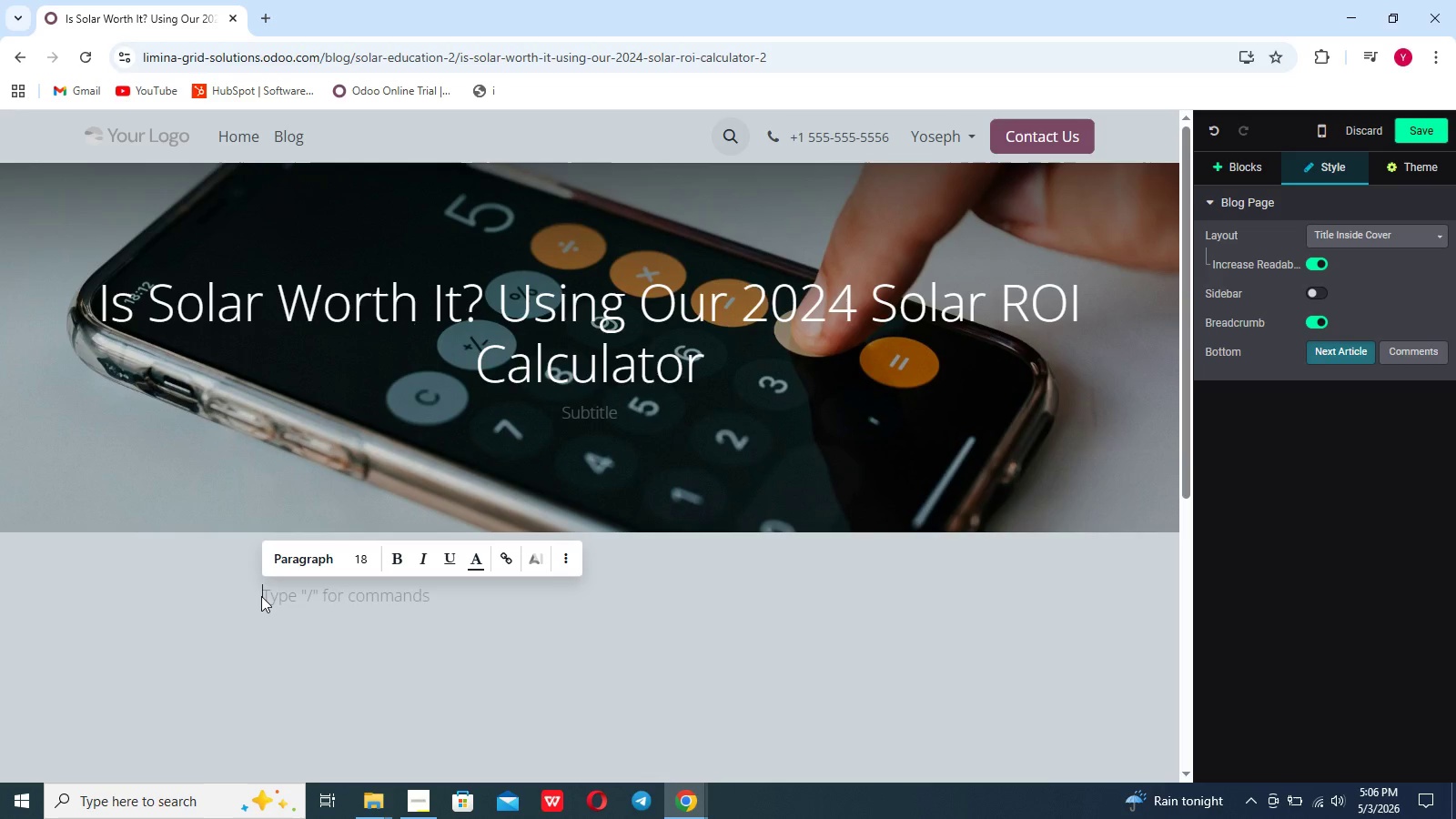 
key(Backspace)
 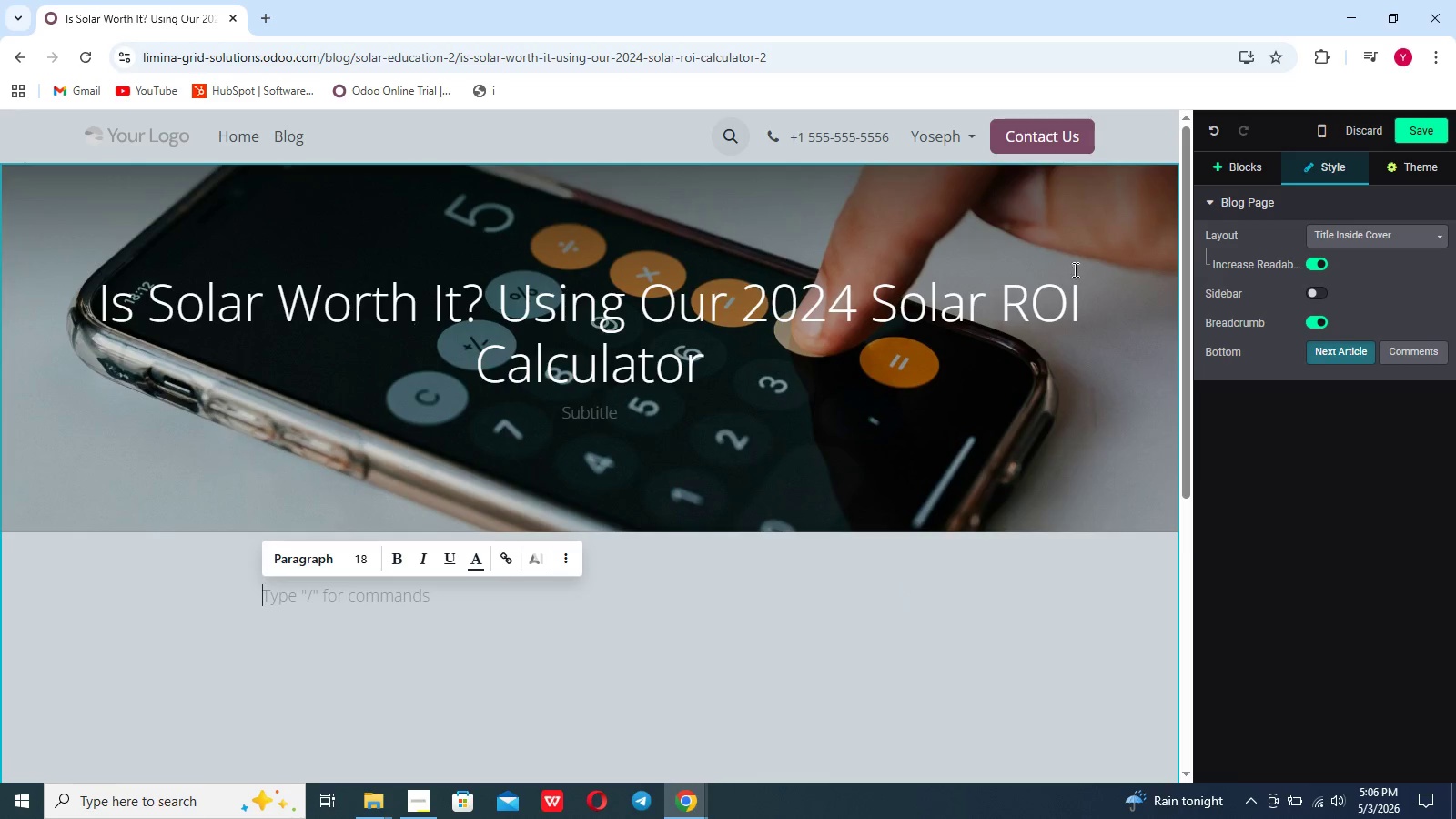 
left_click([1234, 163])
 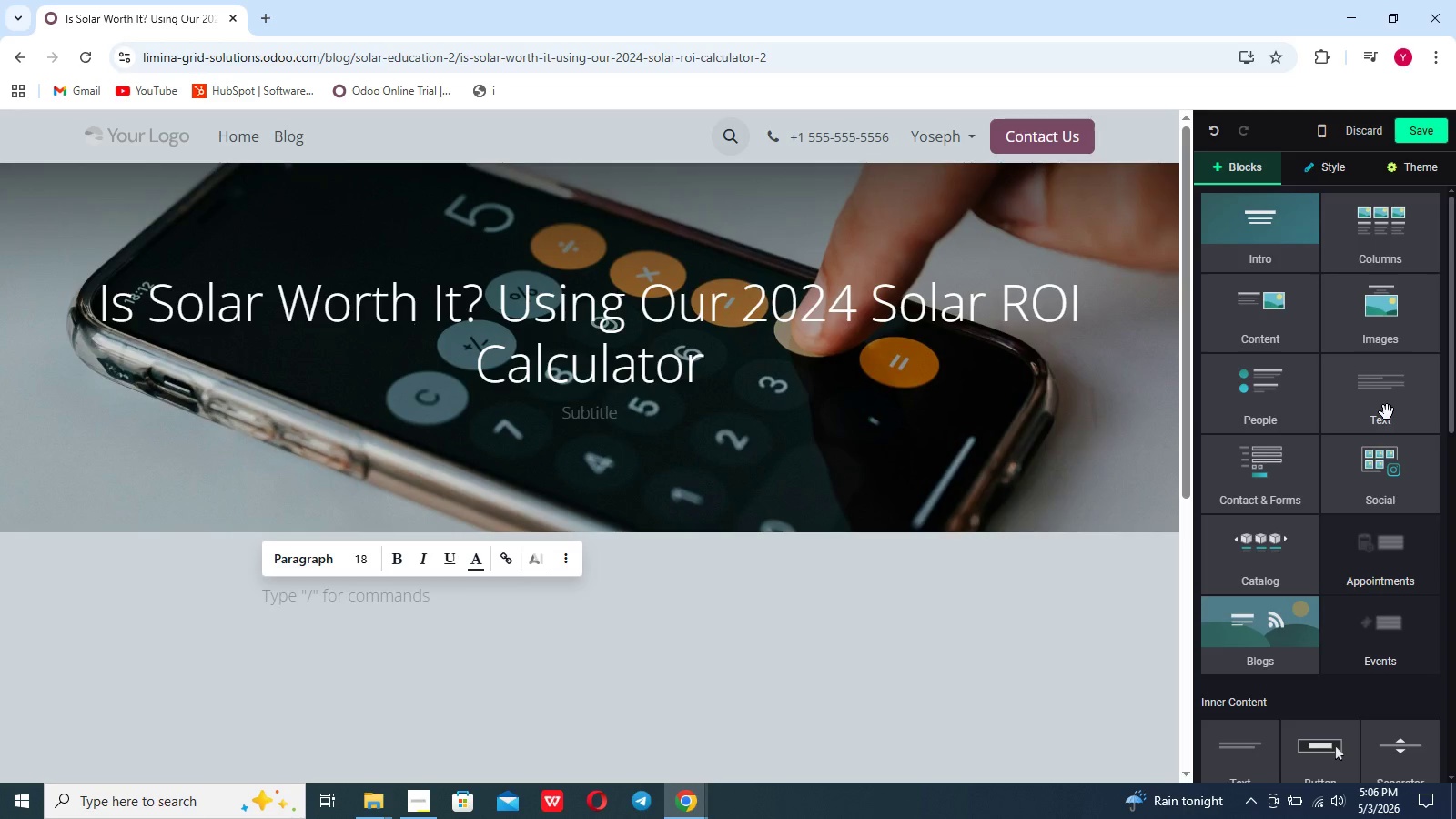 
left_click([1387, 412])
 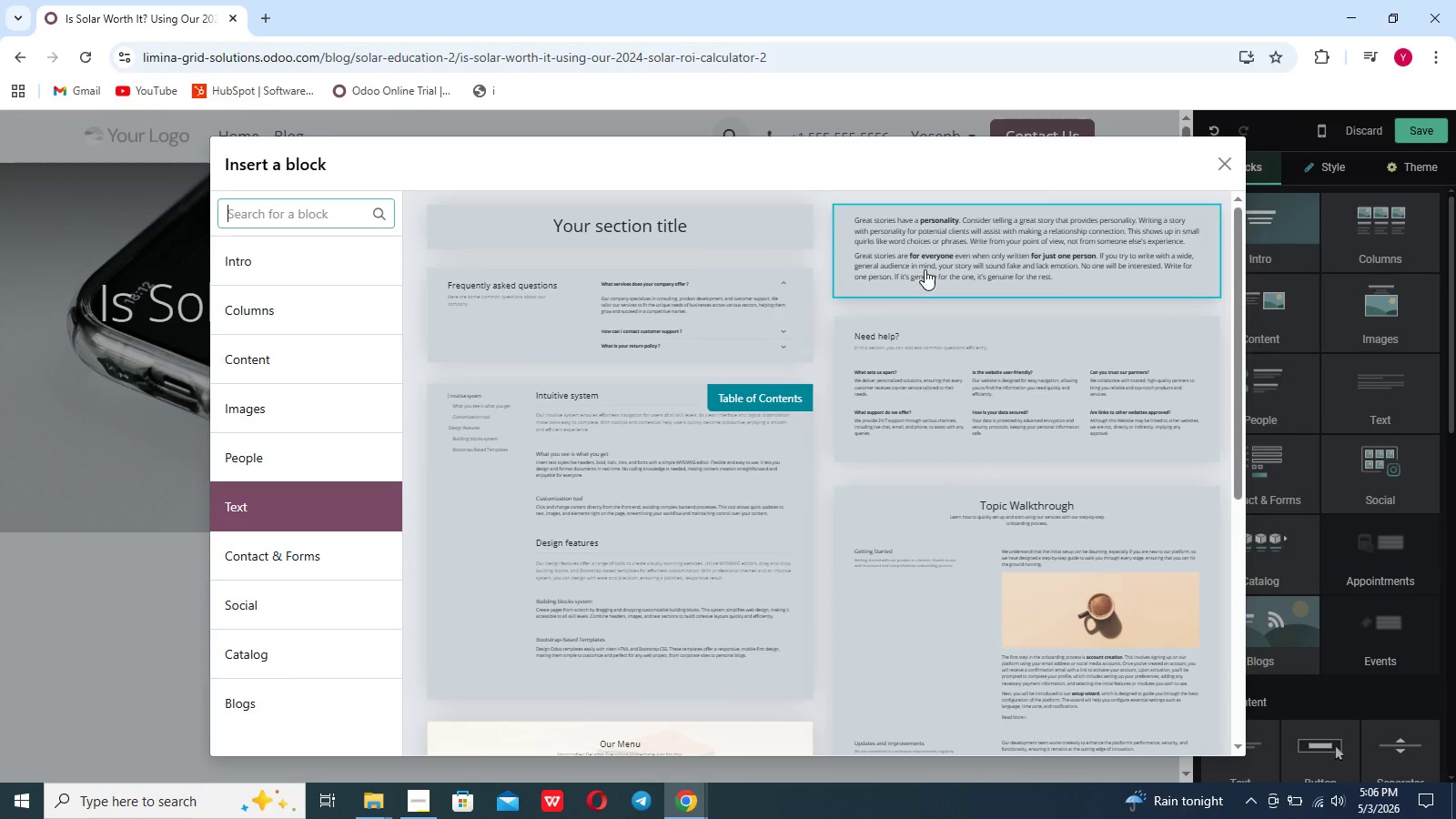 
left_click([925, 268])
 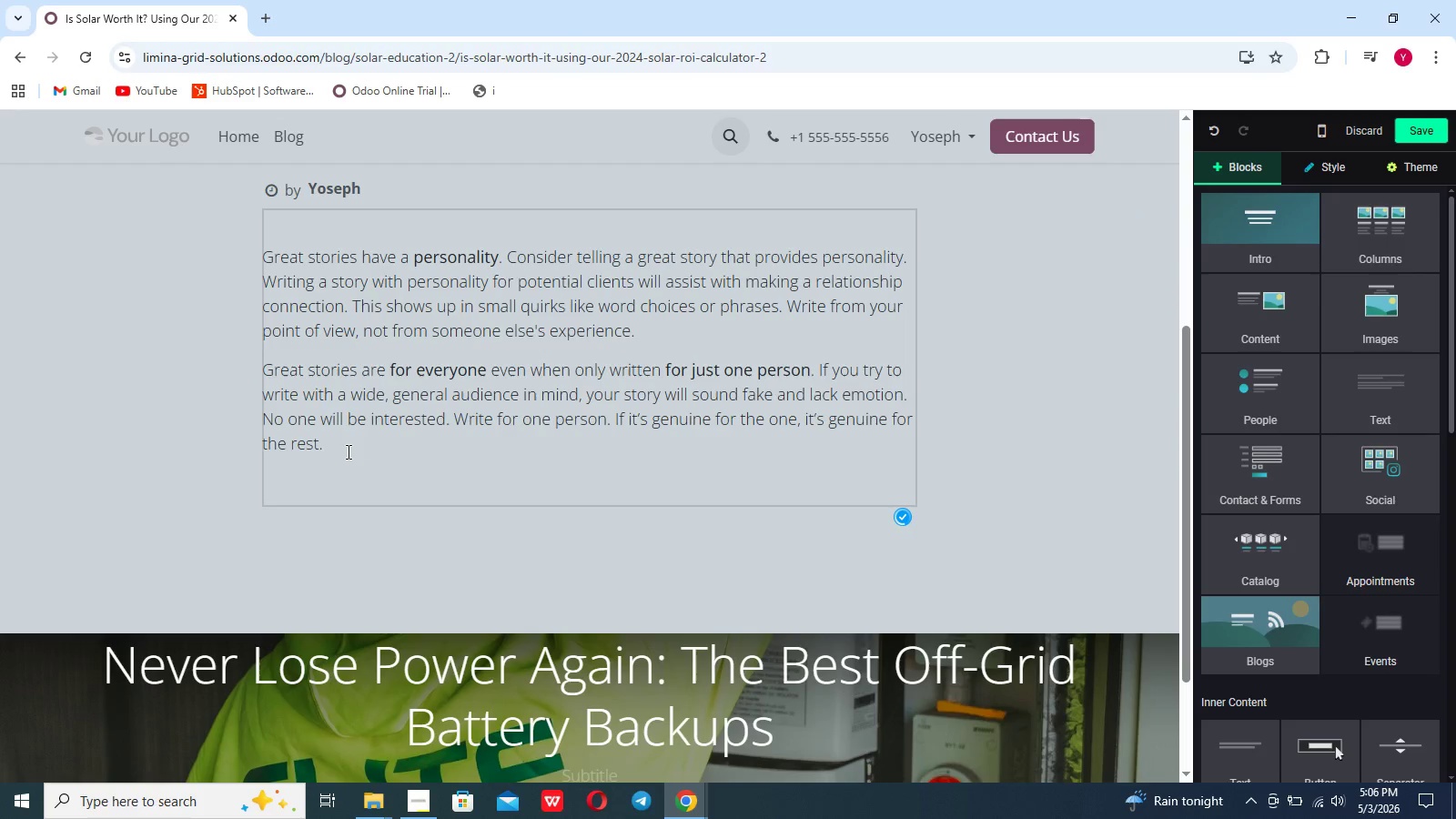 
left_click_drag(start_coordinate=[339, 451], to_coordinate=[226, 228])
 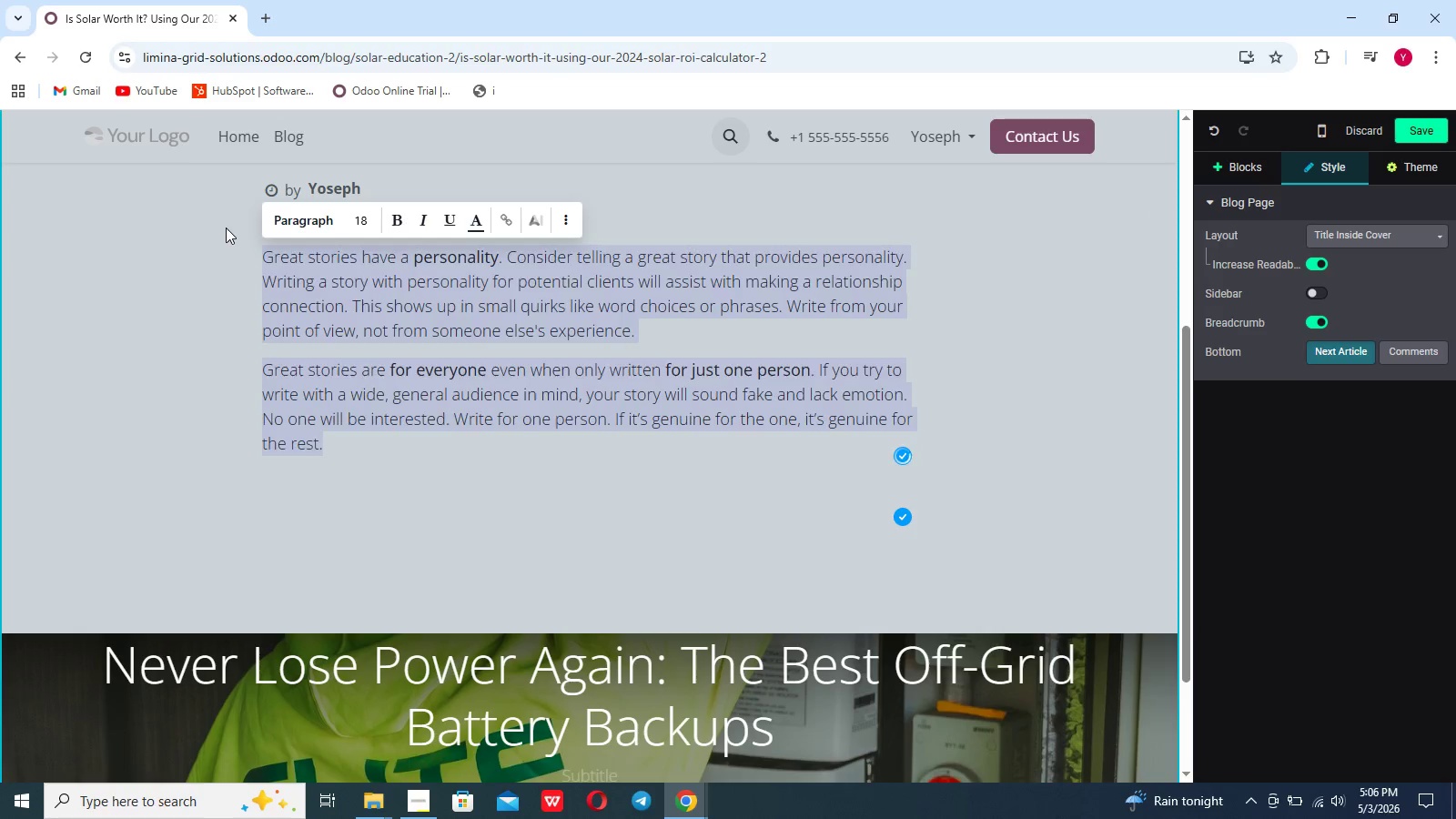 
key(Backspace)
 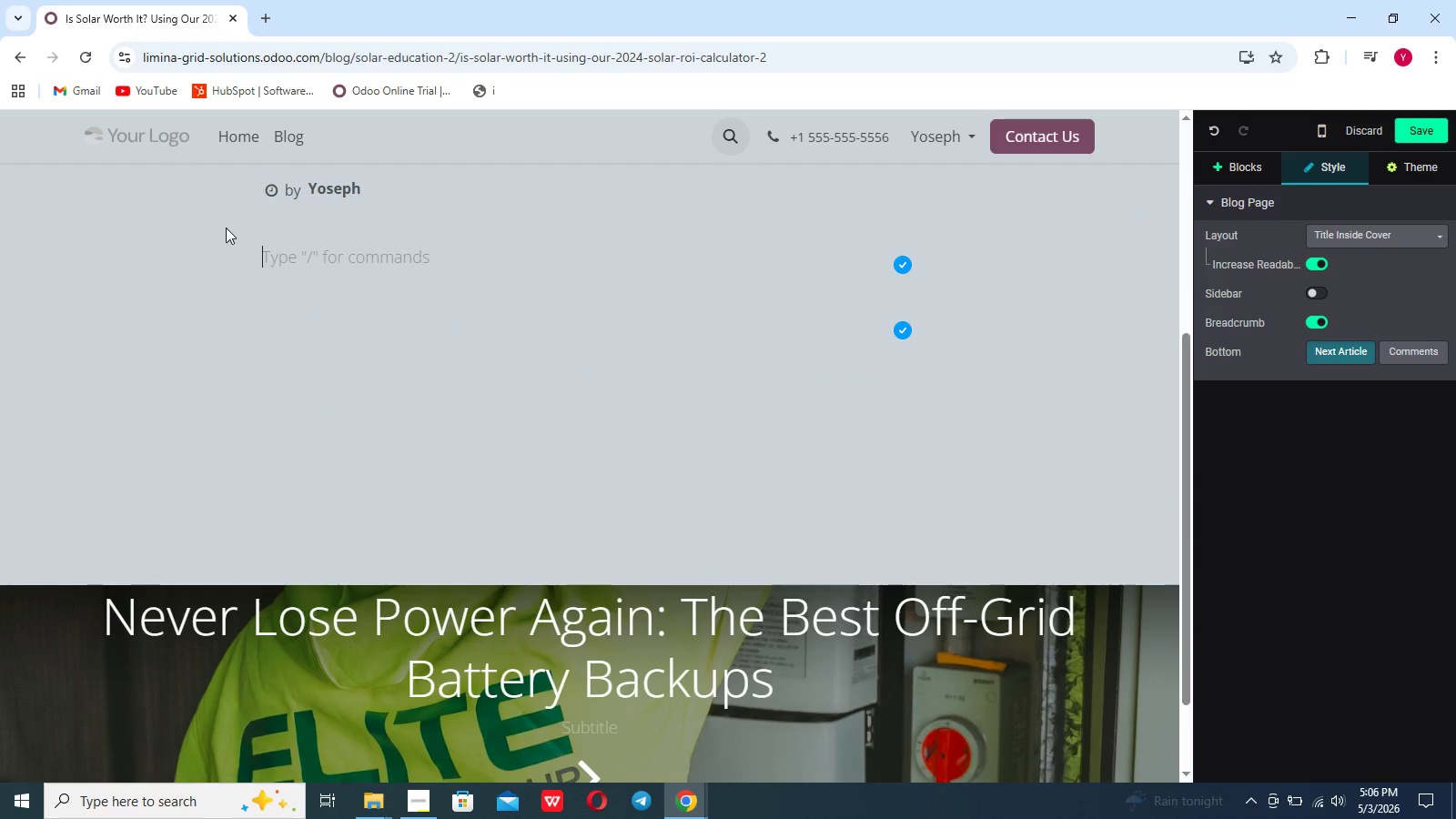 
type(It;s the most common question we get from n)
key(Backspace)
type(budget-focused fai)
key(Backspace)
type(milies at lumina Grid Solutions: "IS solar actually )
 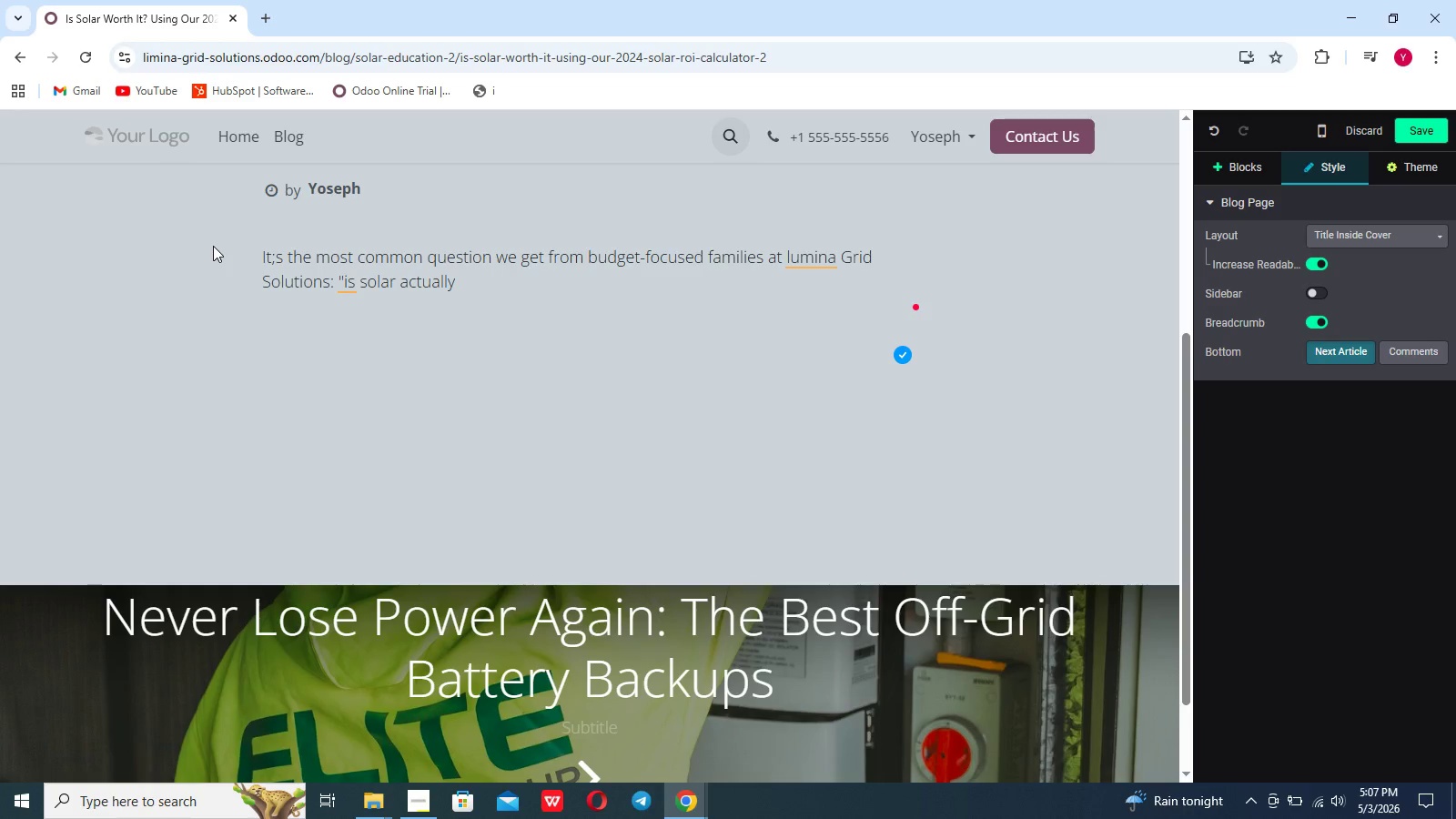 
scroll: coordinate [213, 246], scroll_direction: none, amount: 0.0
 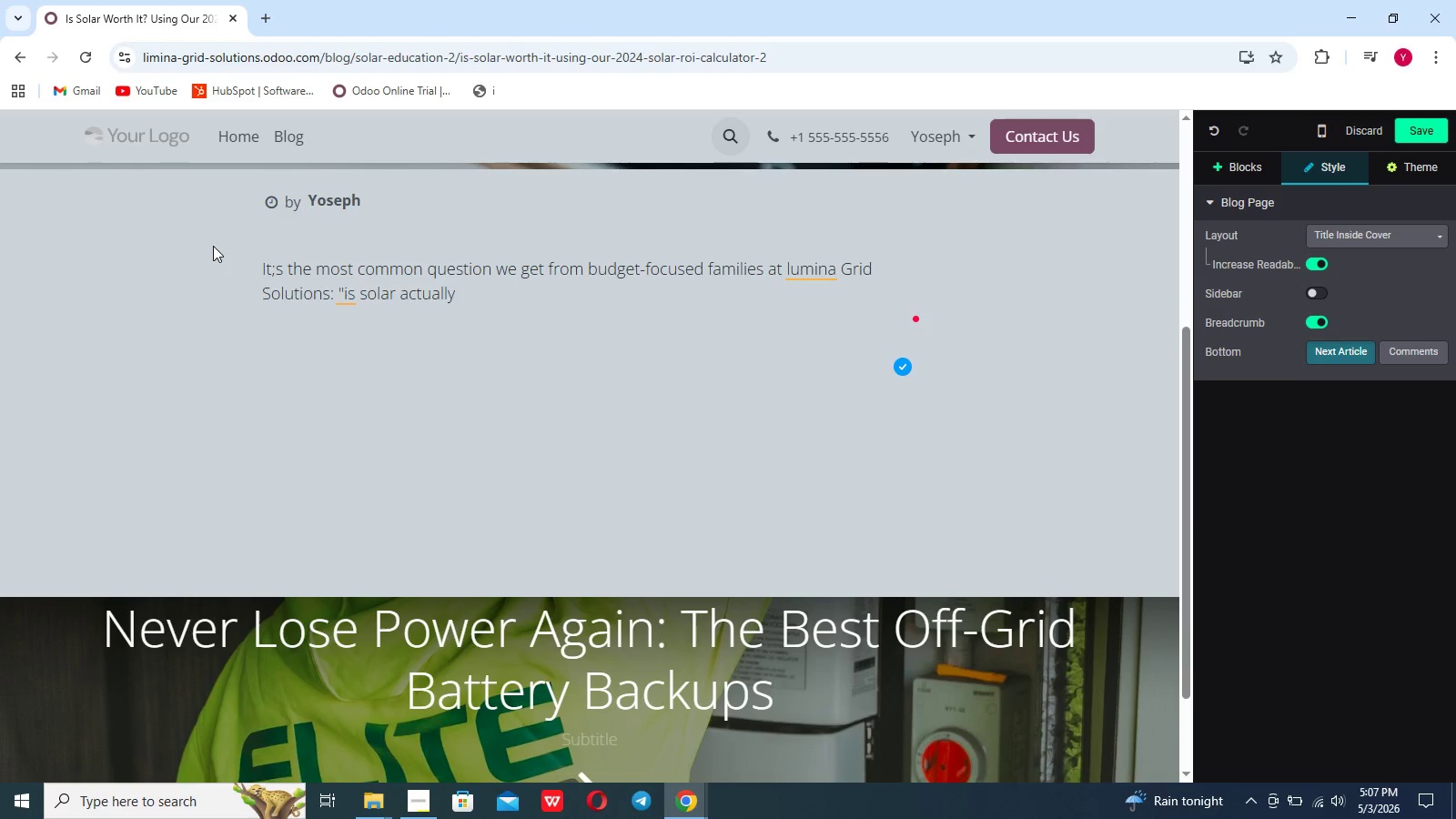 
scroll: coordinate [213, 246], scroll_direction: down, amount: 1.0
 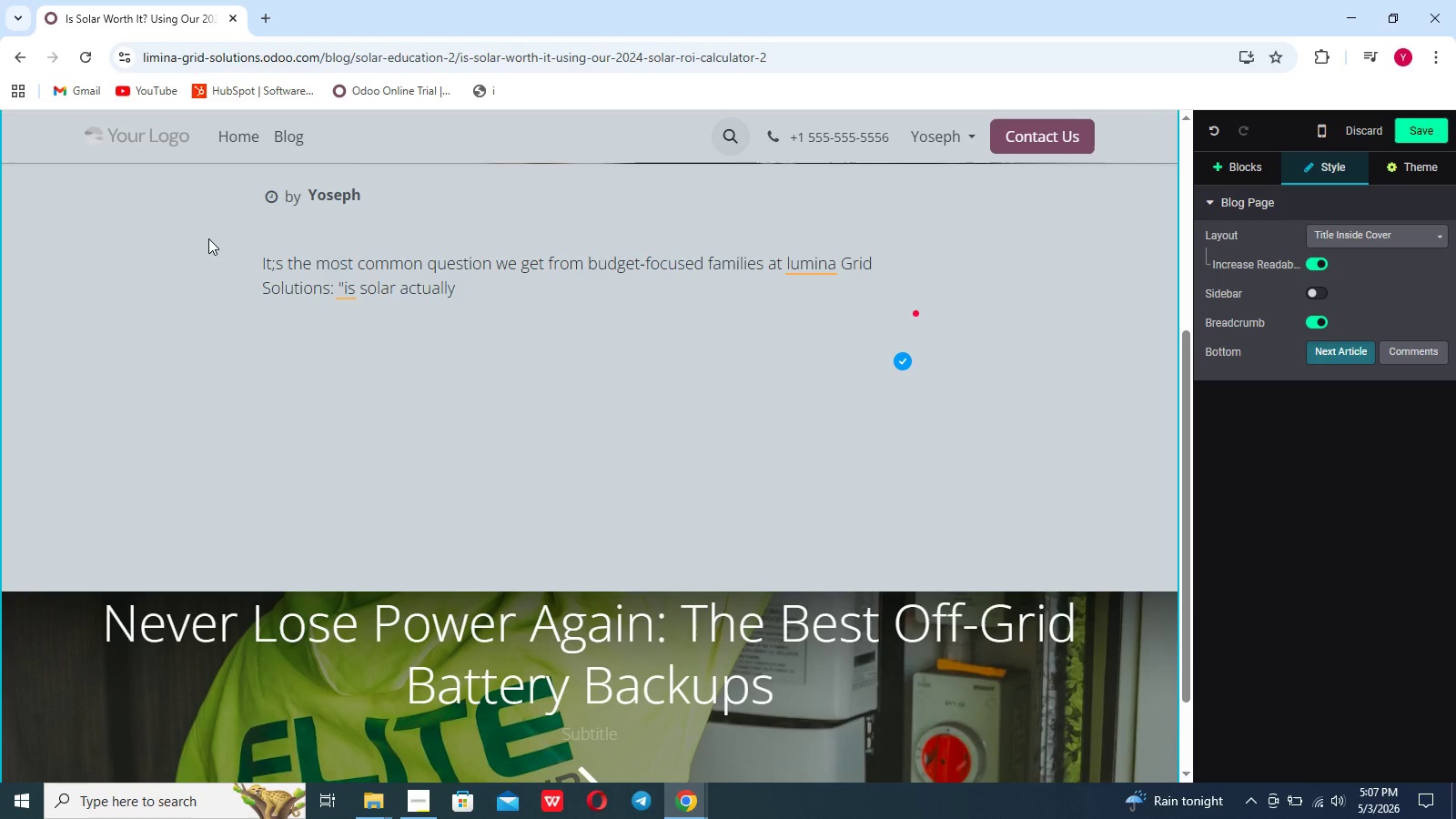 
type(wot)
key(Backspace)
type(rth the upfront)
 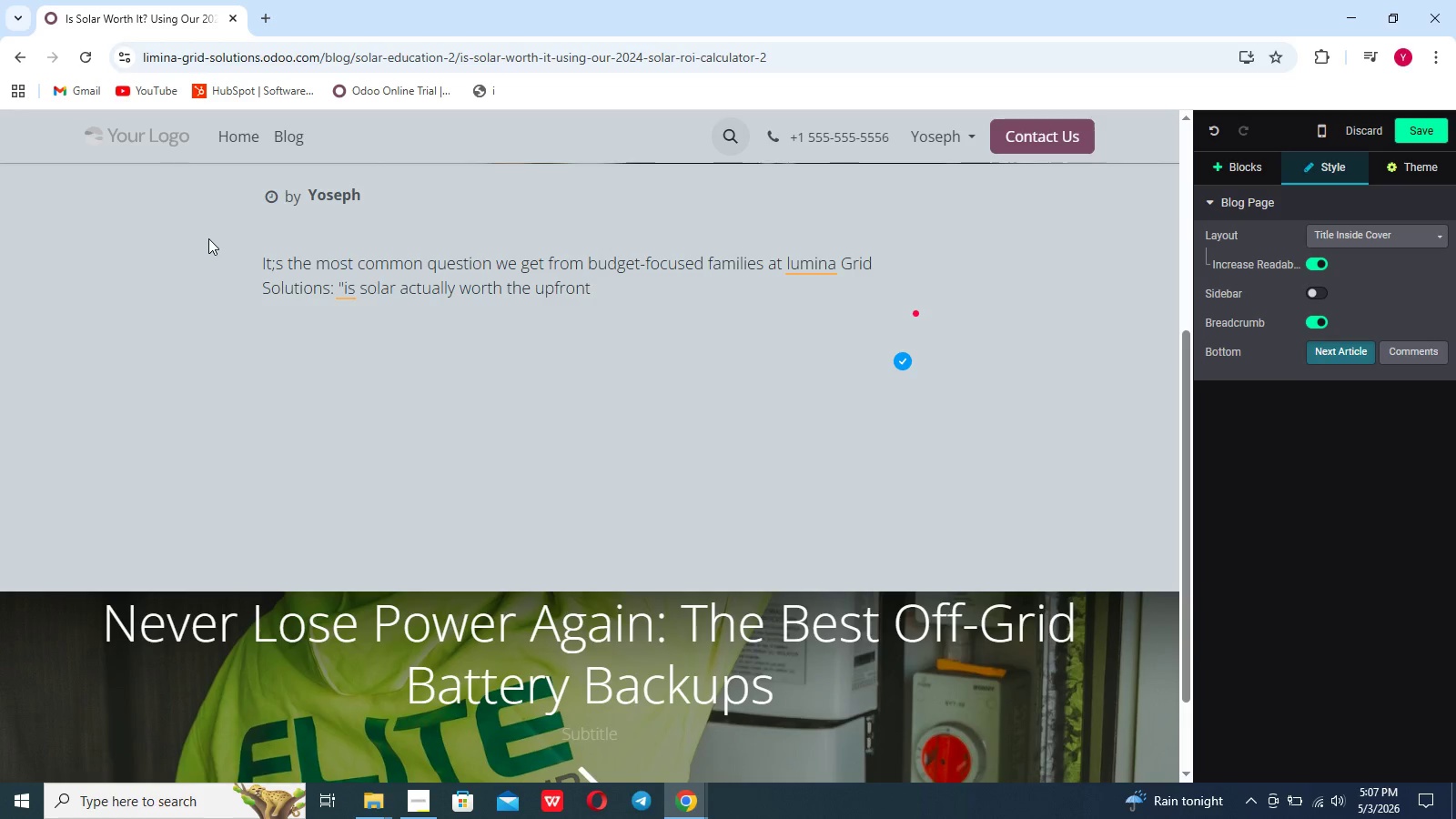 
type( cost?" it's valid concern.Transfor)
key(Backspace)
key(Backspace)
key(Backspace)
key(Backspace)
type(sotopning to renewable energy is a significant ome on)
key(Backspace)
key(Backspace)
key(Backspace)
key(Backspace)
key(Backspace)
key(Backspace)
 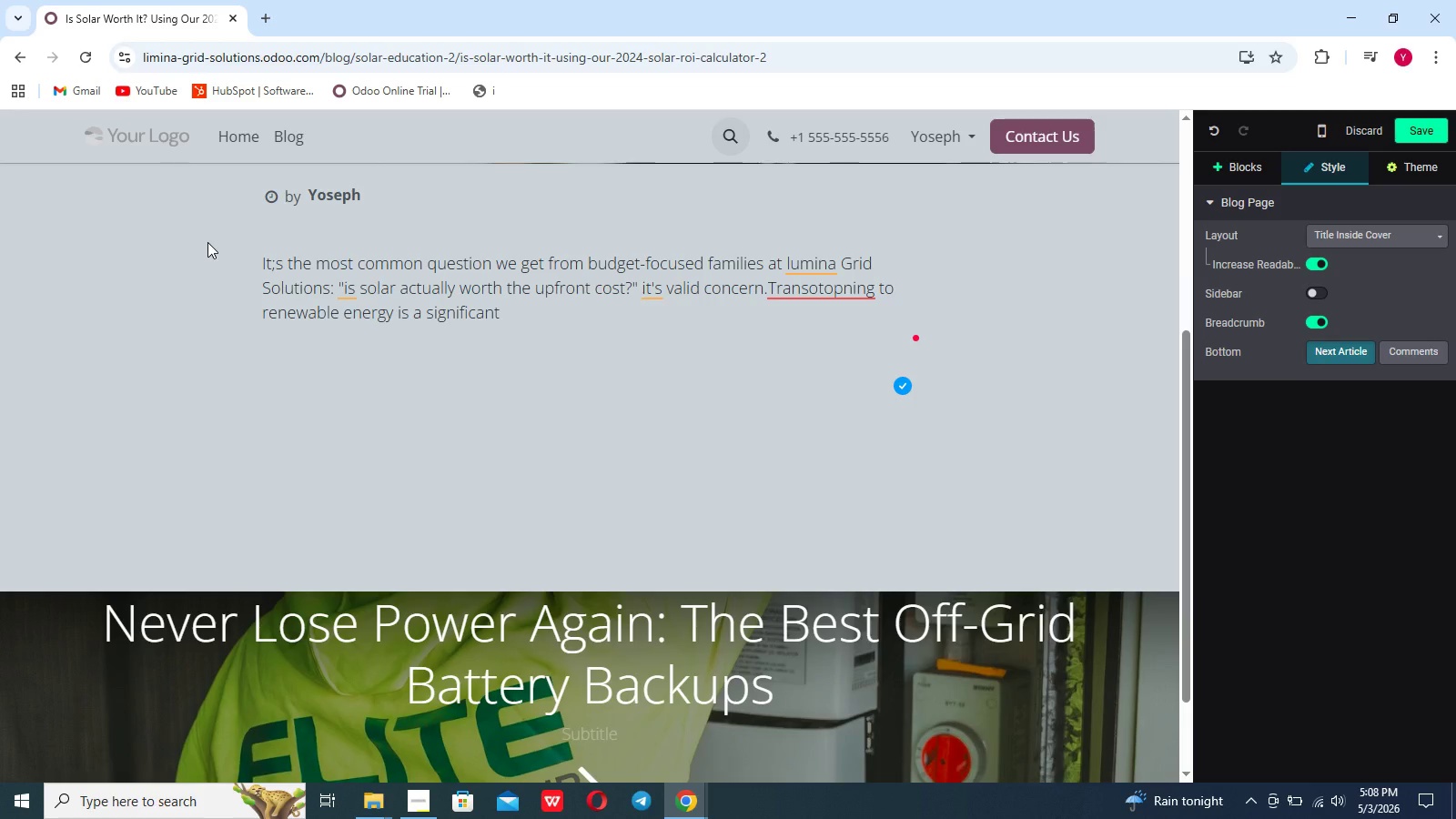 
wait(6.64)
 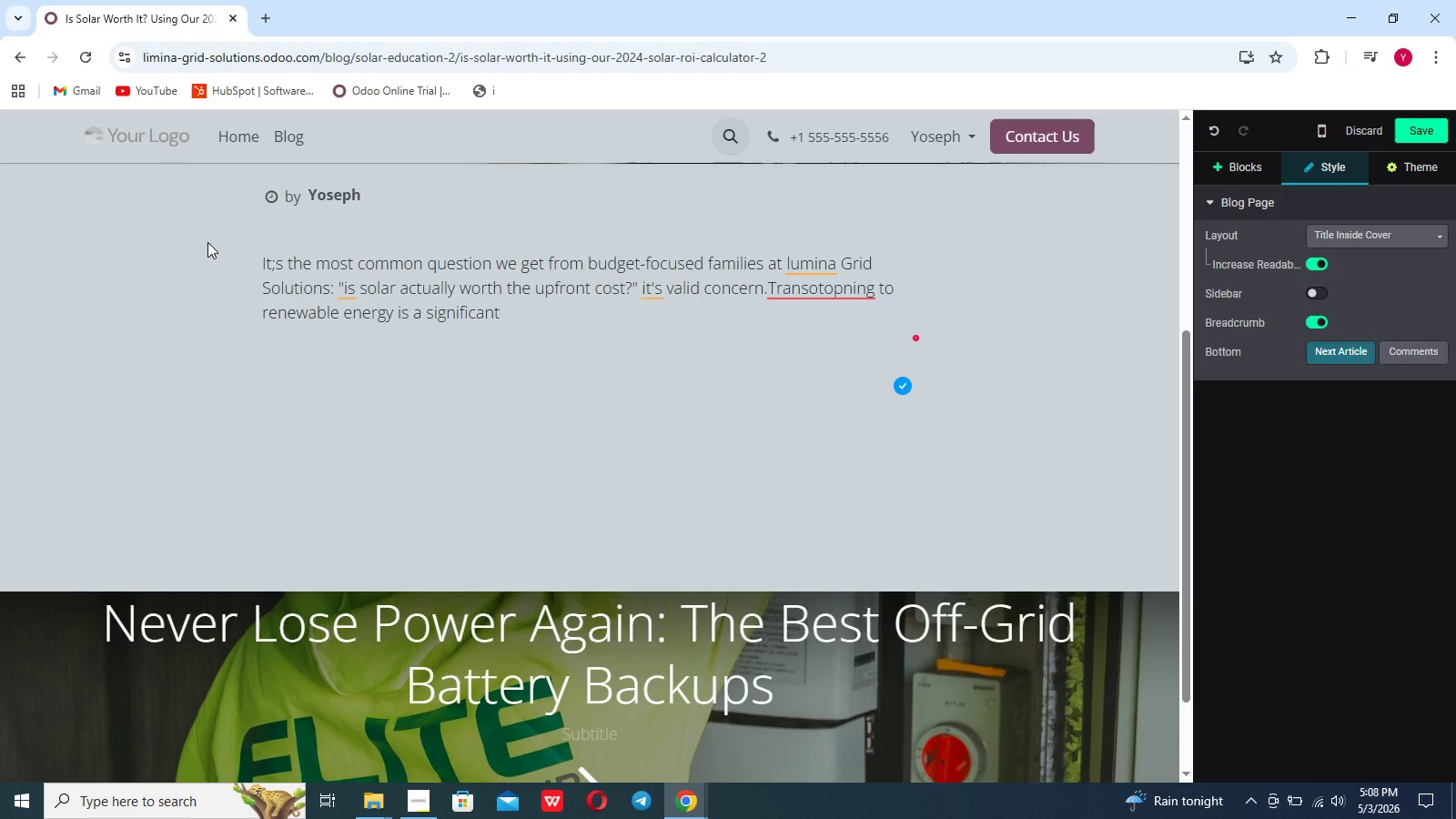 
type(home investment, and you deserve hard numbers,not just green promo)
key(Backspace)
type(ises)
 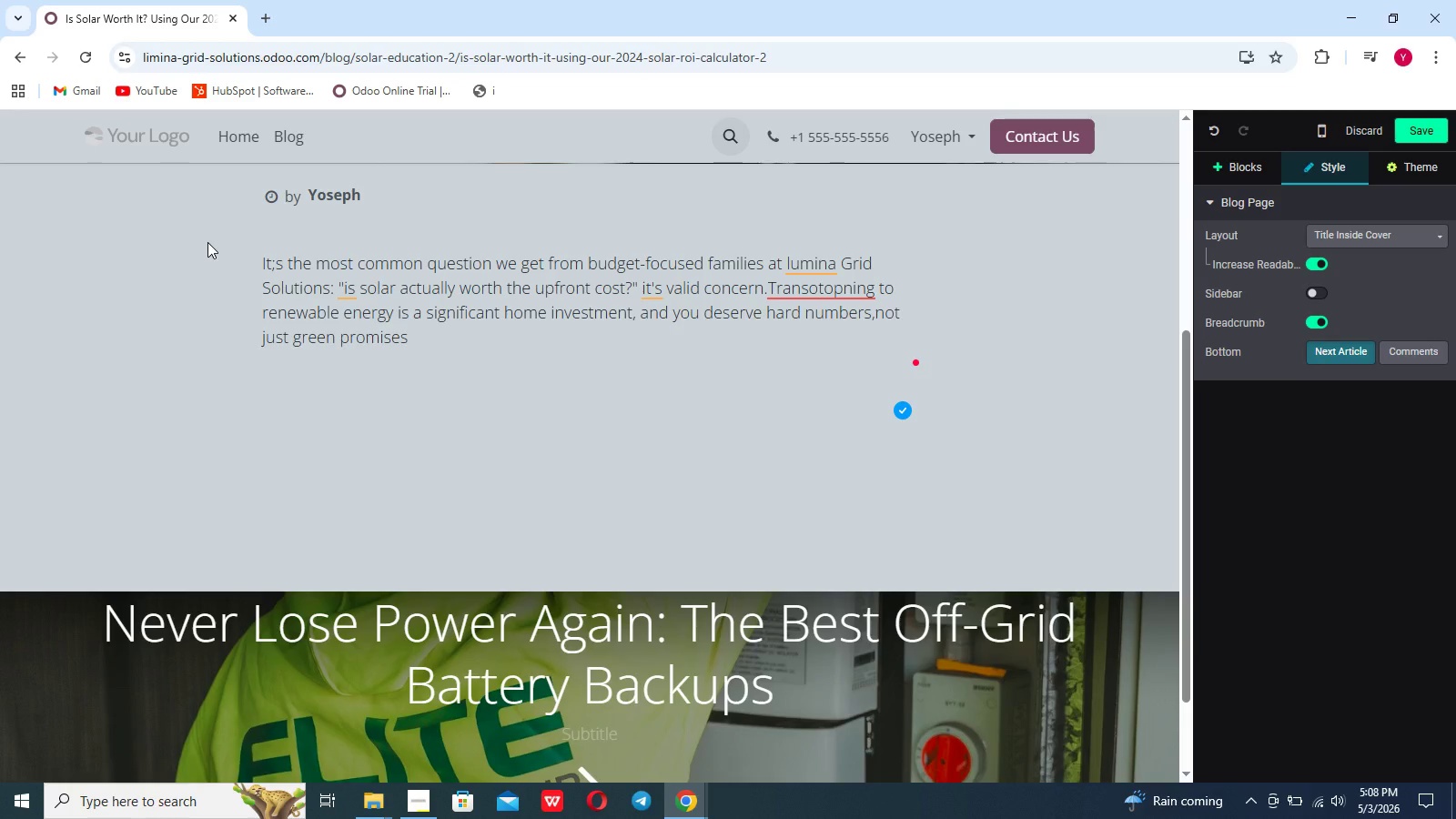 
key(Period)
 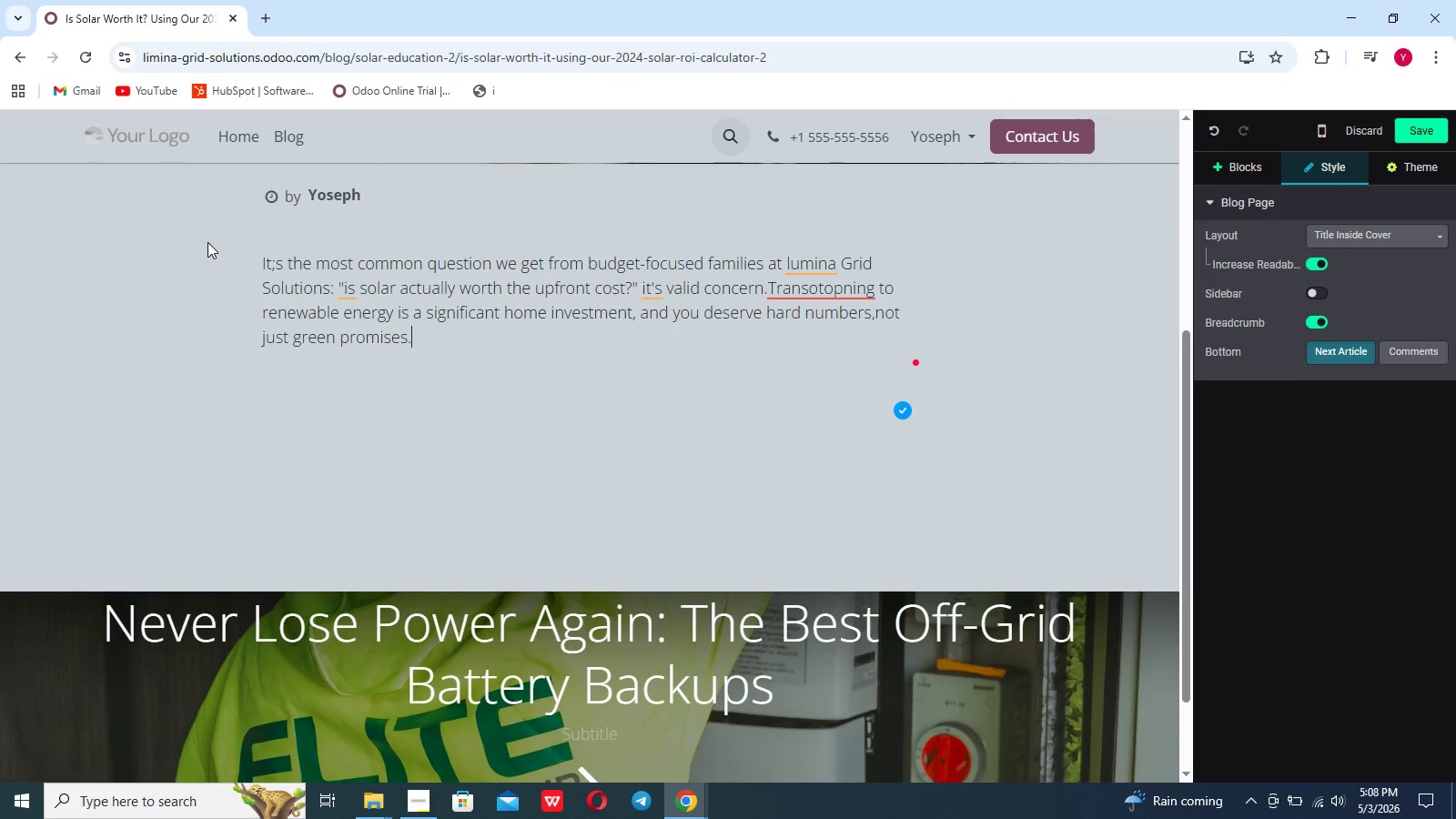 
key(Shift+Enter)
 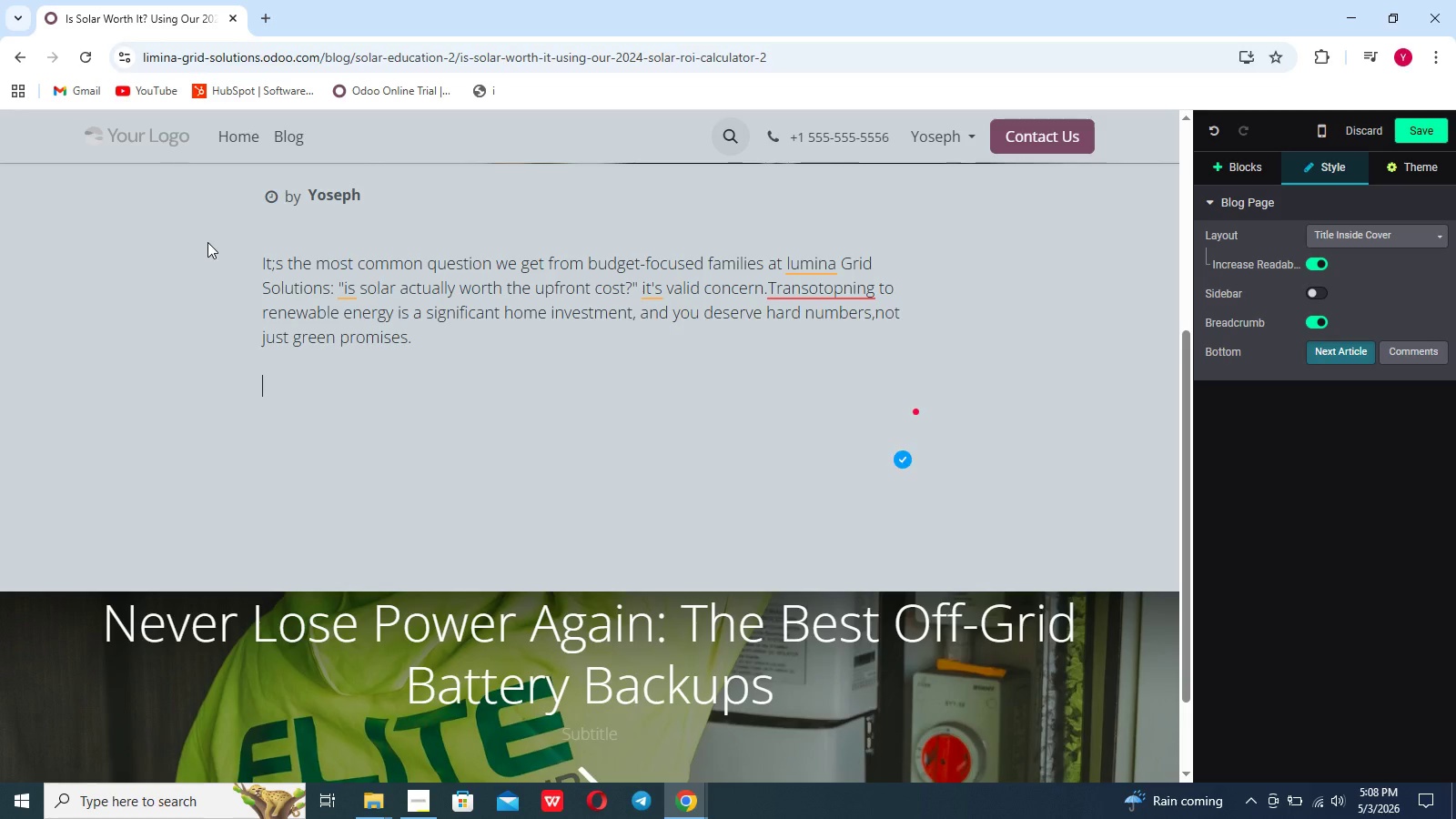 
key(Shift+Enter)
 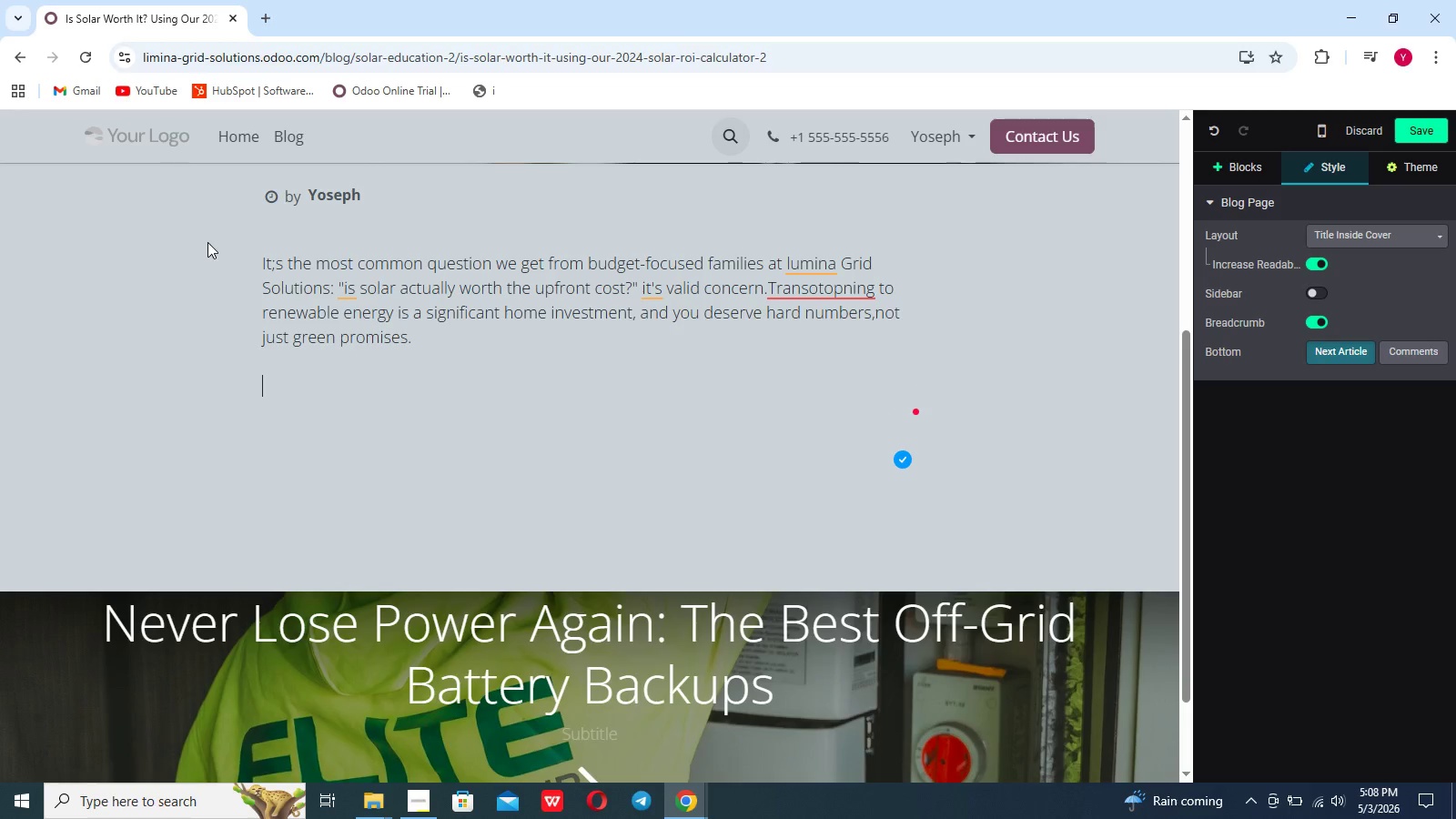 
type(The short answer is yes-for most homes,solar is ince)
key(Backspace)
type(redibly beneficial and can slash mony)
key(Backspace)
type(thky)
key(Backspace)
key(Backspace)
type(ly utility bills bu up to 70% But to get the long and)
key(Backspace)
type(sww)
key(Backspace)
type(er tailored to your)
 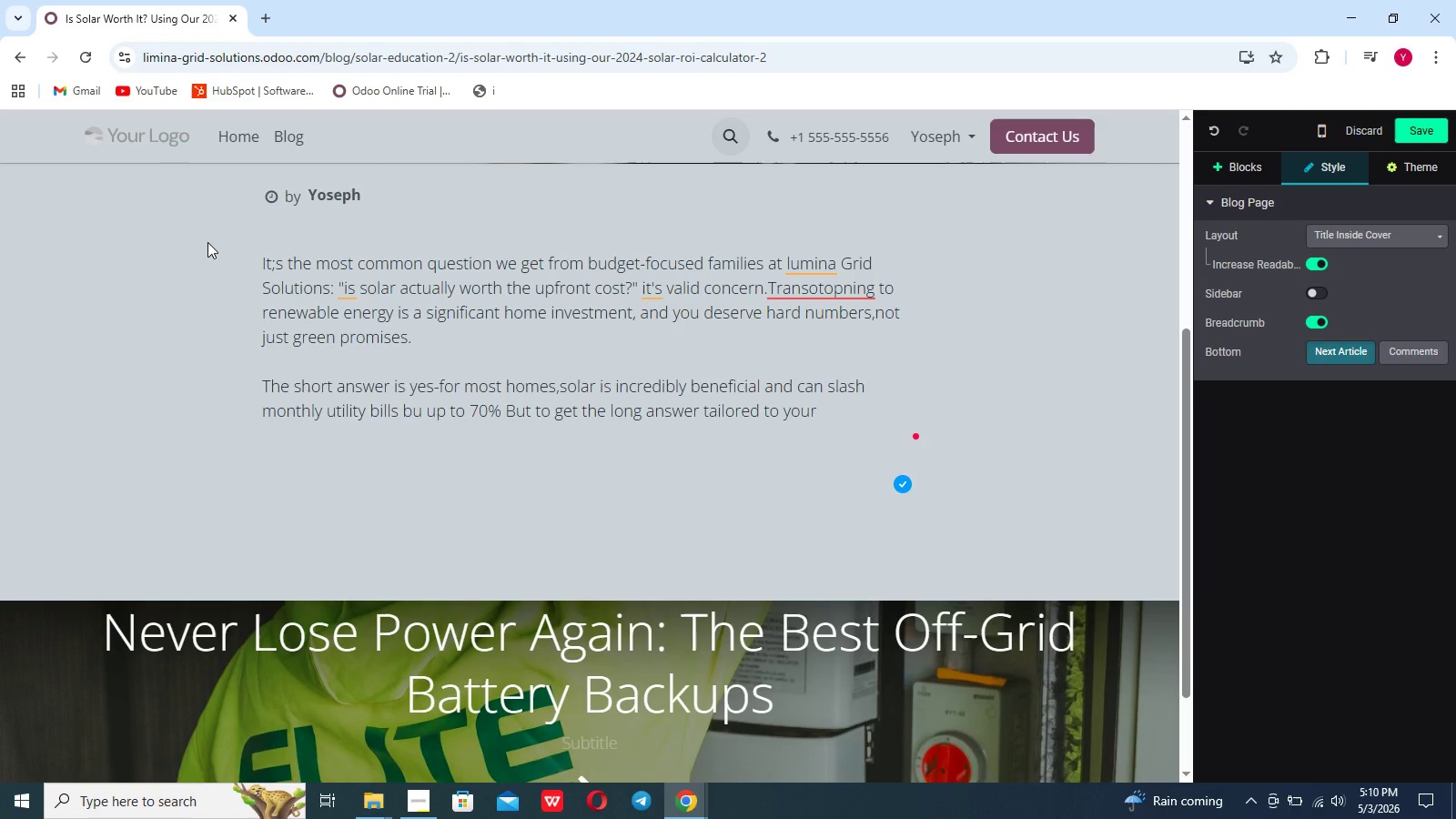 
type( specifics)
key(Backspace)
type( t)
key(Backspace)
type(root)
 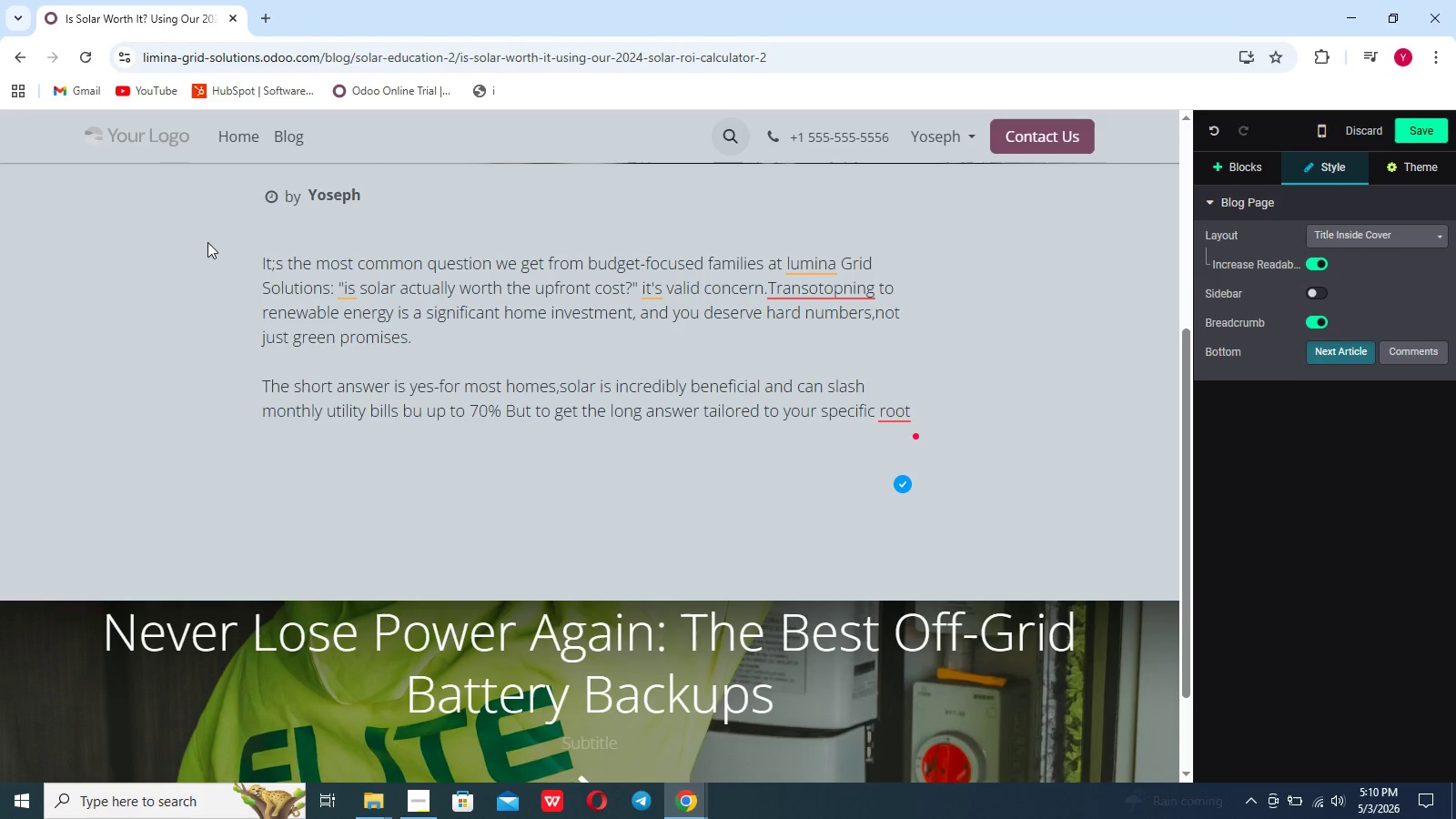 
type(f and budget you need y)
key(Backspace)
type(to understand)
 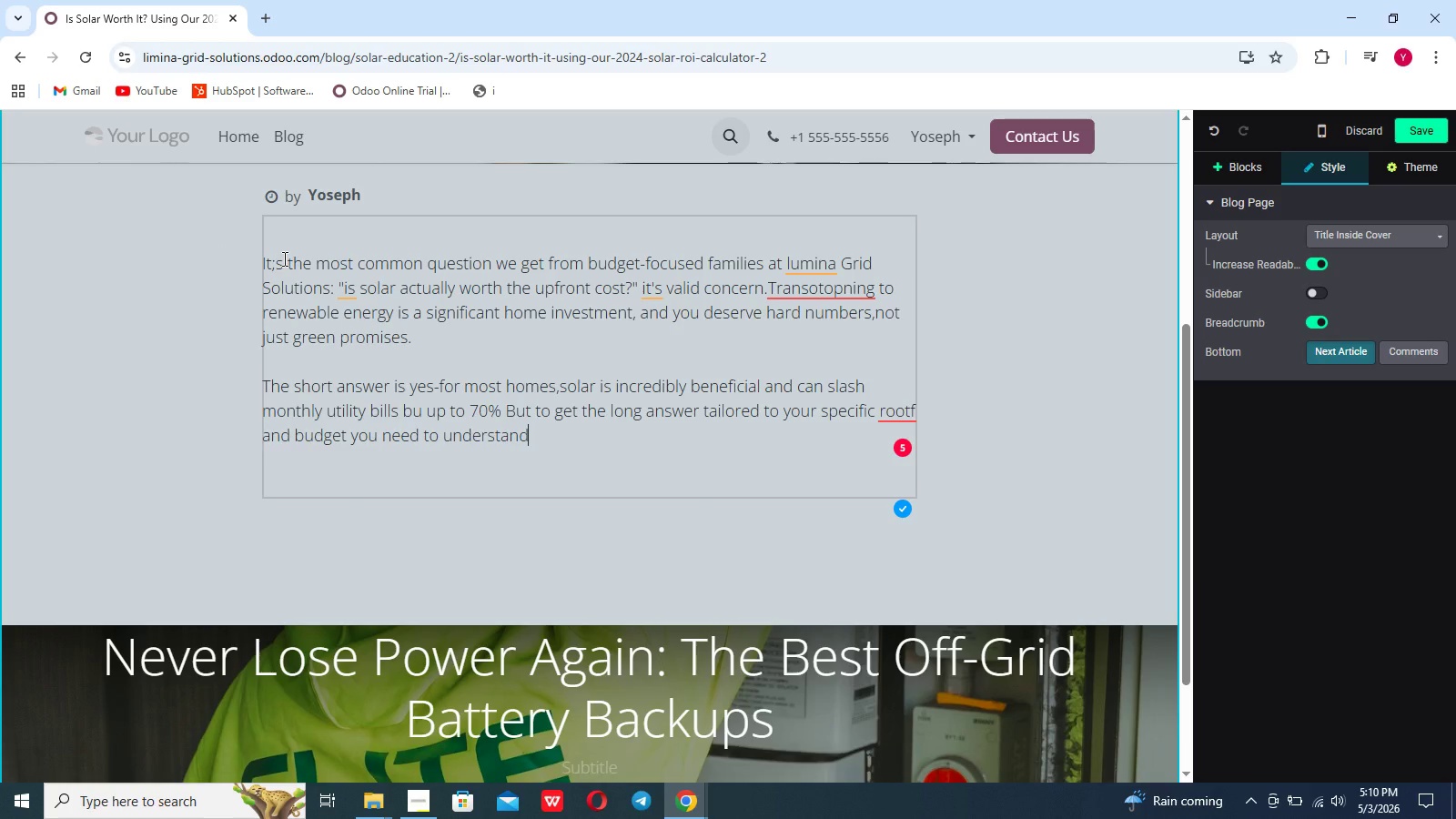 
wait(15.66)
 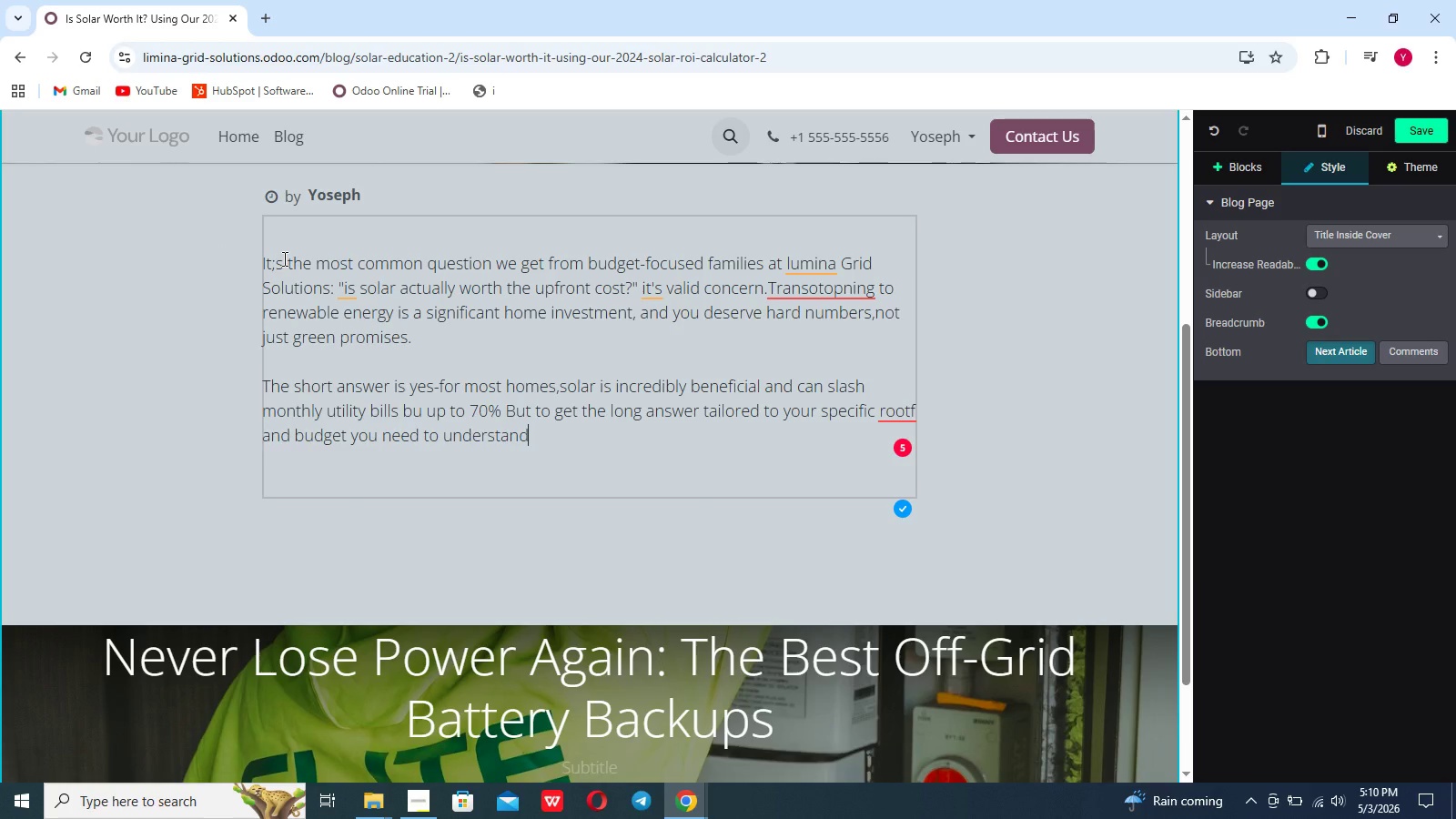 
left_click([803, 291])
 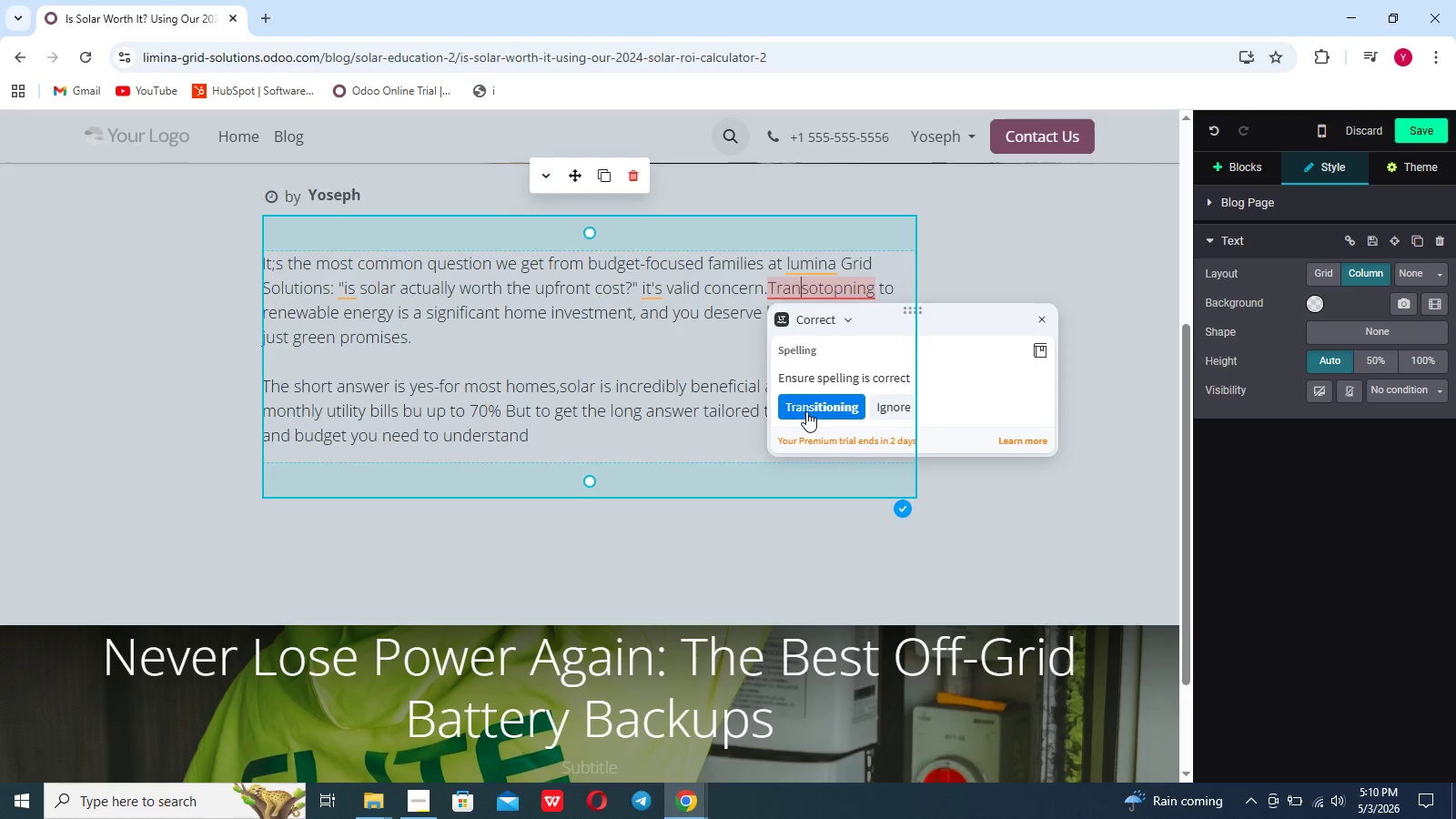 
left_click([806, 411])
 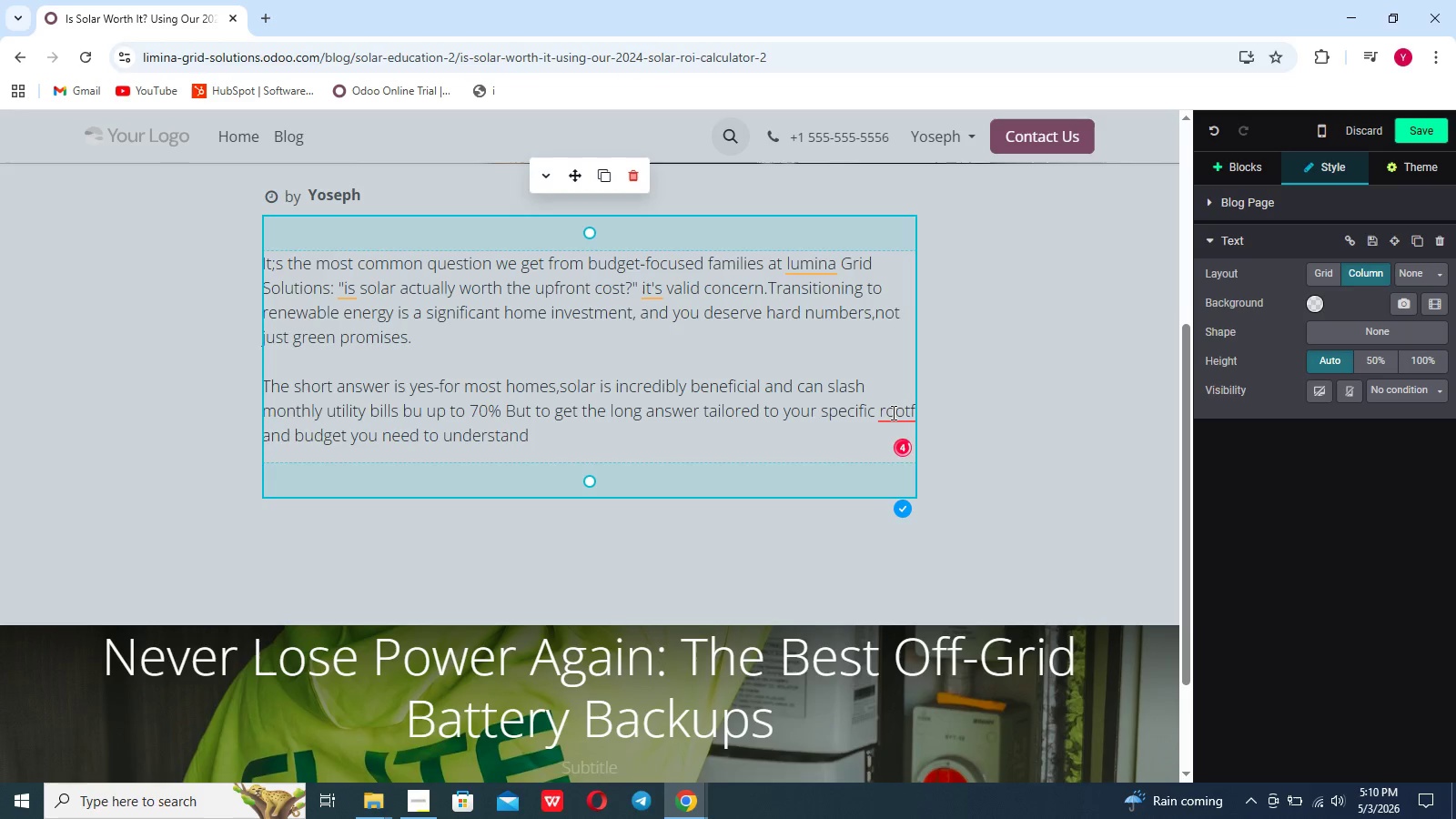 
left_click([892, 412])
 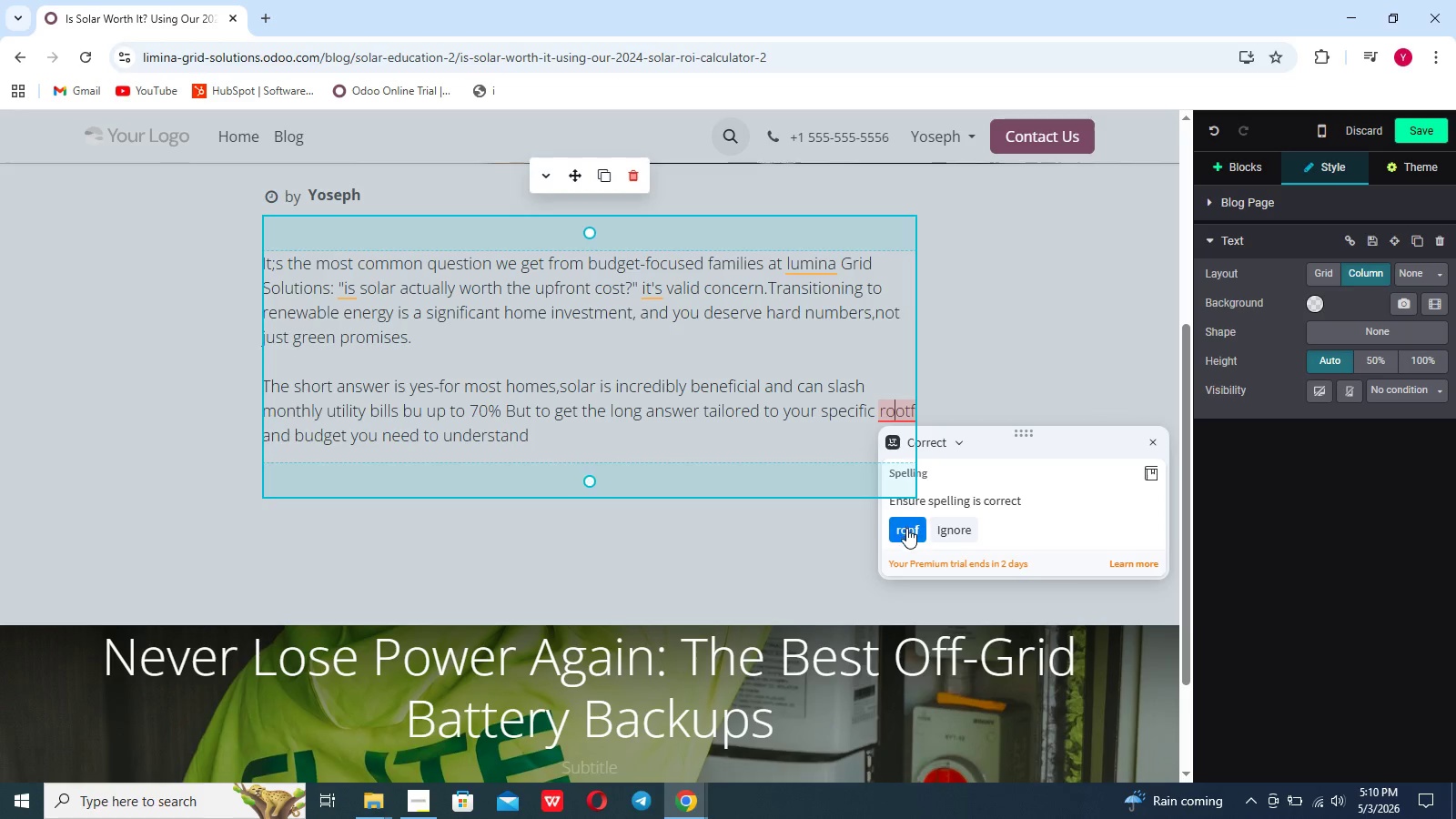 
left_click([906, 528])
 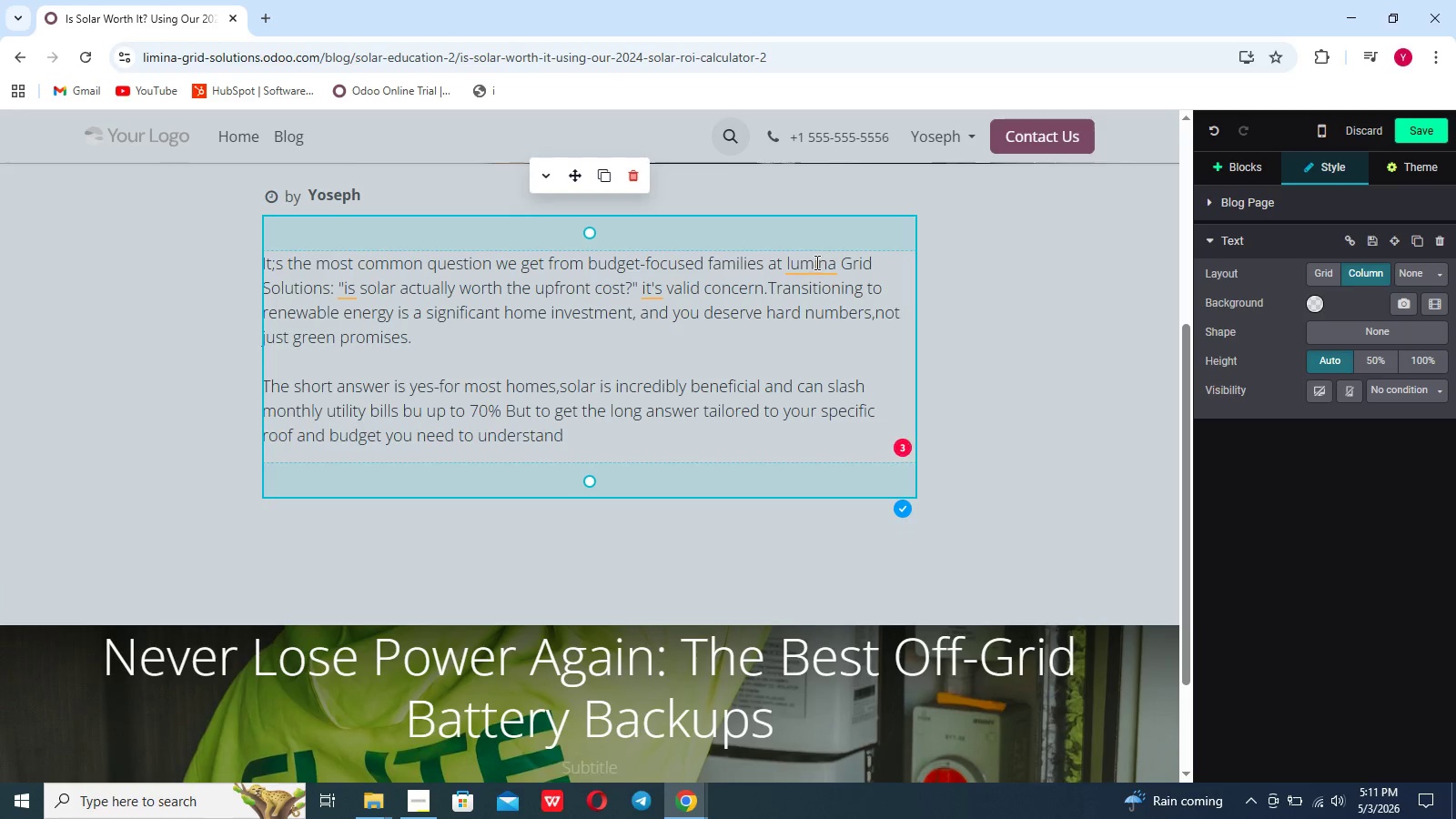 
left_click([815, 262])
 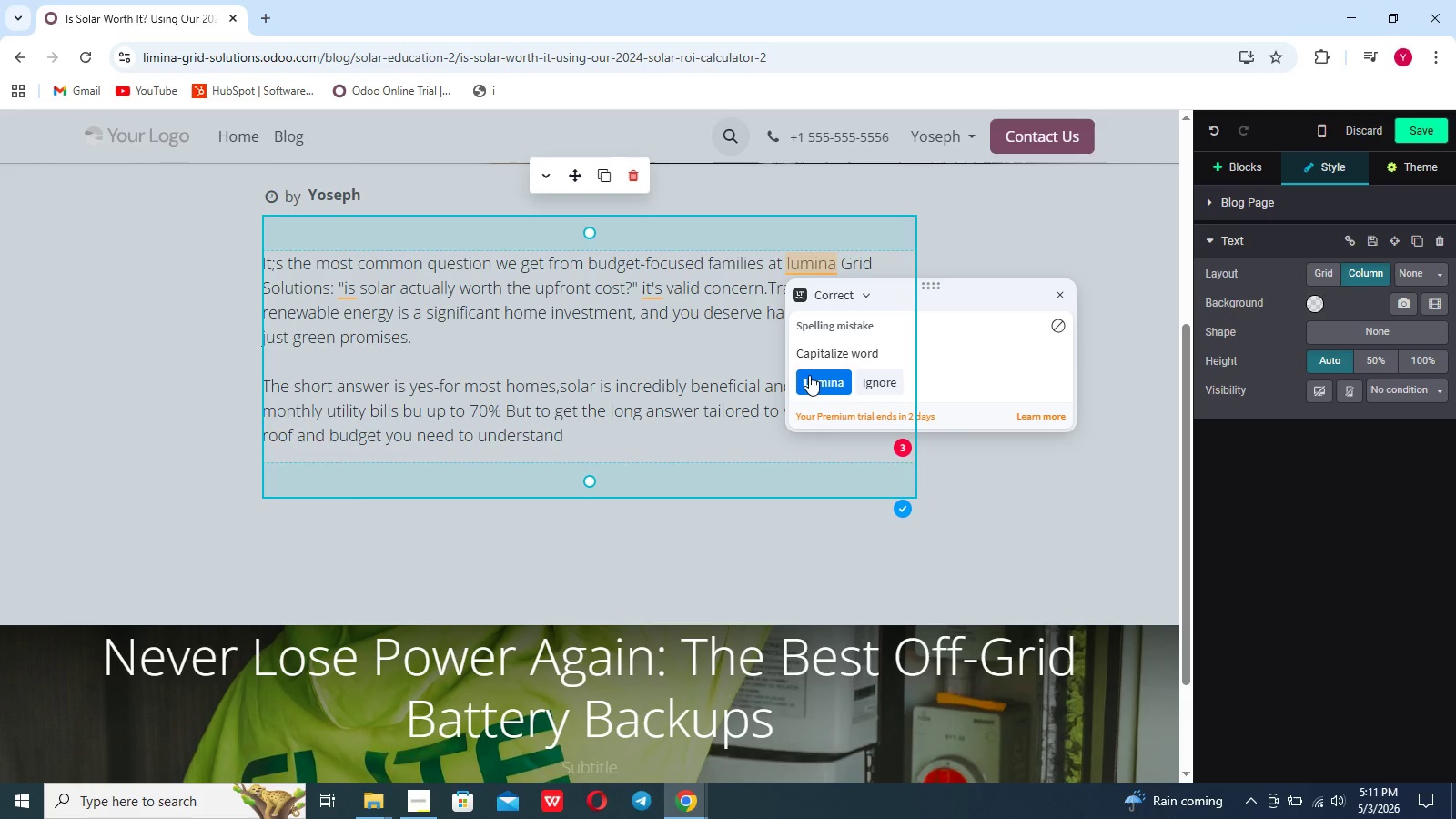 
left_click([809, 375])
 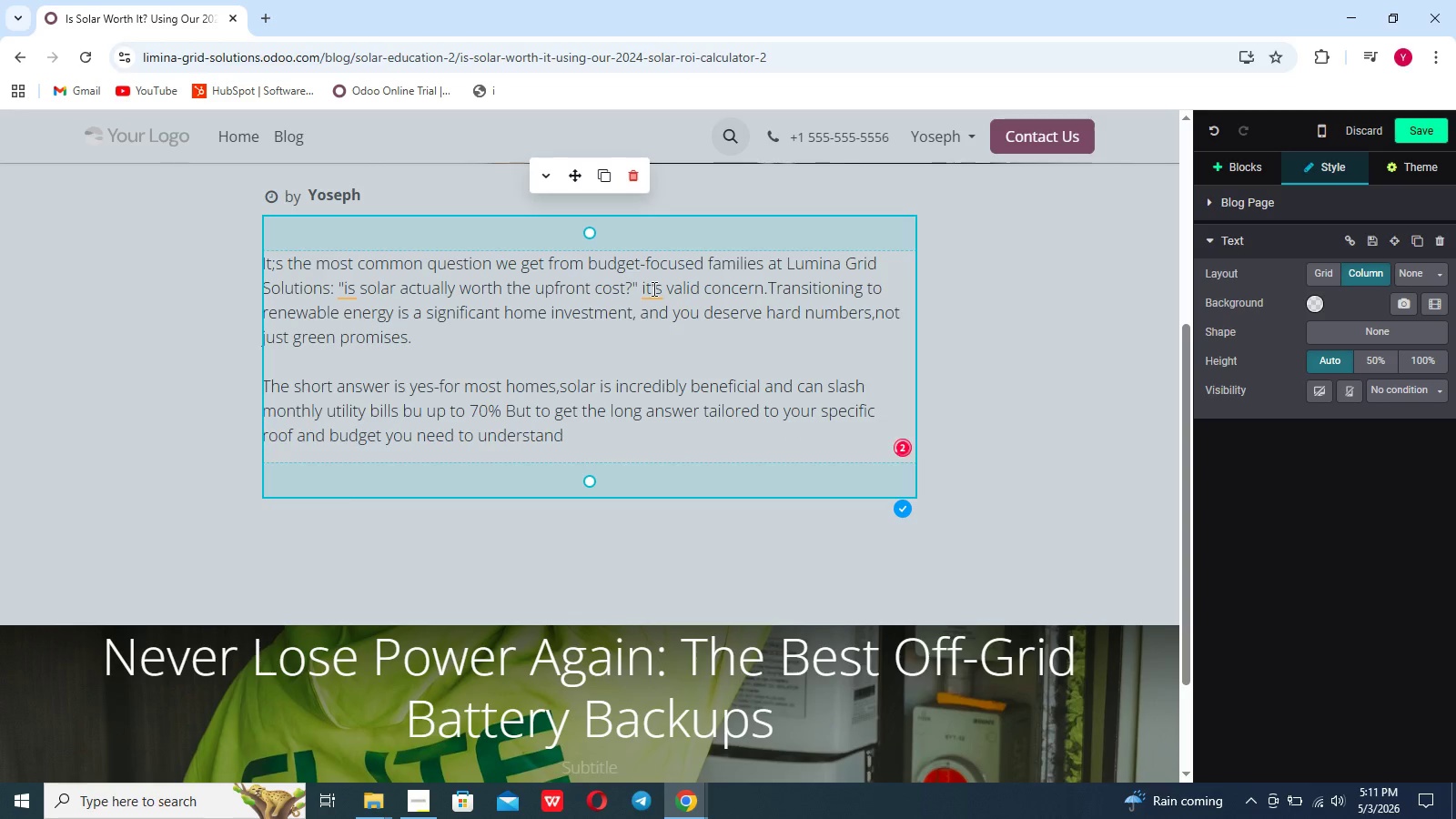 
left_click([652, 288])
 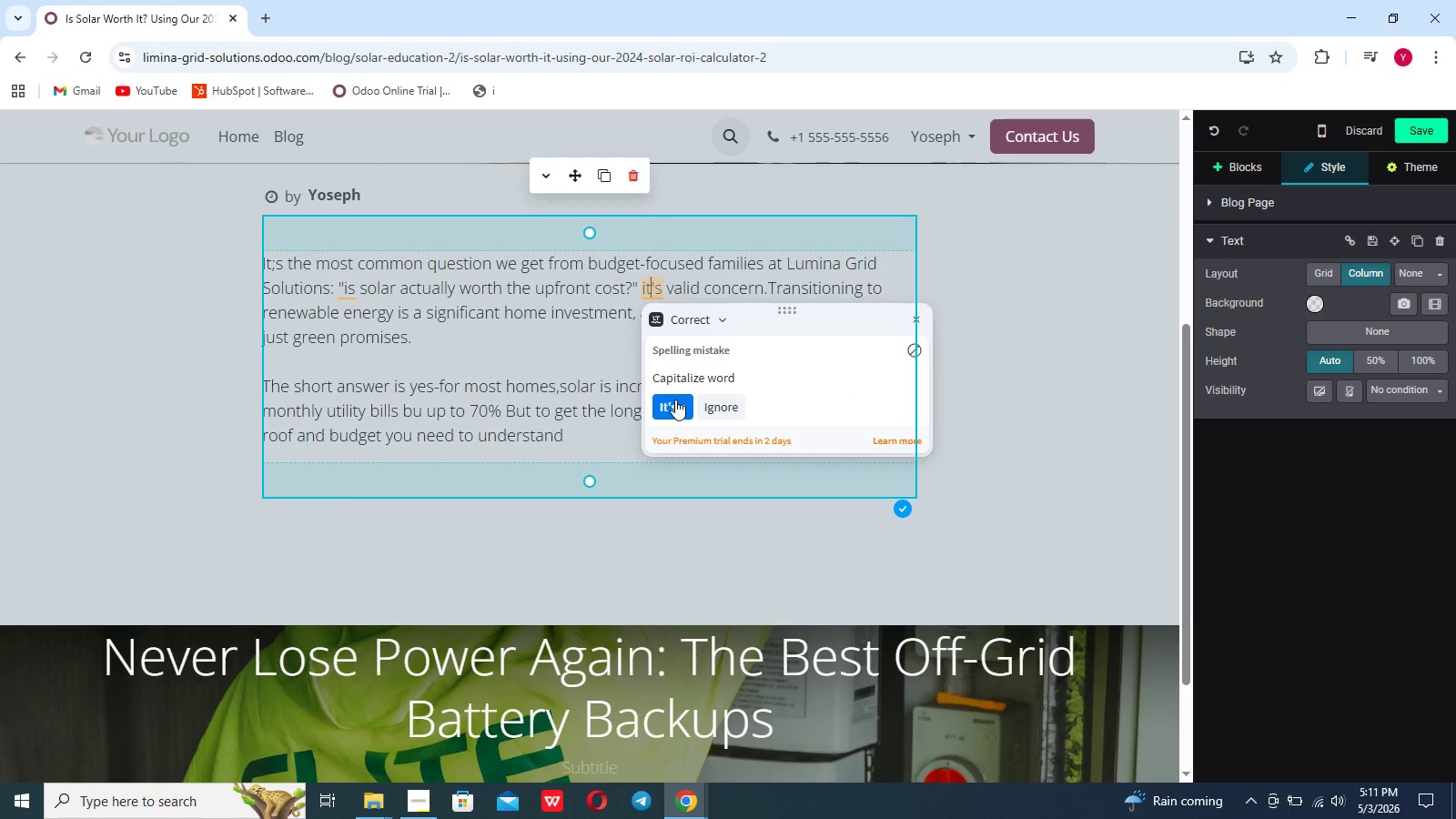 
left_click([675, 399])
 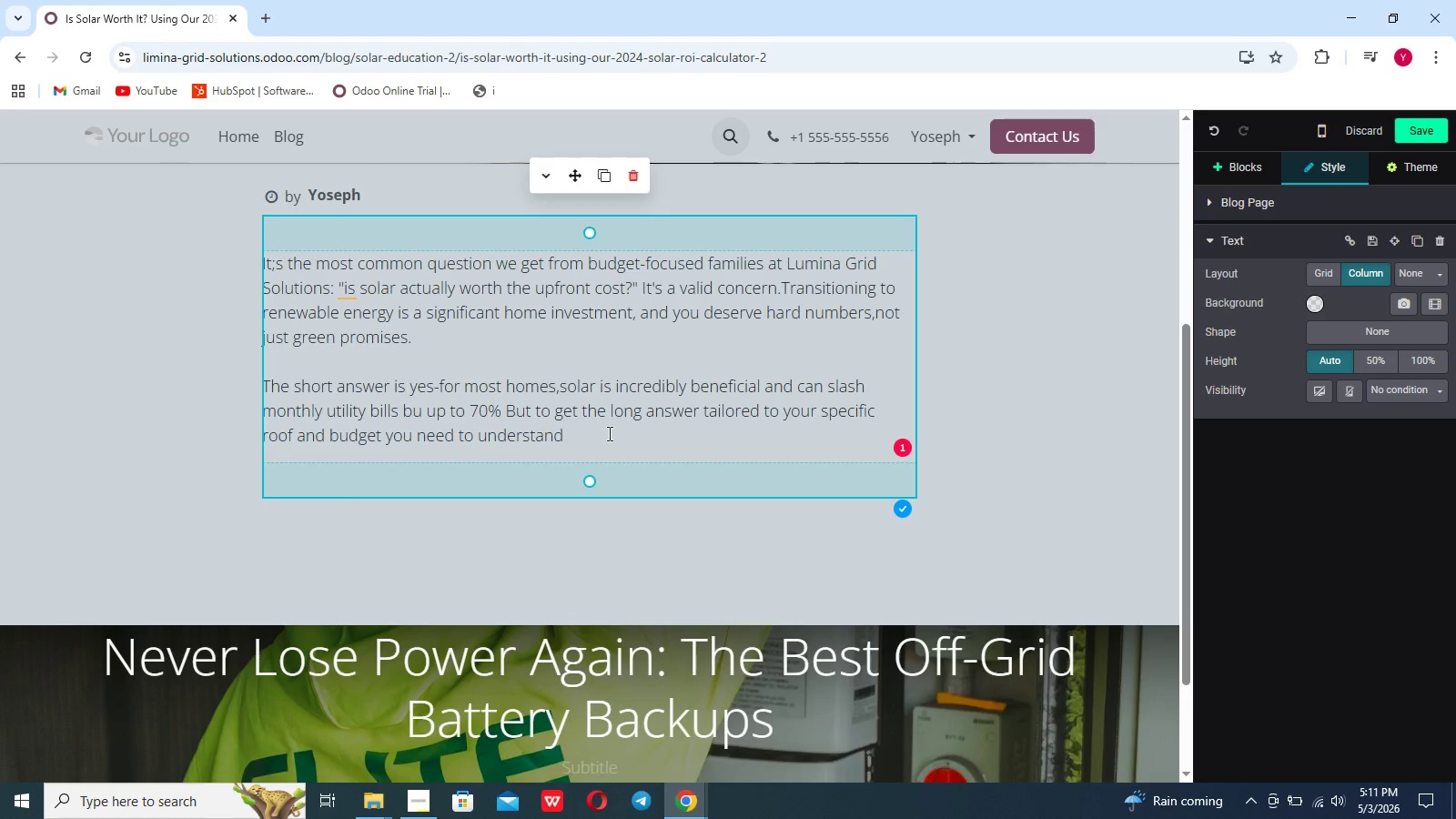 
left_click([608, 433])
 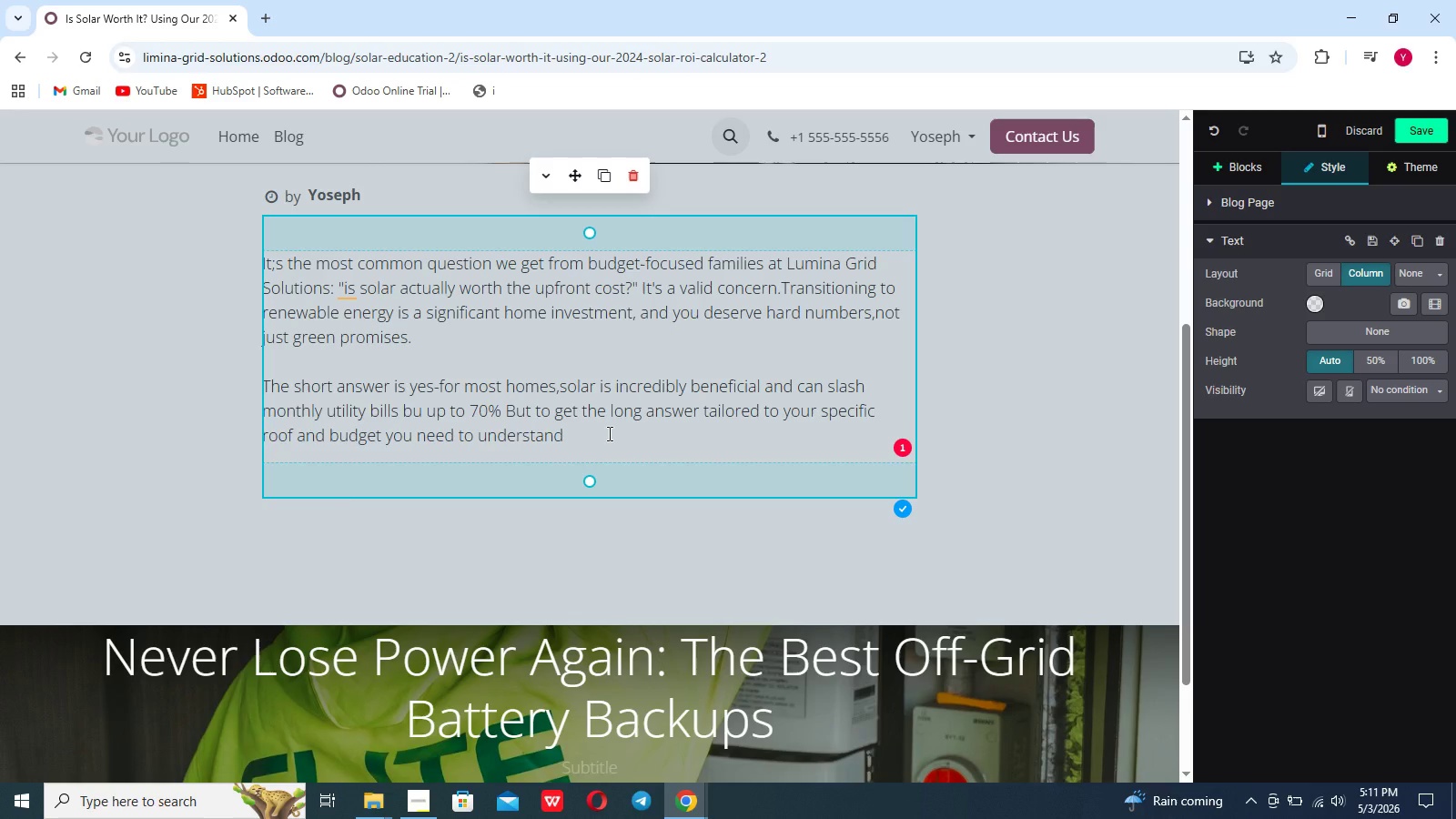 
type( how to calculate your return on invest)
 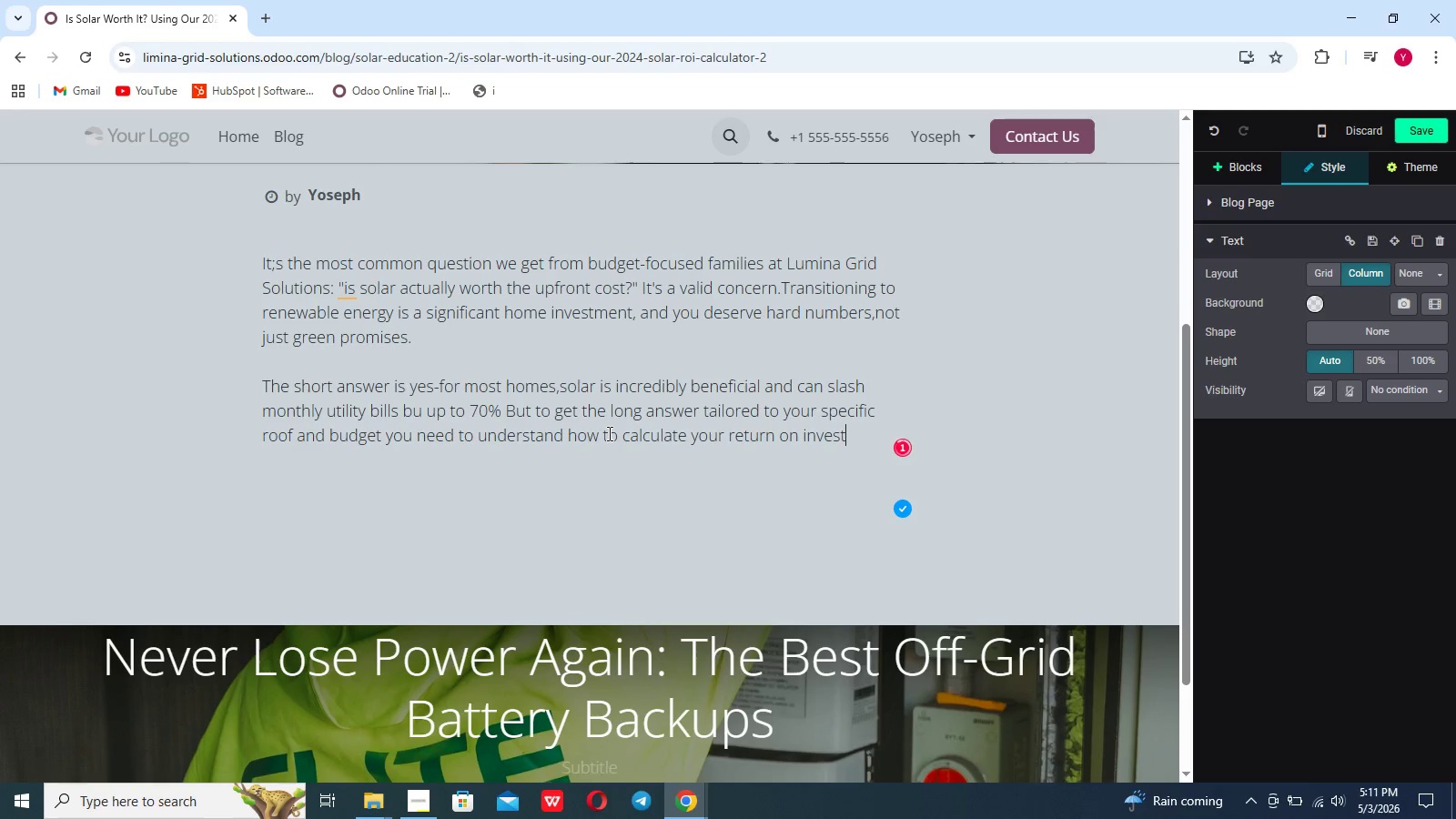 
type(ment(ROI()
key(Backspace)
type())
 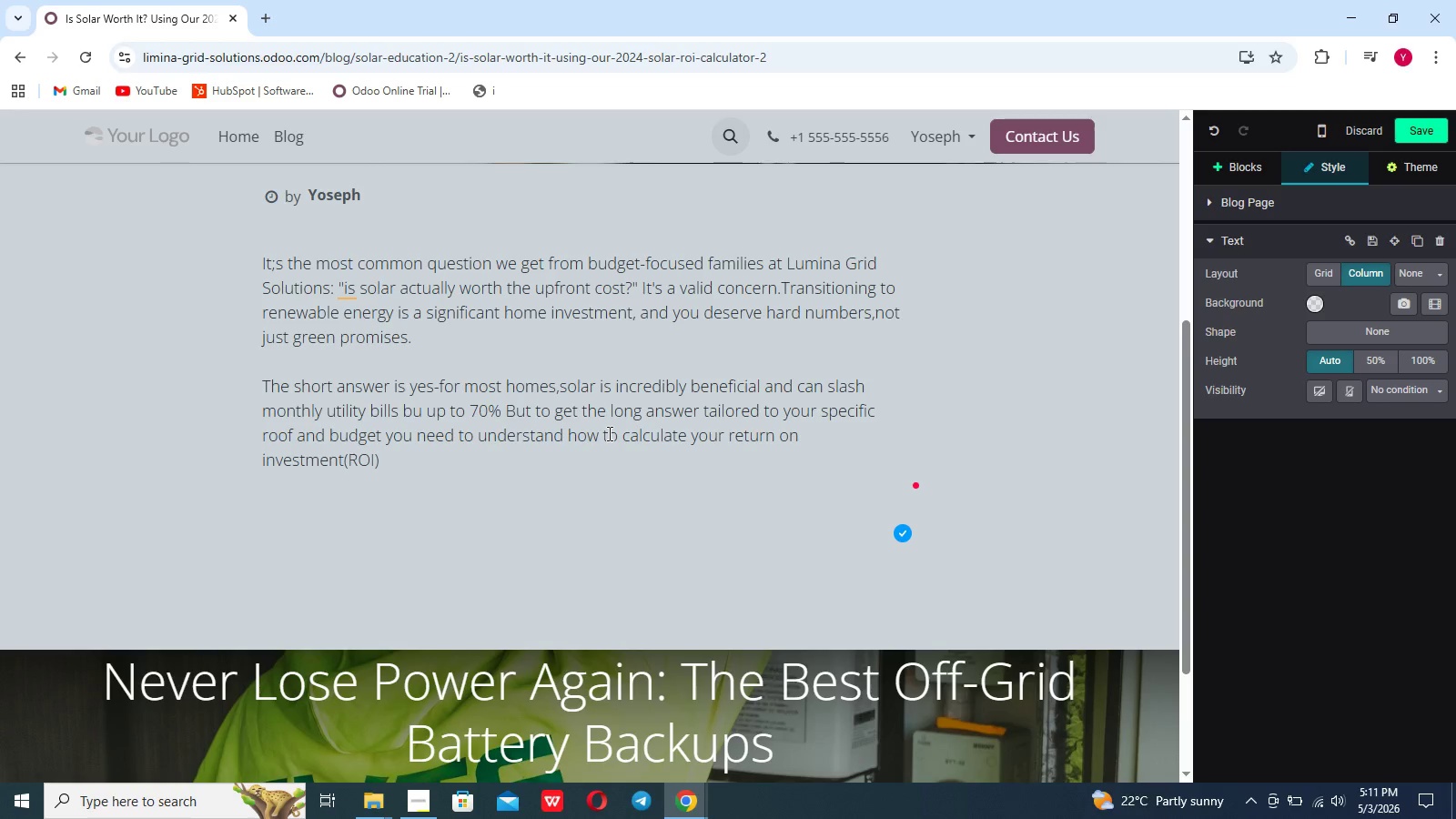 
wait(23.45)
 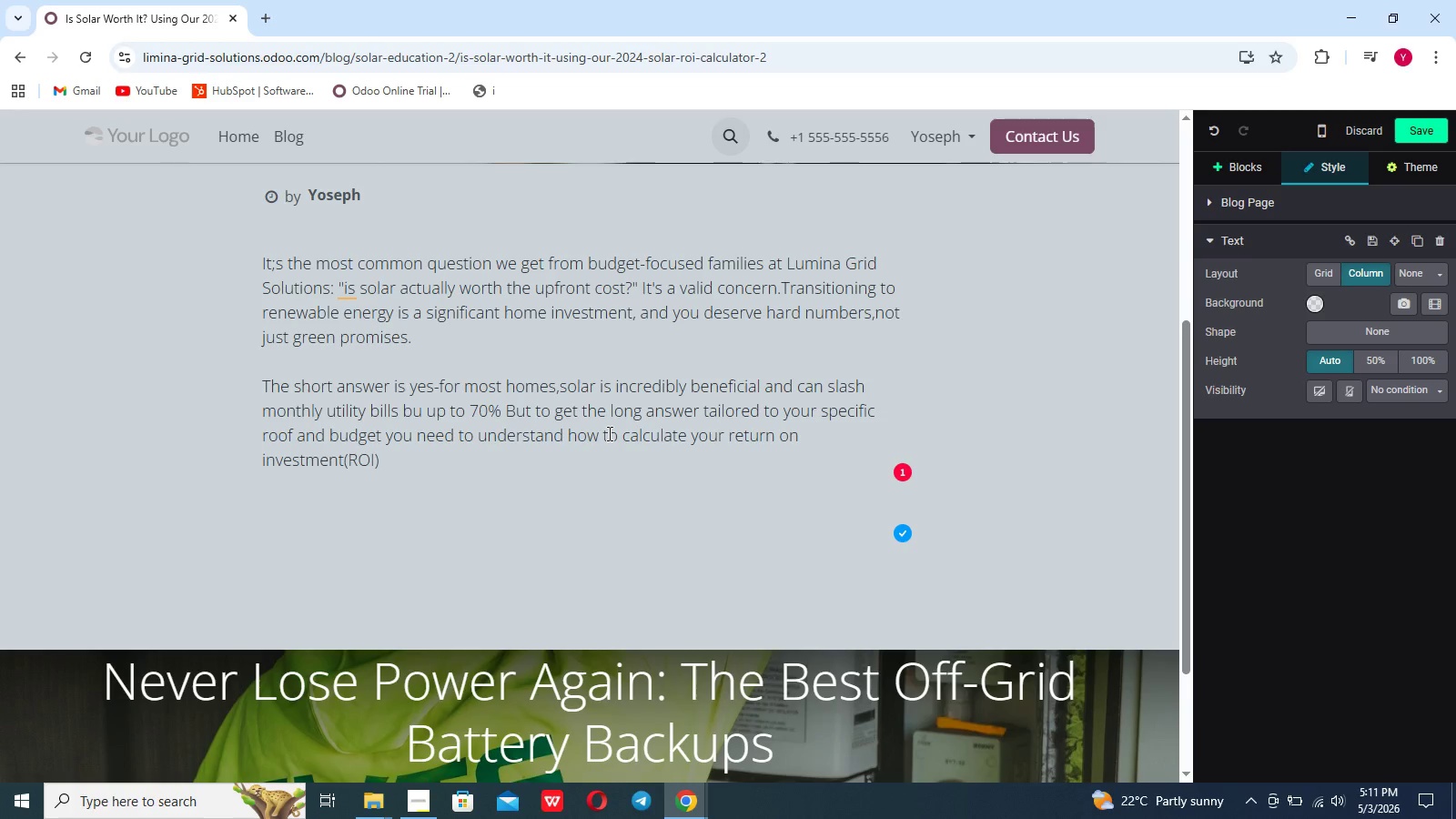 
key(Enter)
 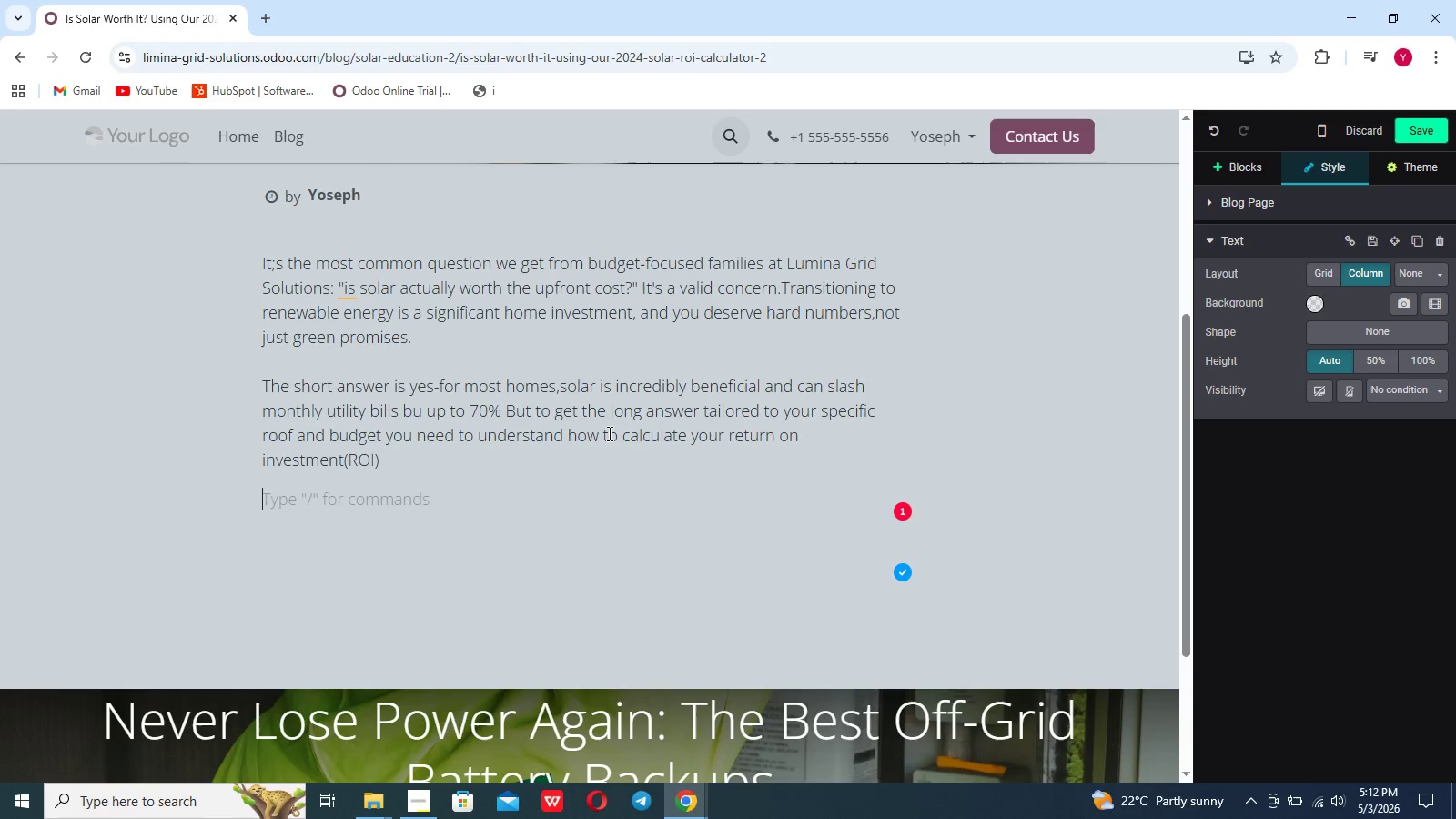 
key(Slash)
 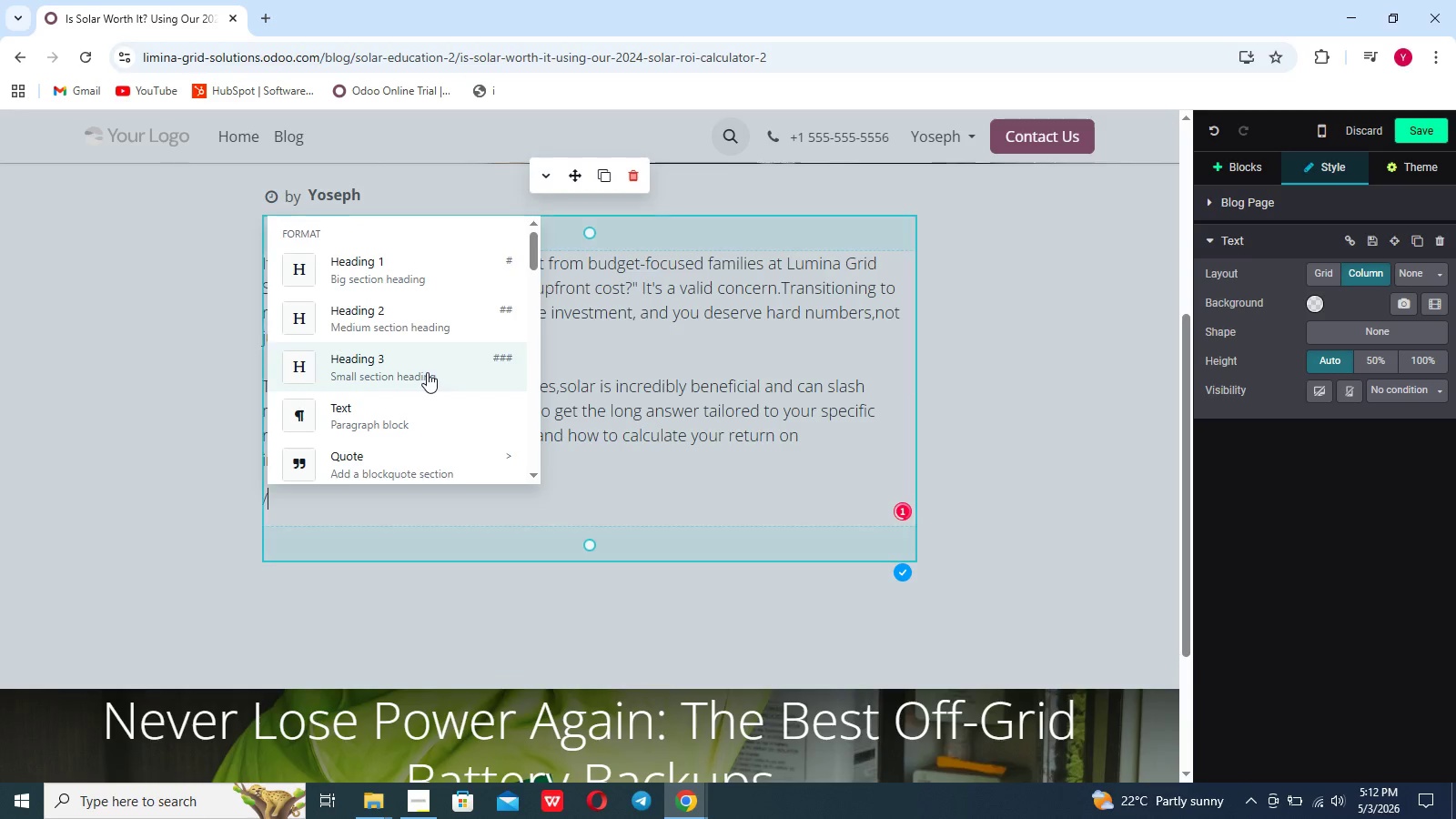 
scroll: coordinate [394, 375], scroll_direction: down, amount: 10.0
 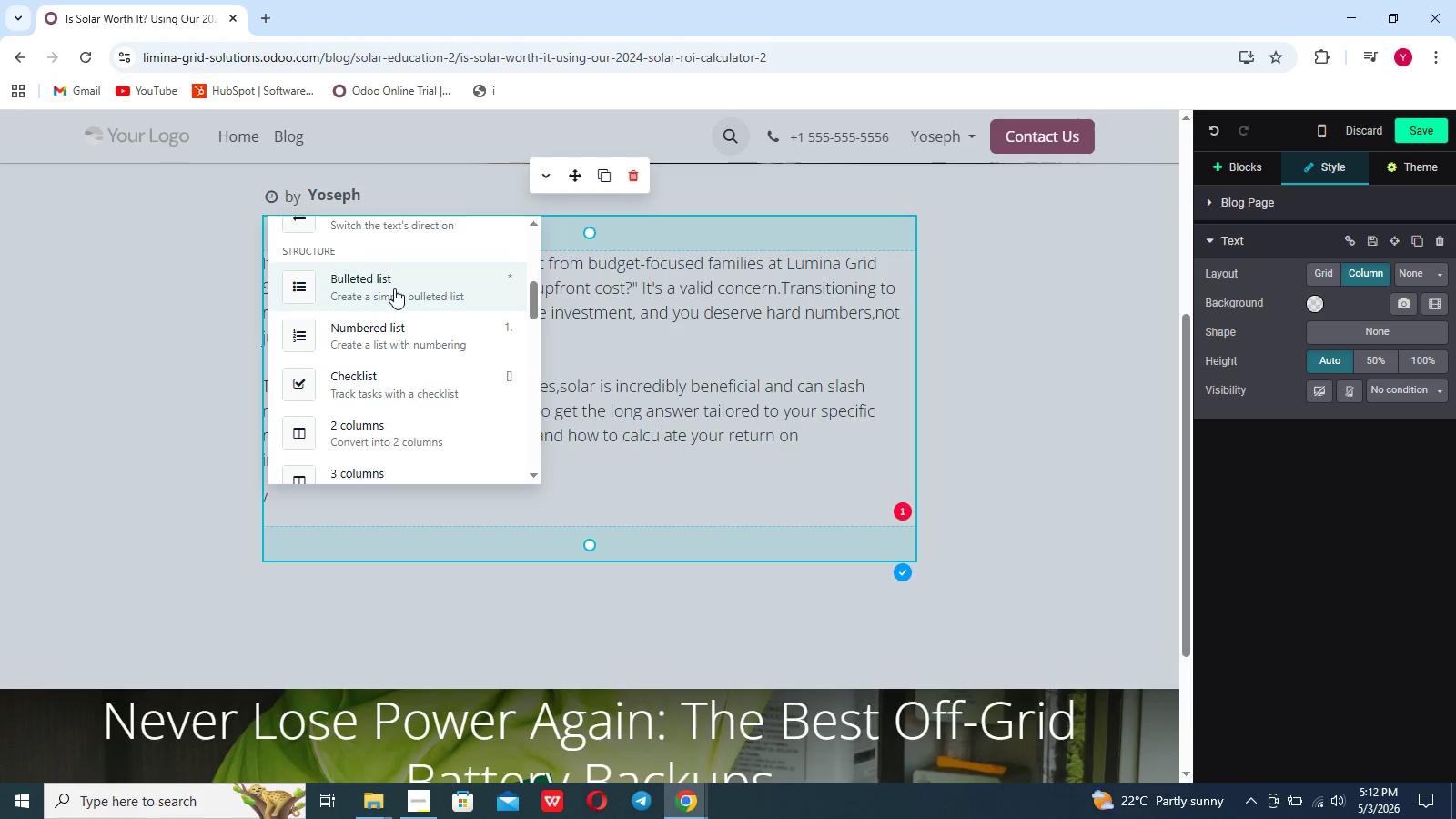 
left_click([394, 288])
 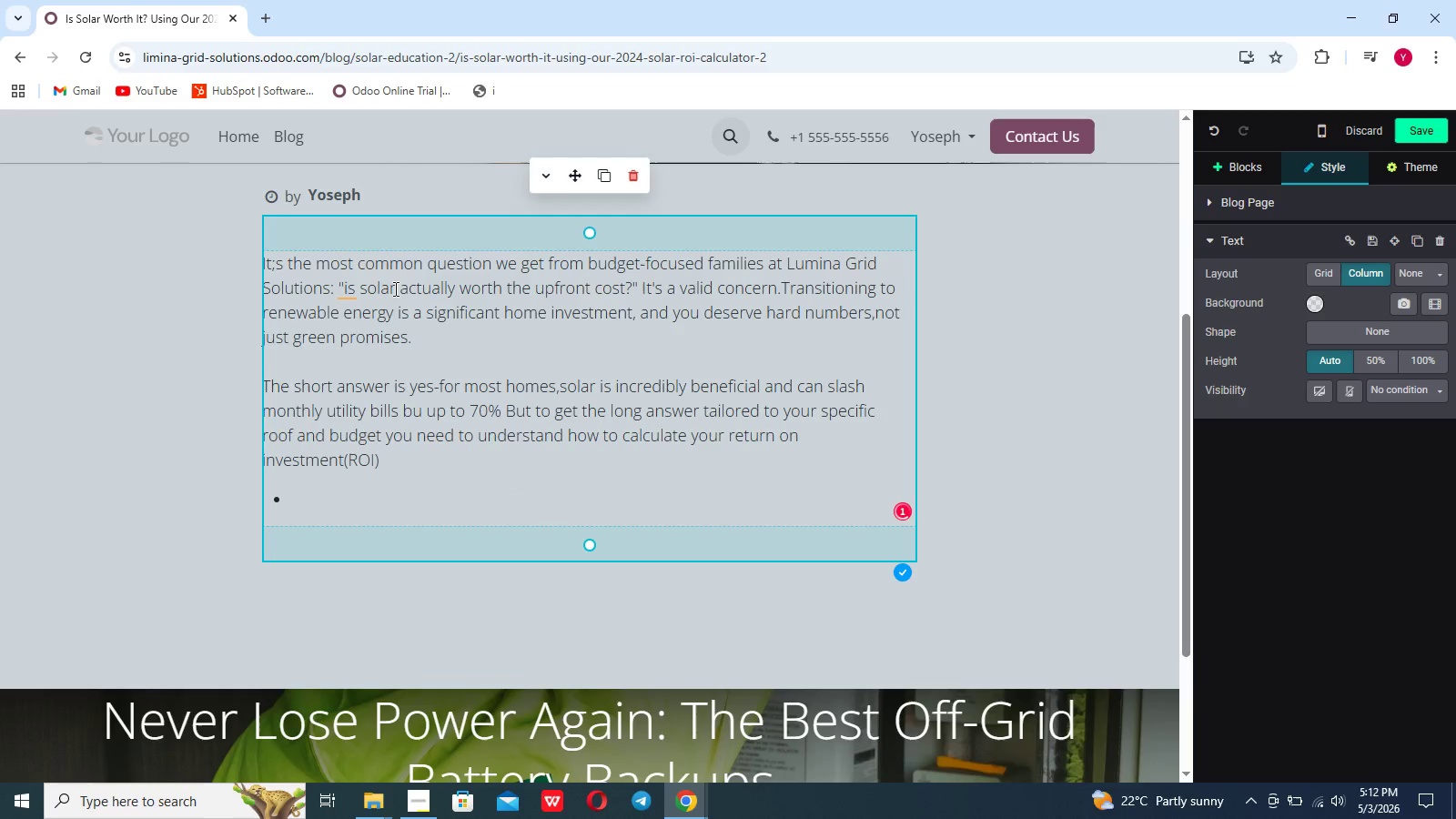 
type(30%: The federal solar tax credit available in 2024.)
 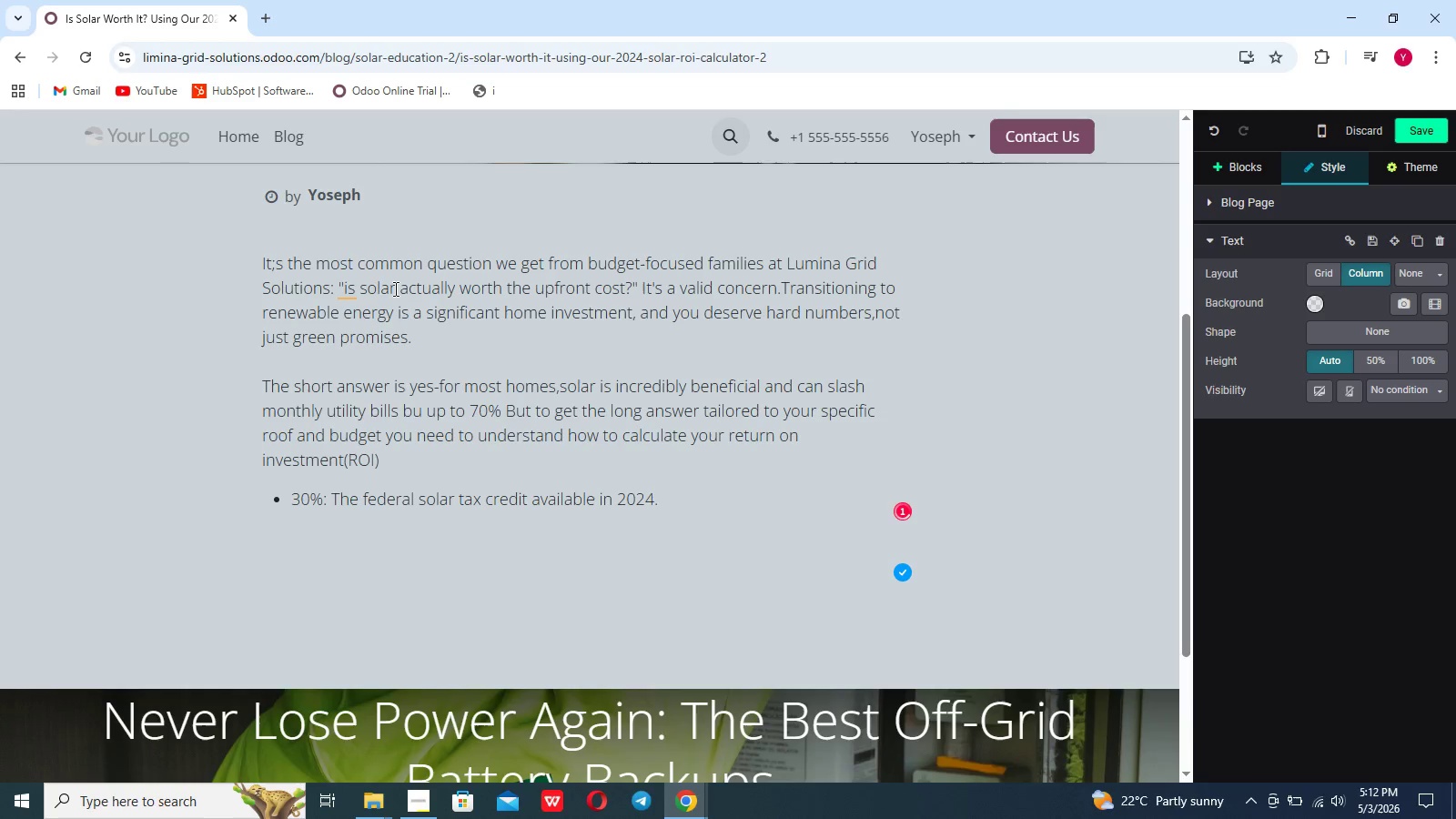 
key(Shift+Enter)
 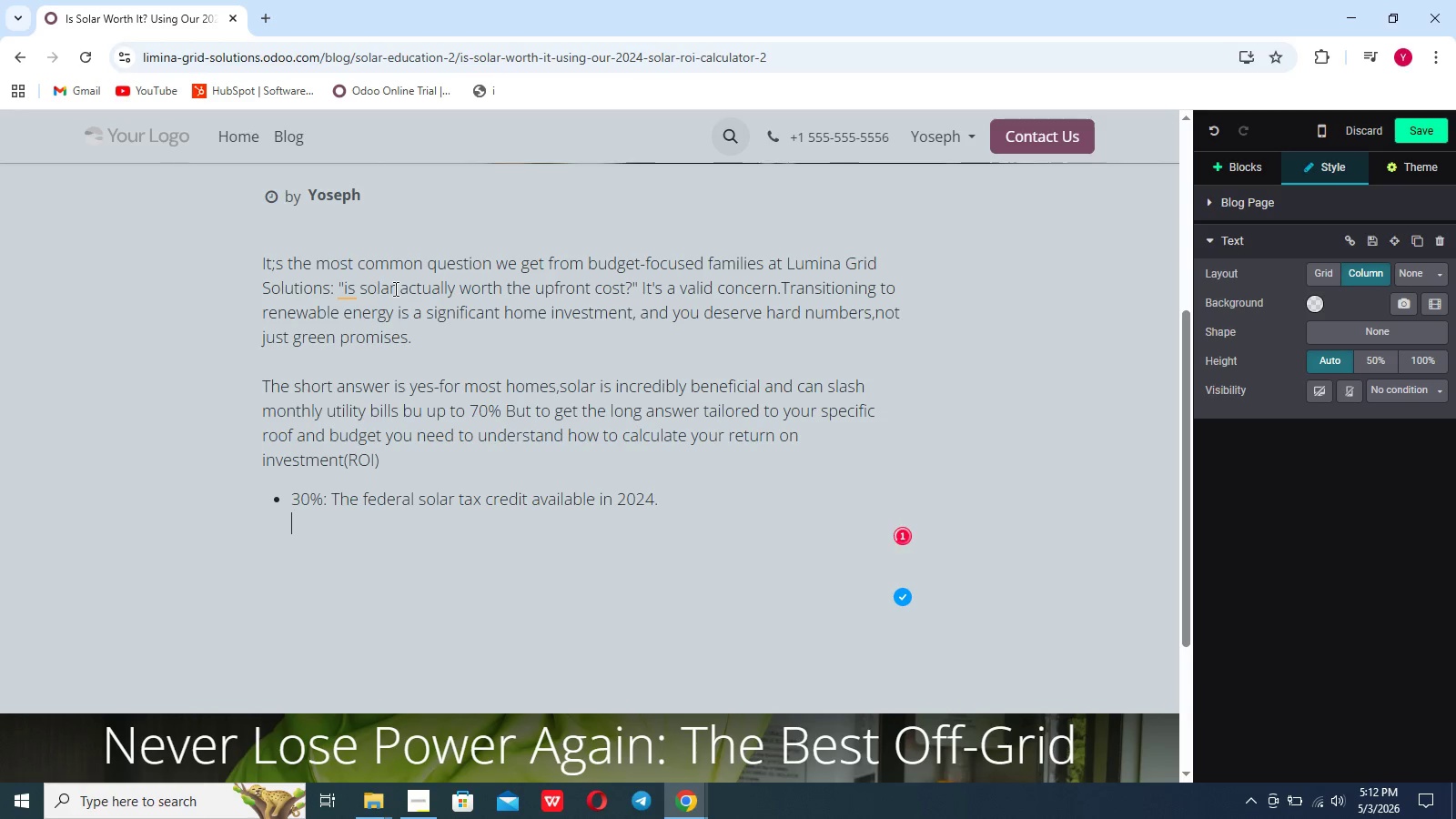 
key(Enter)
 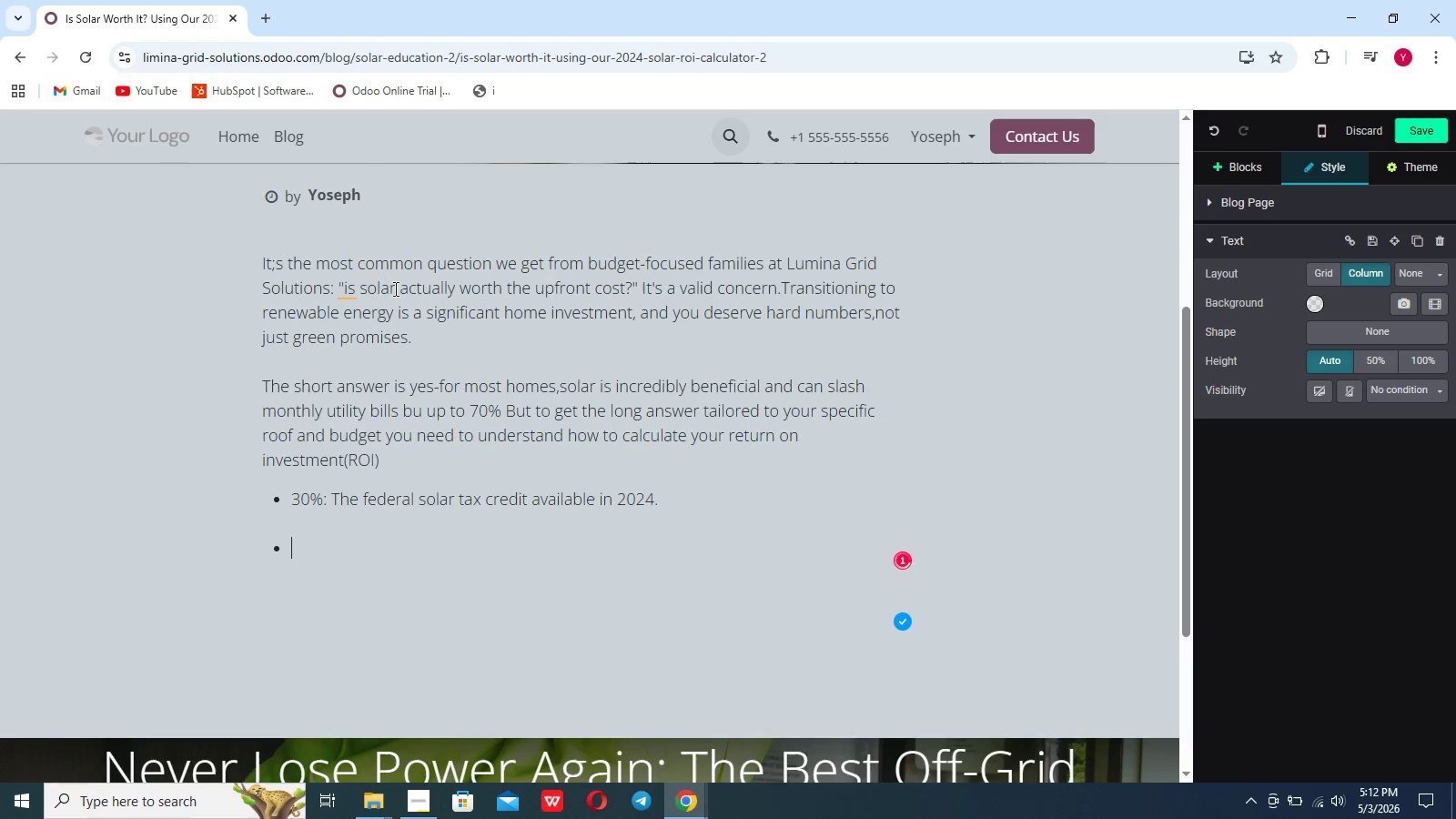 
type(6-9 years: The average payback period for a residential solar system)
 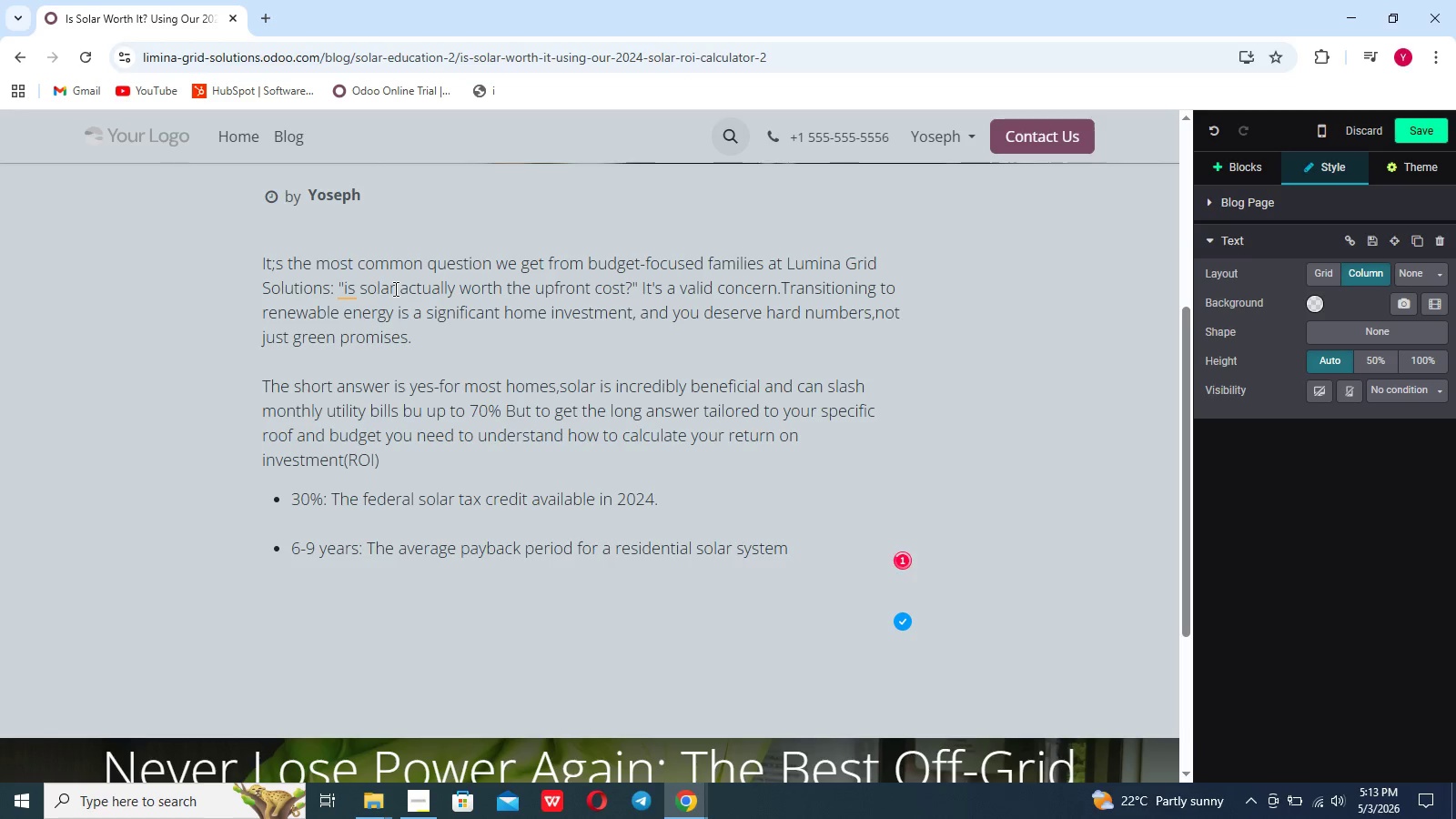 
key(Shift+Enter)
 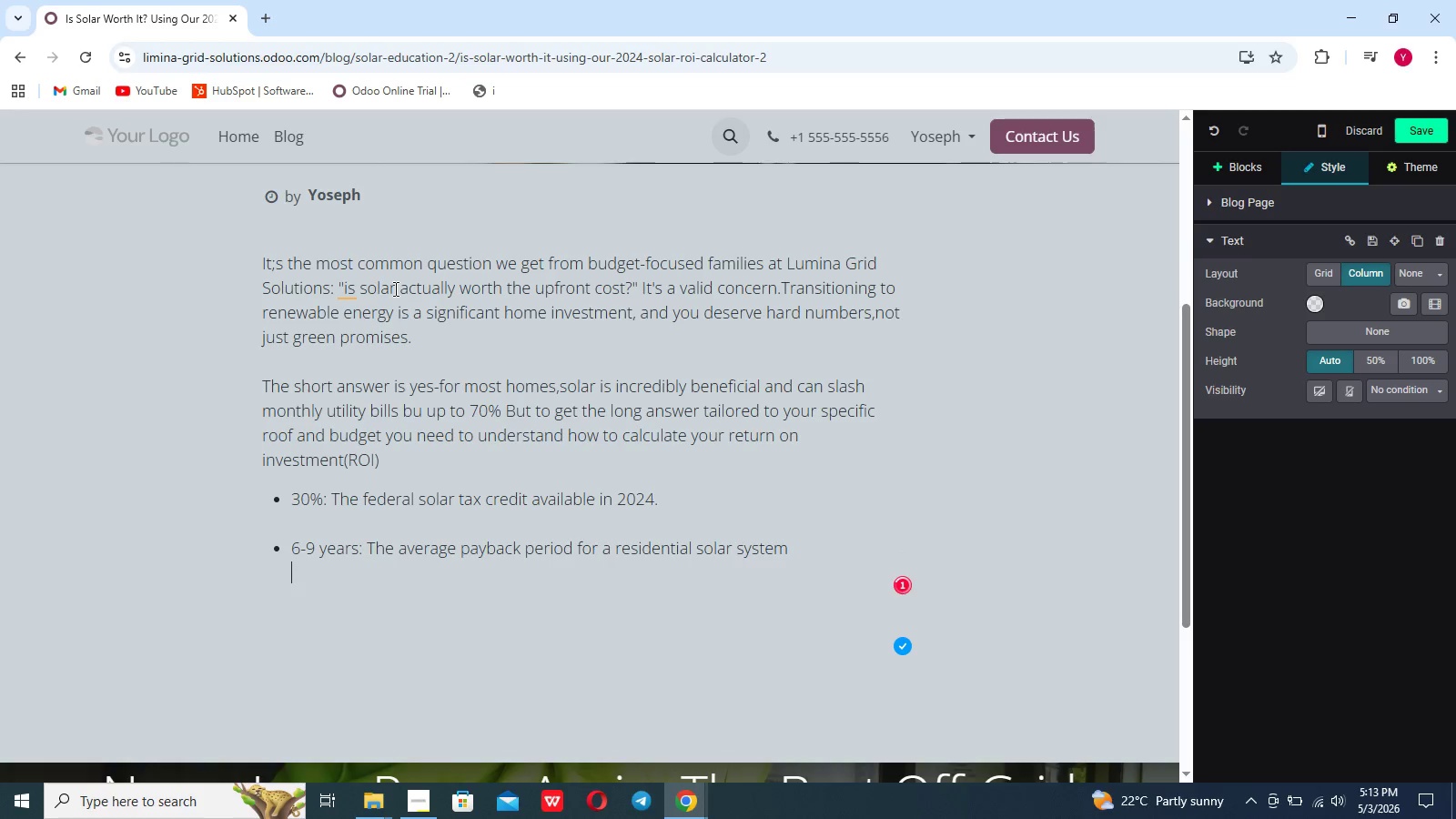 
key(Enter)
 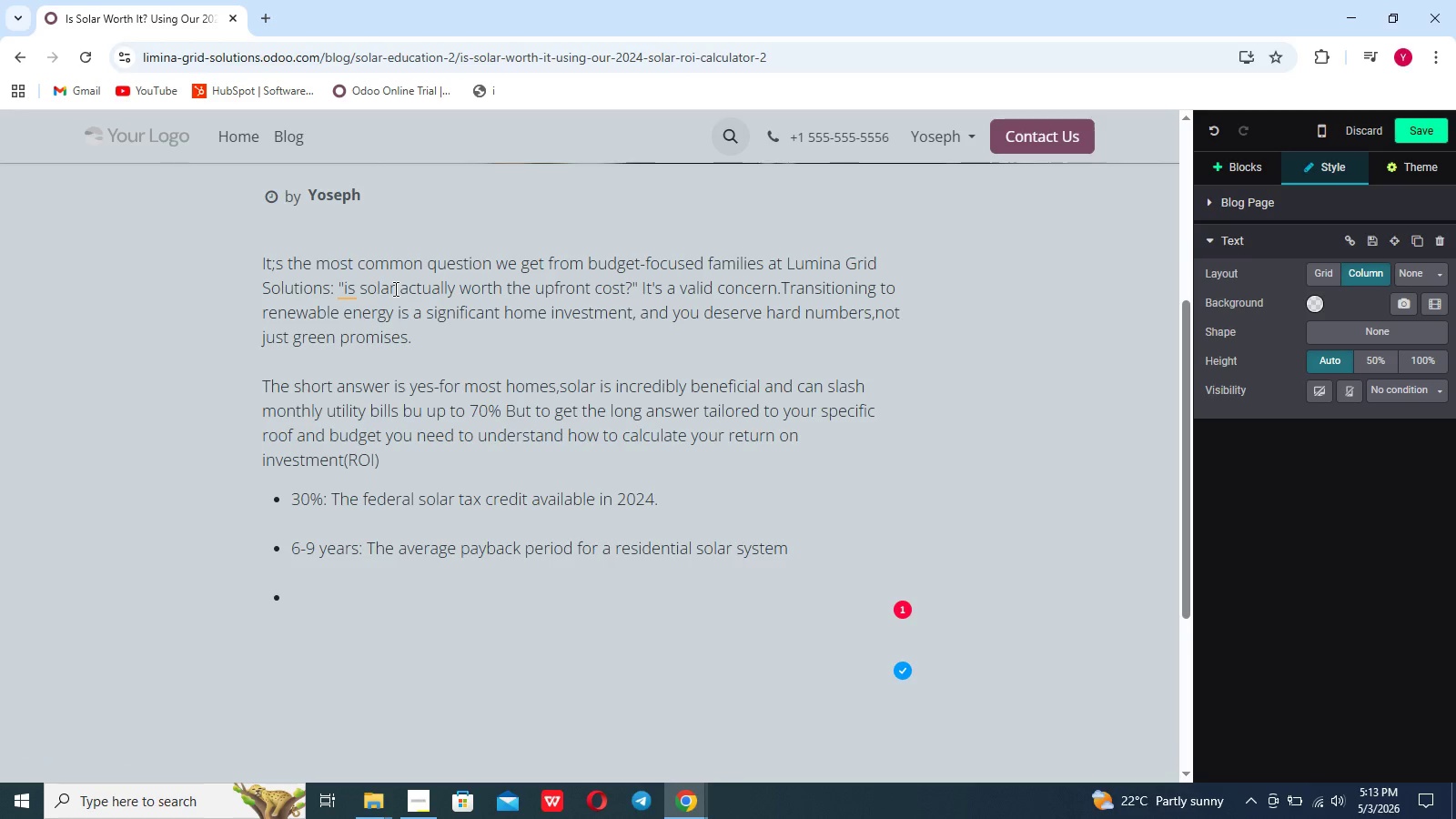 
type(25+ Years: The lifespan of top-tier smart solar panels.)
 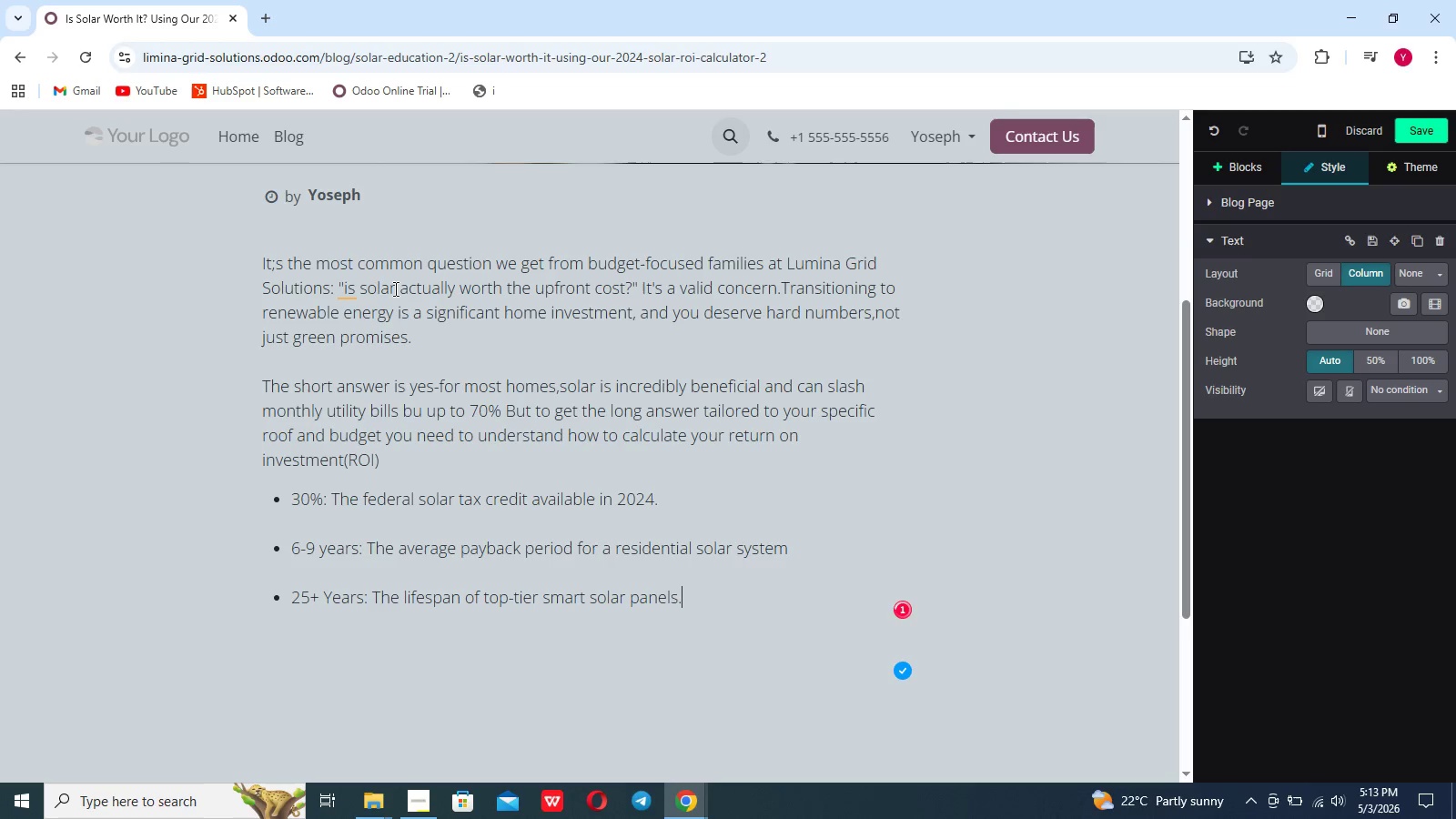 
wait(10.86)
 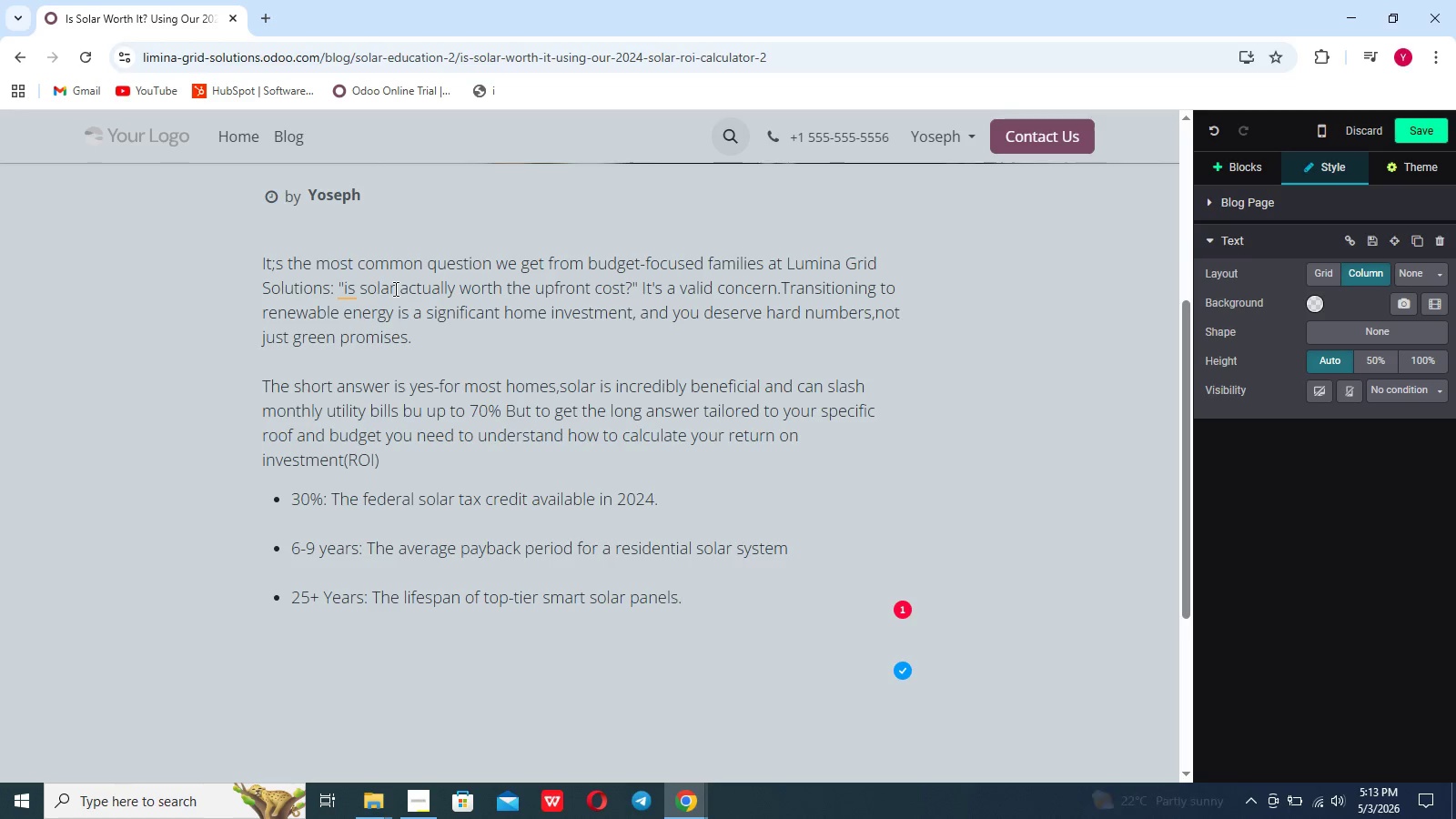 
key(Enter)
 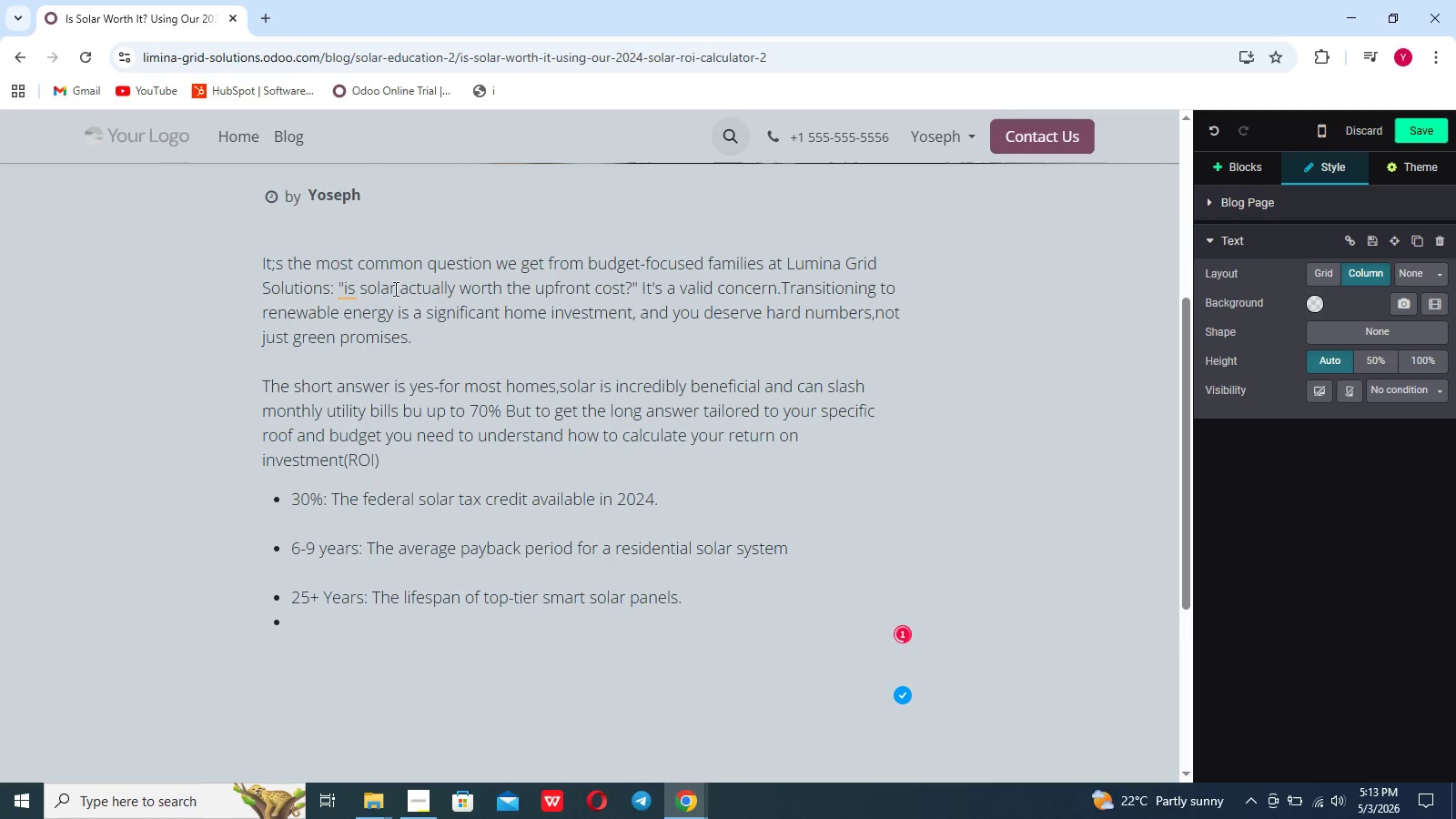 
key(Backspace)
 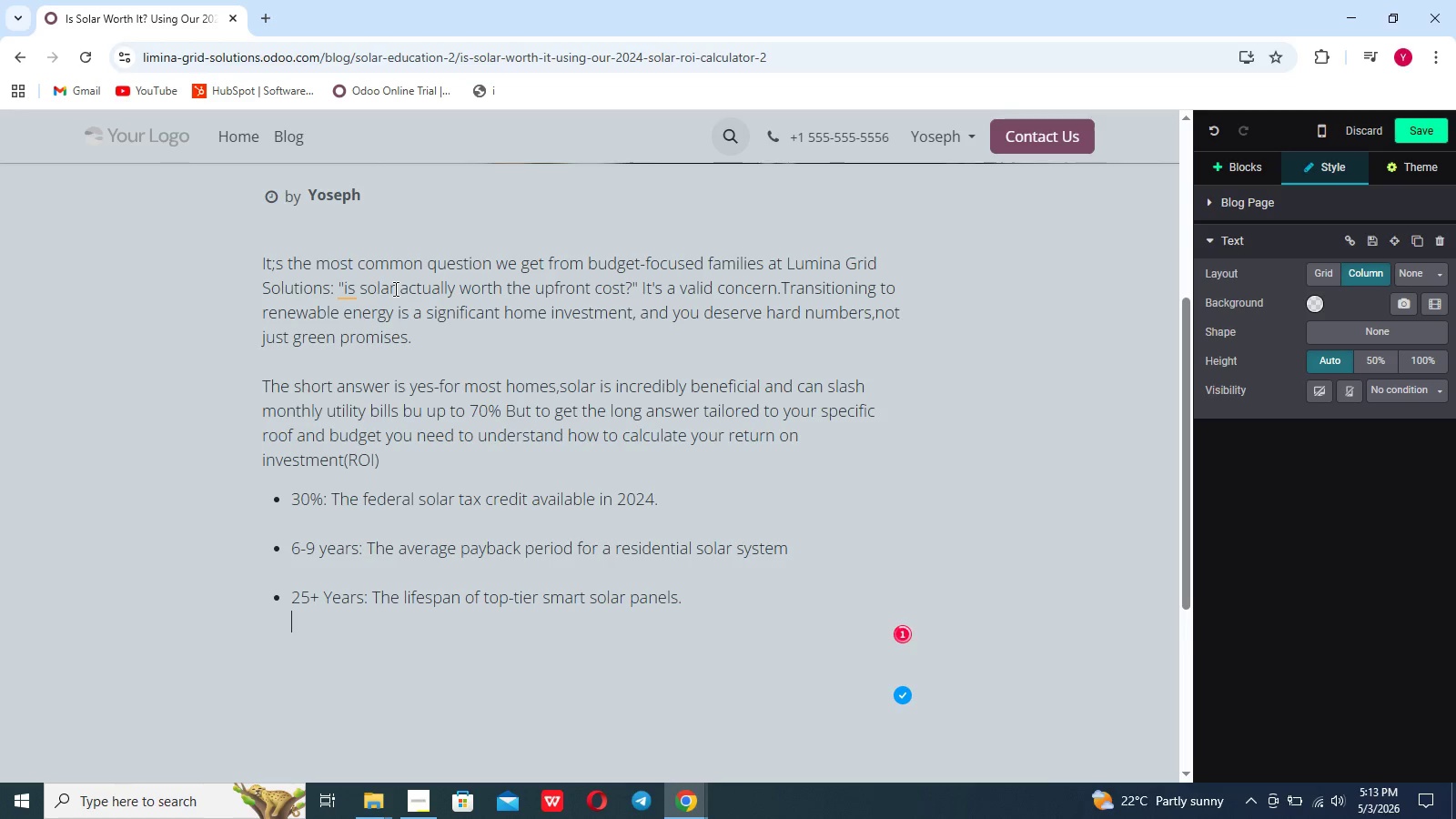 
key(Shift+Enter)
 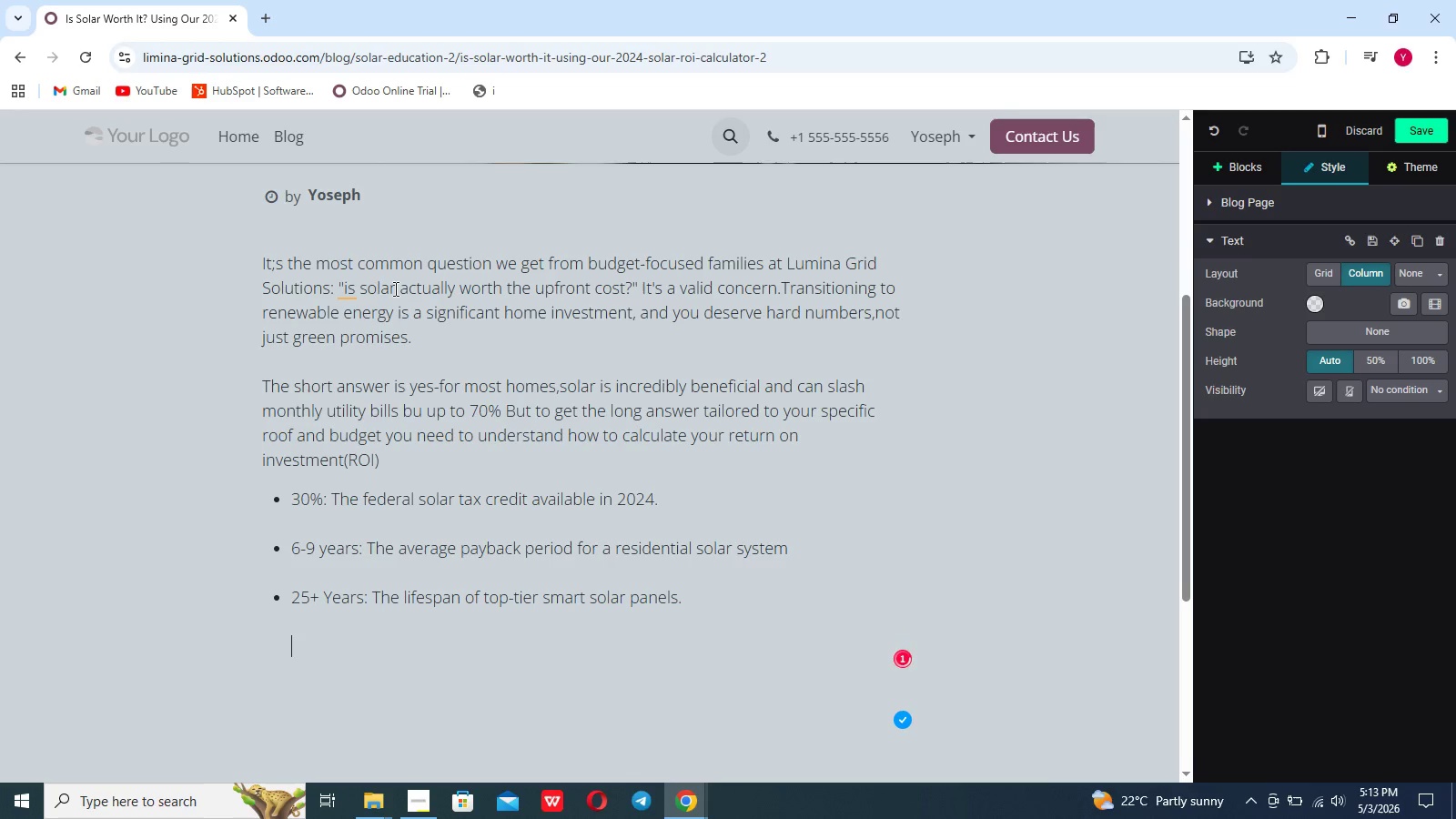 
key(Enter)
 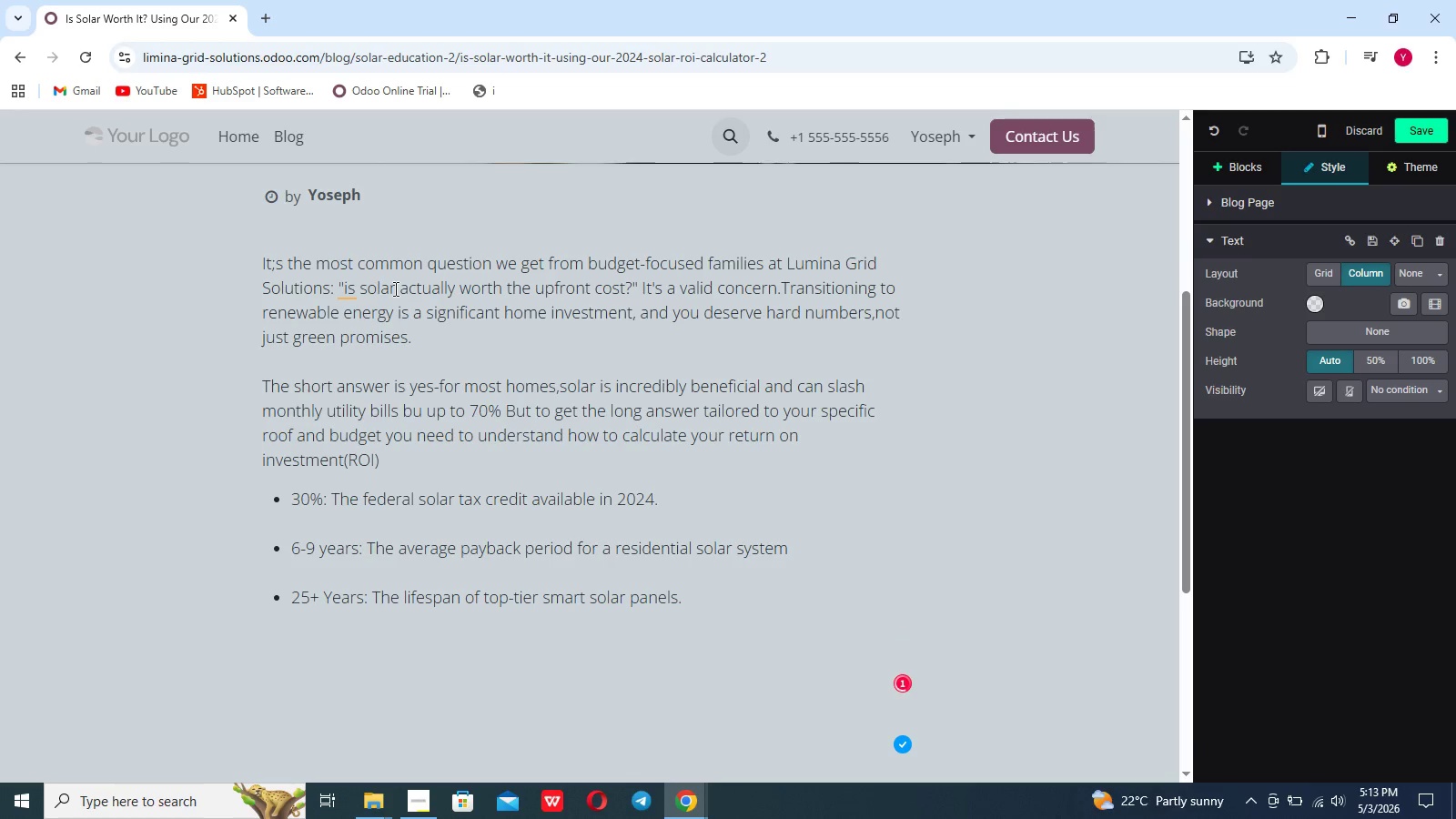 
key(Backspace)
 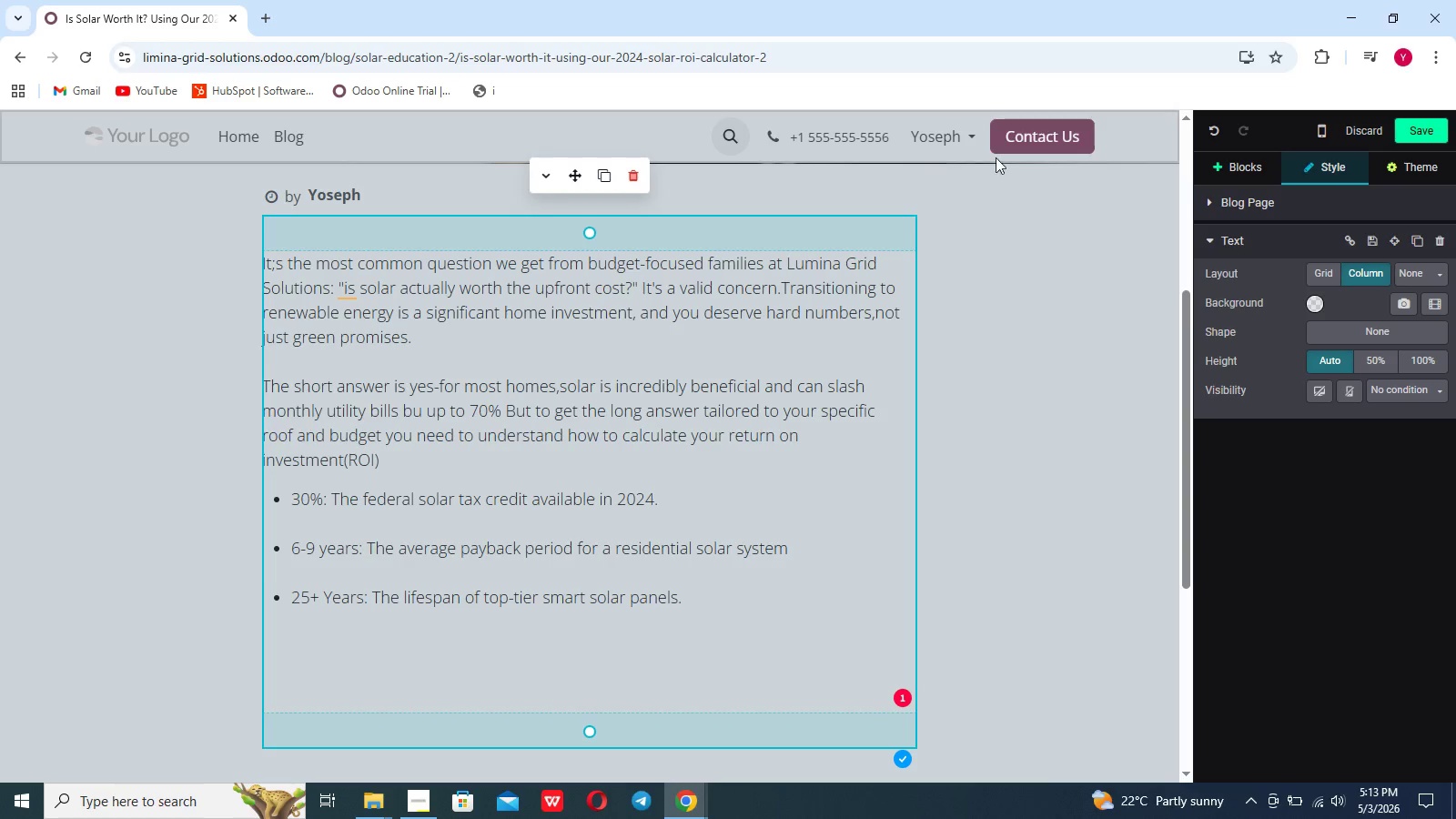 
key(Backspace)
 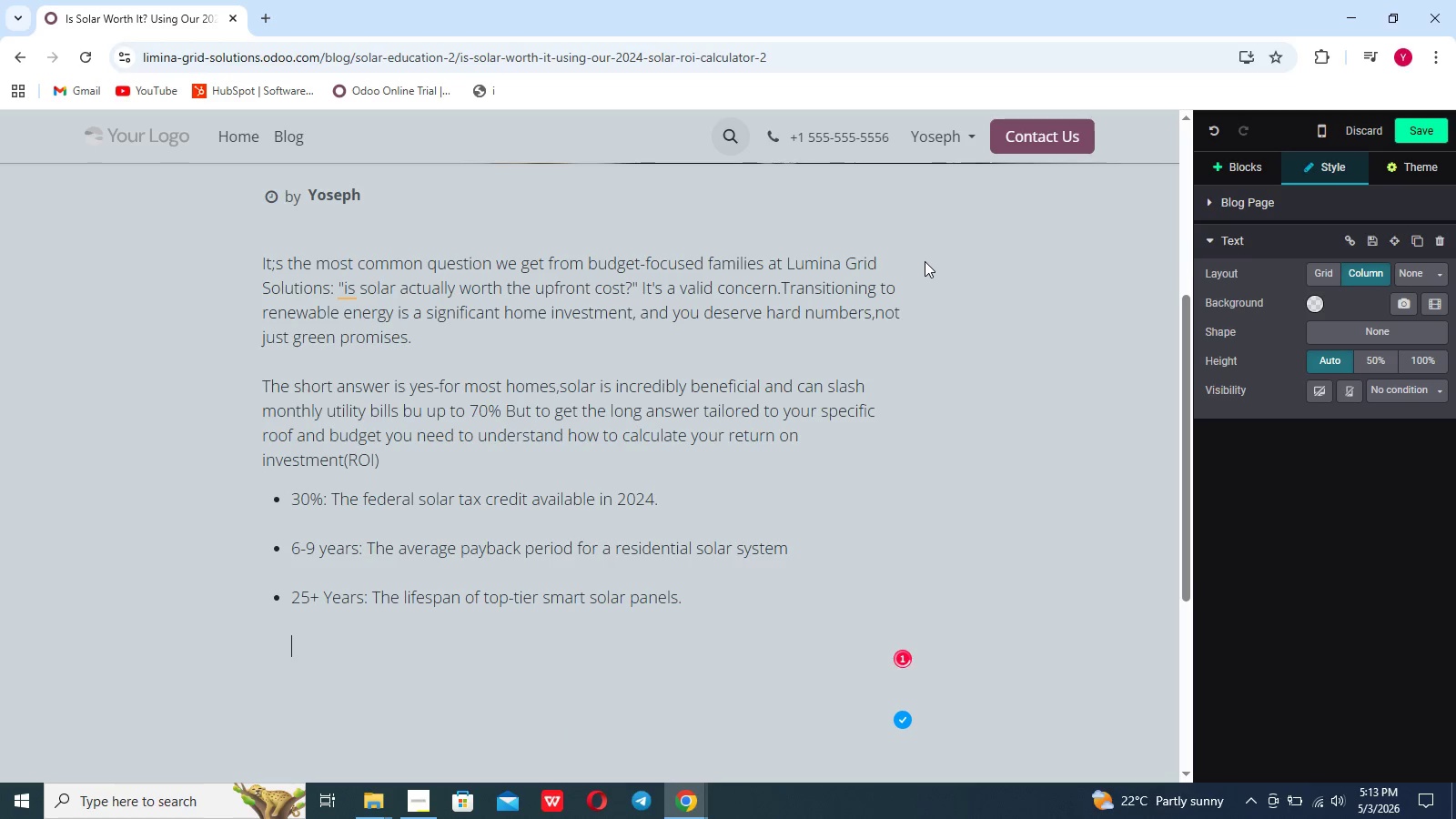 
key(Backspace)
 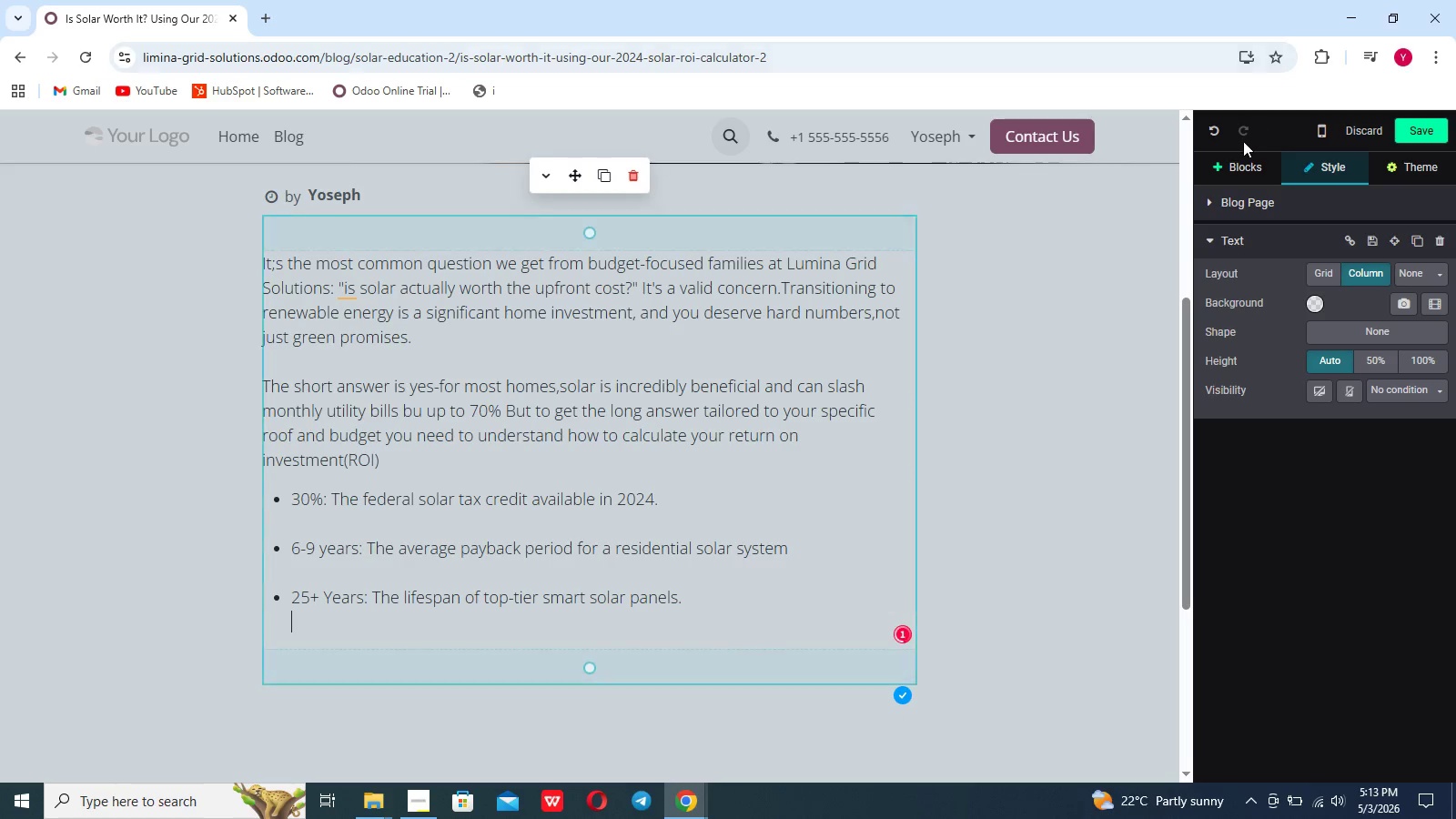 
left_click([1235, 160])
 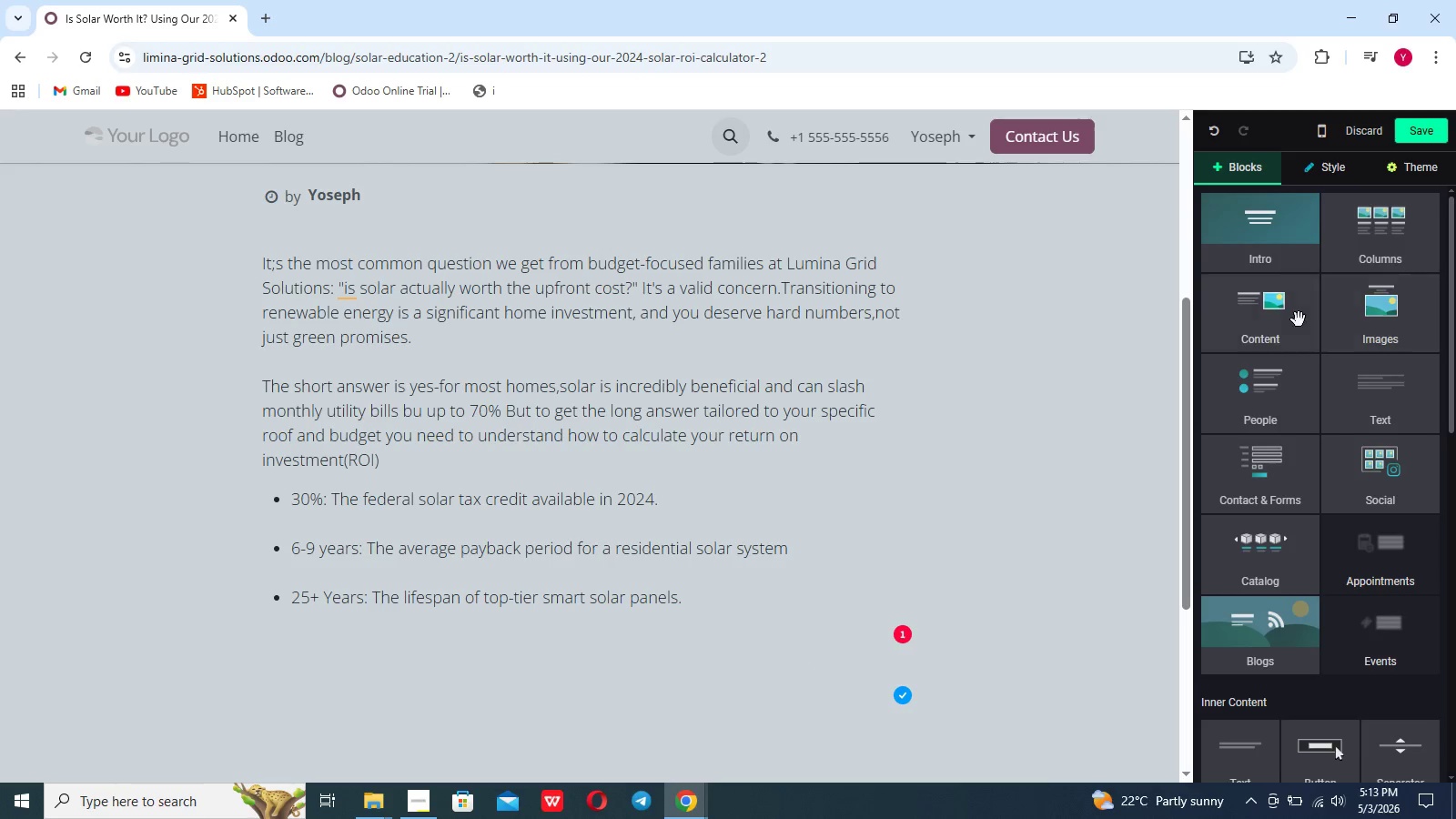 
left_click([1373, 317])
 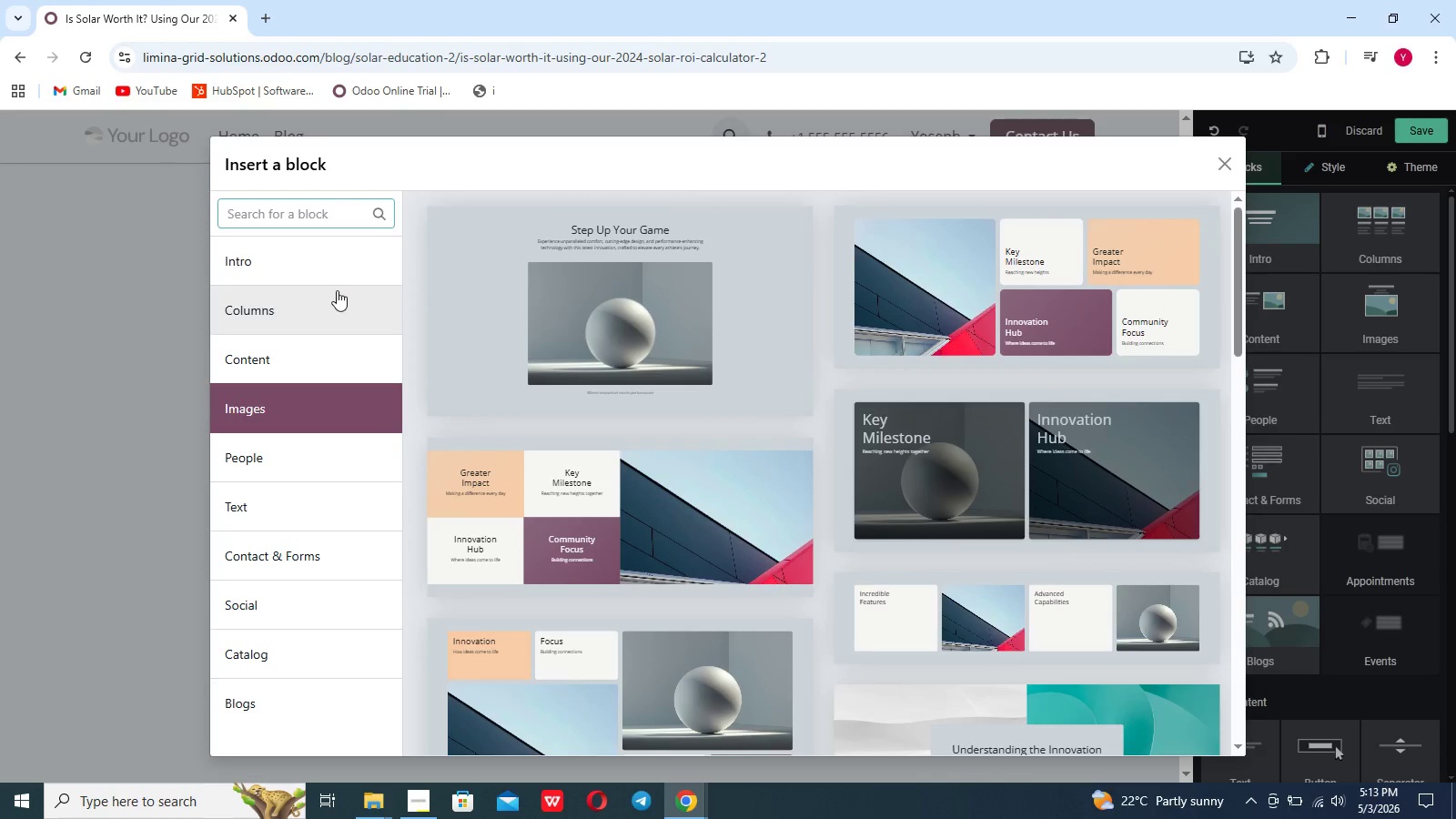 
left_click([267, 359])
 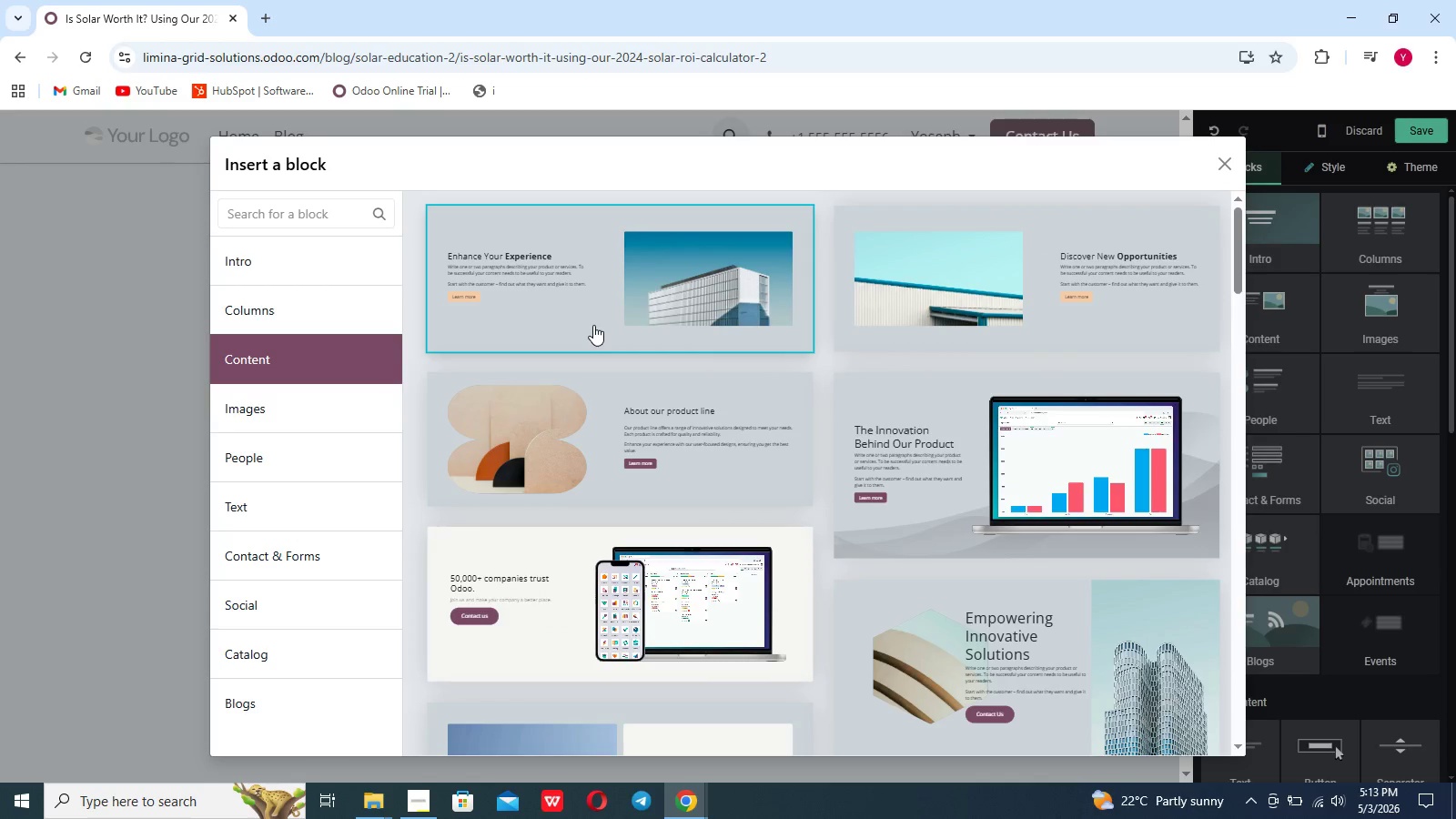 
left_click([593, 325])
 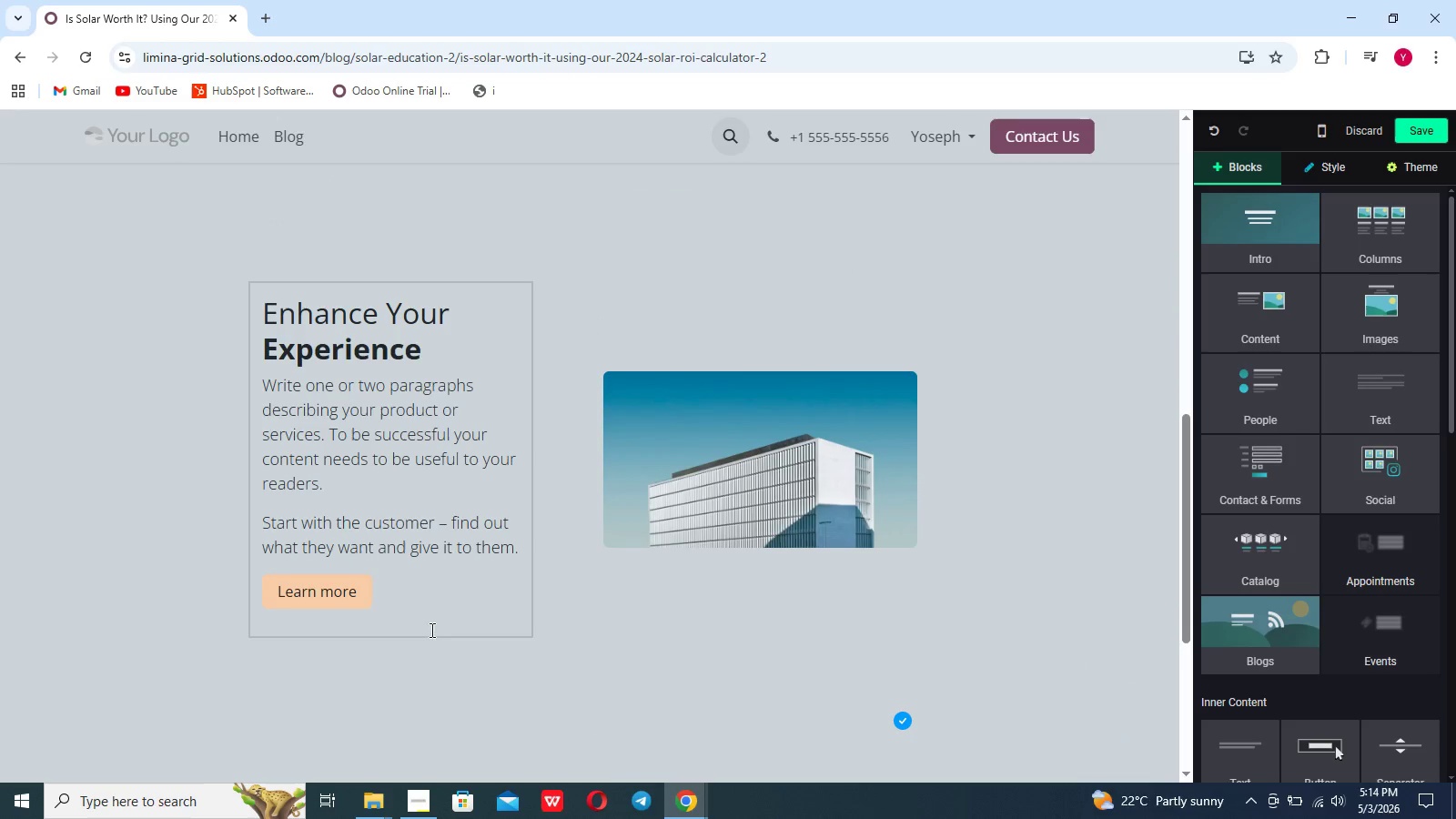 
left_click_drag(start_coordinate=[425, 625], to_coordinate=[276, 321])
 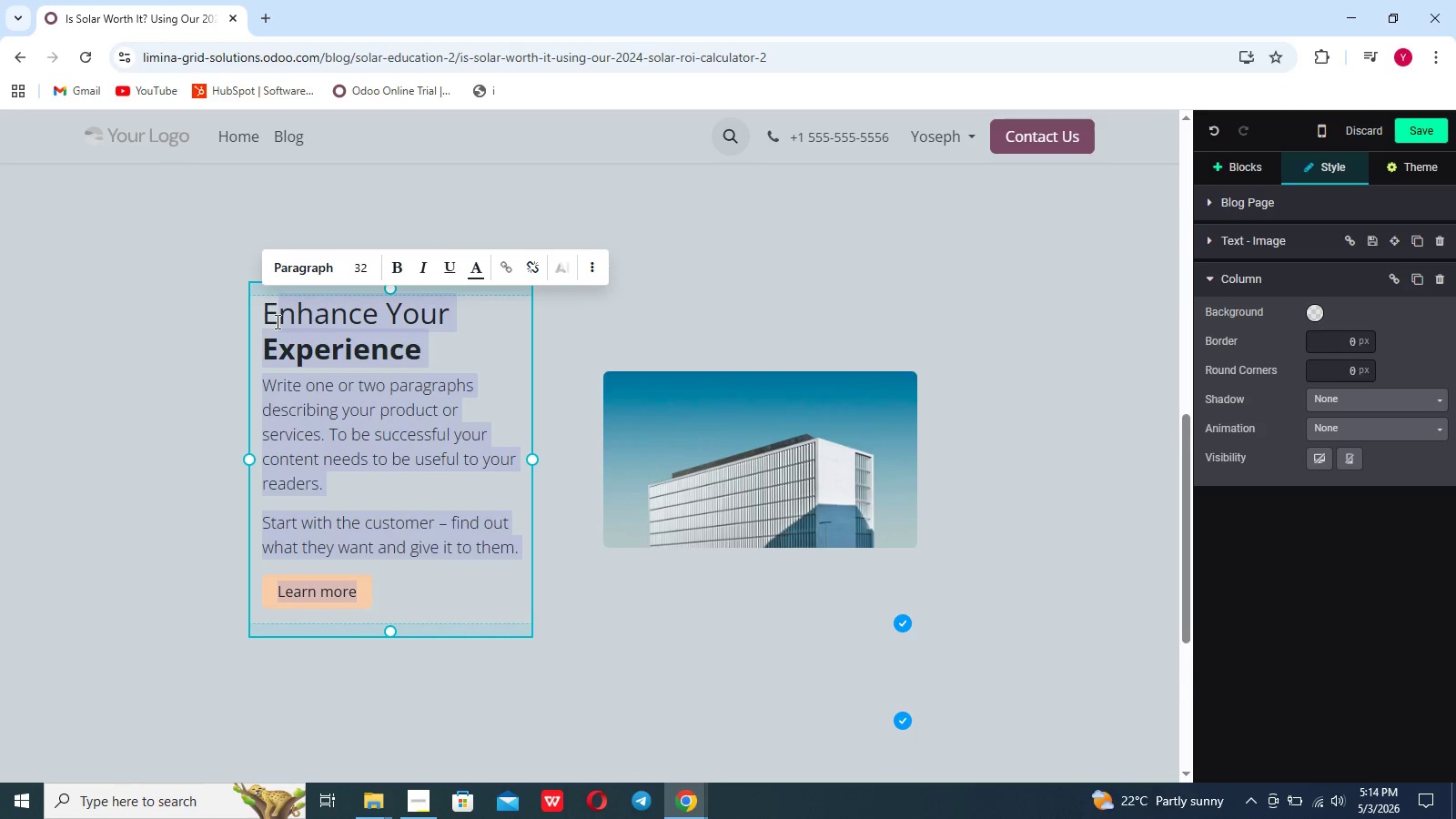 
key(Backspace)
key(Backspace)
type(Decoding the Solar ROI calculator)
 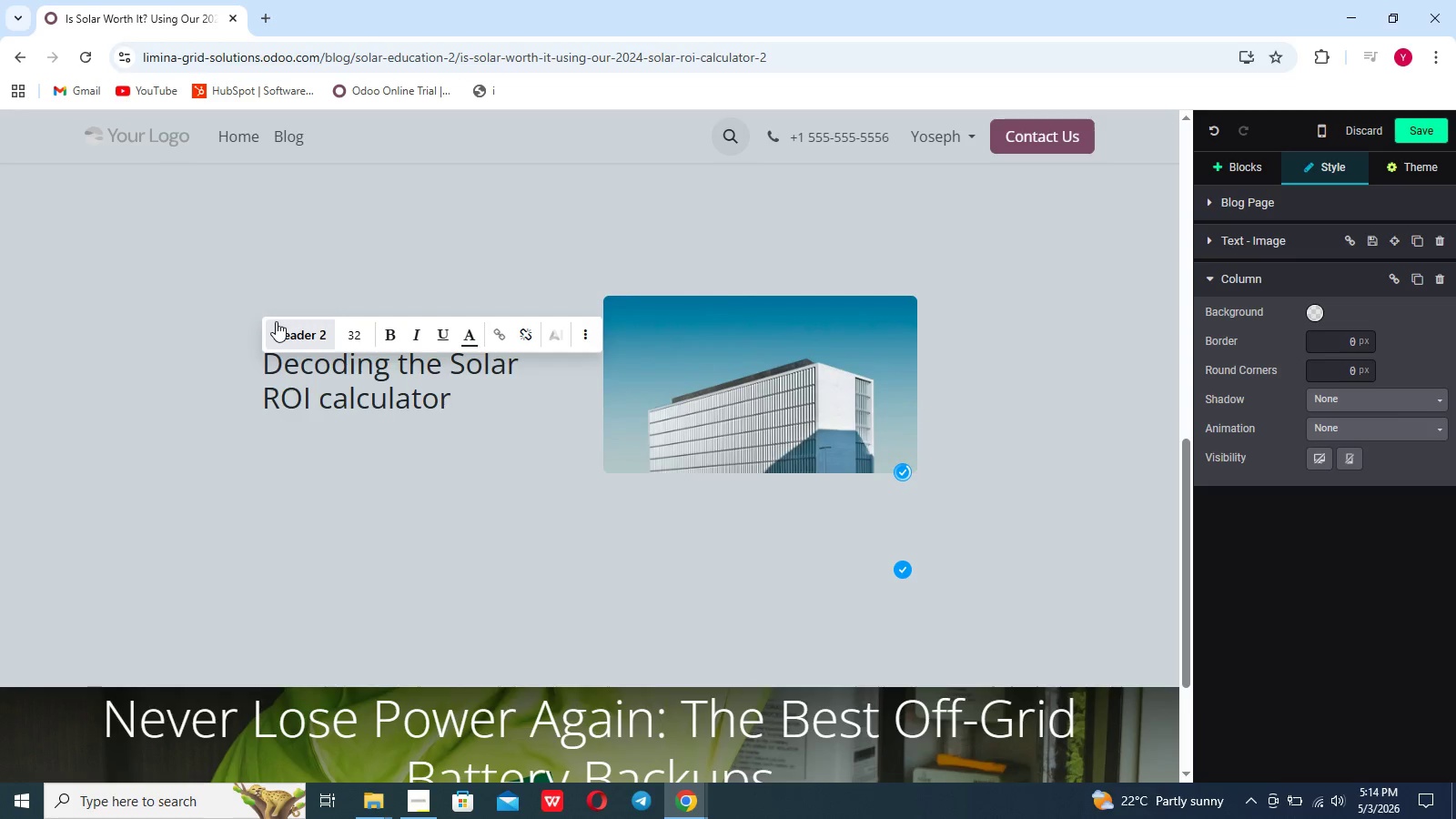 
key(Enter)
 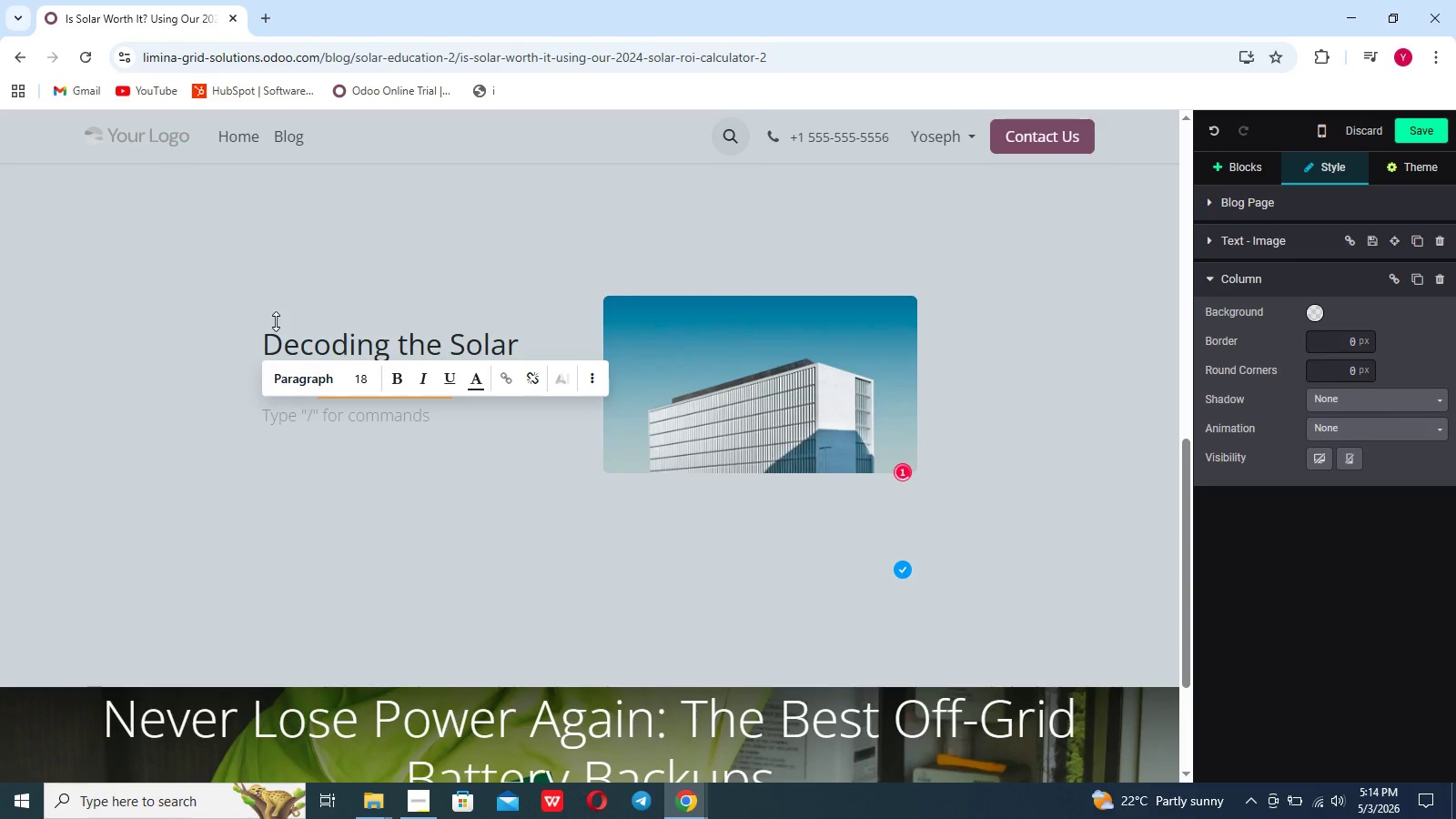 
type(When you use)
 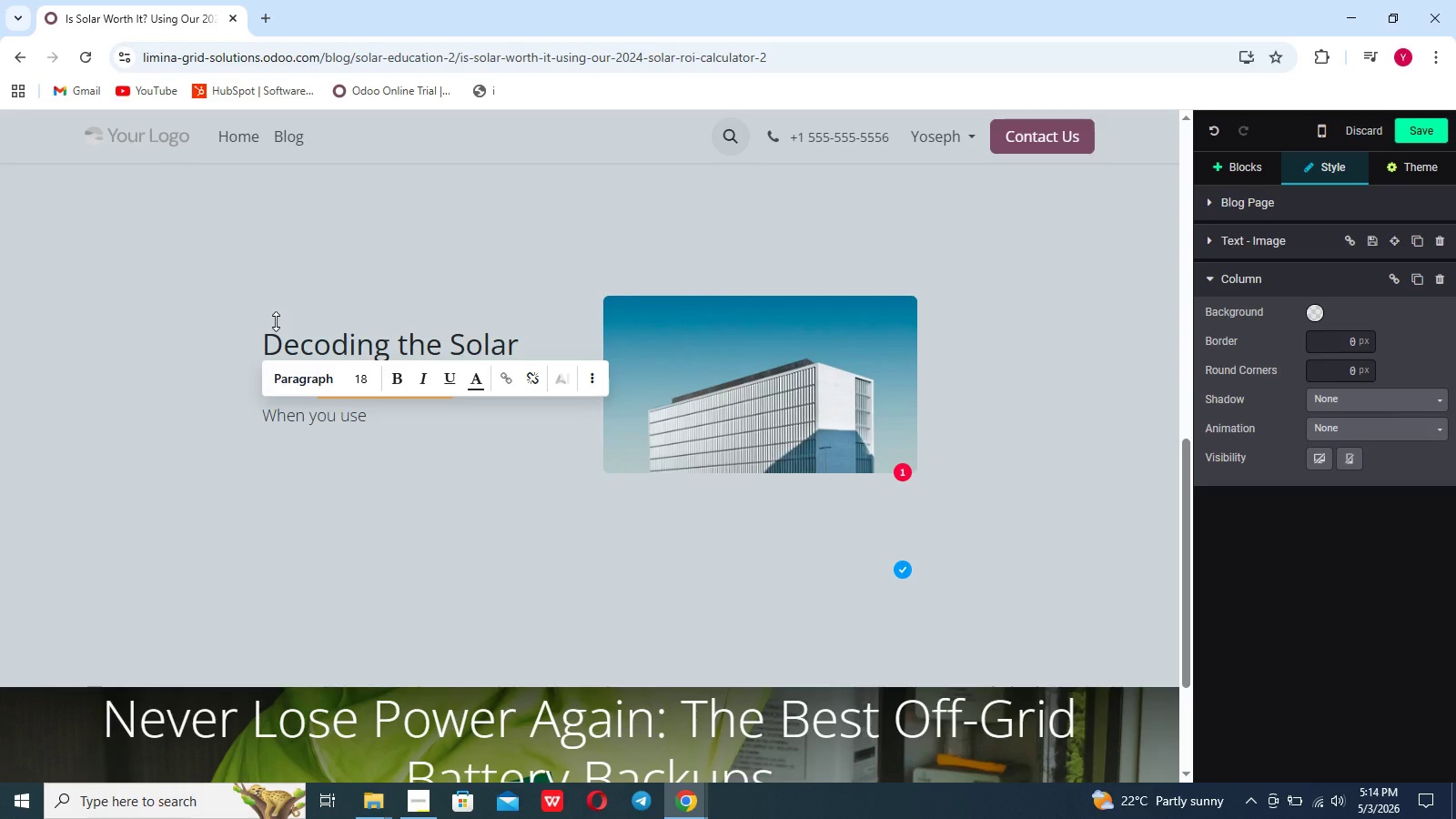 
type( a solar ROI calculator,you)
 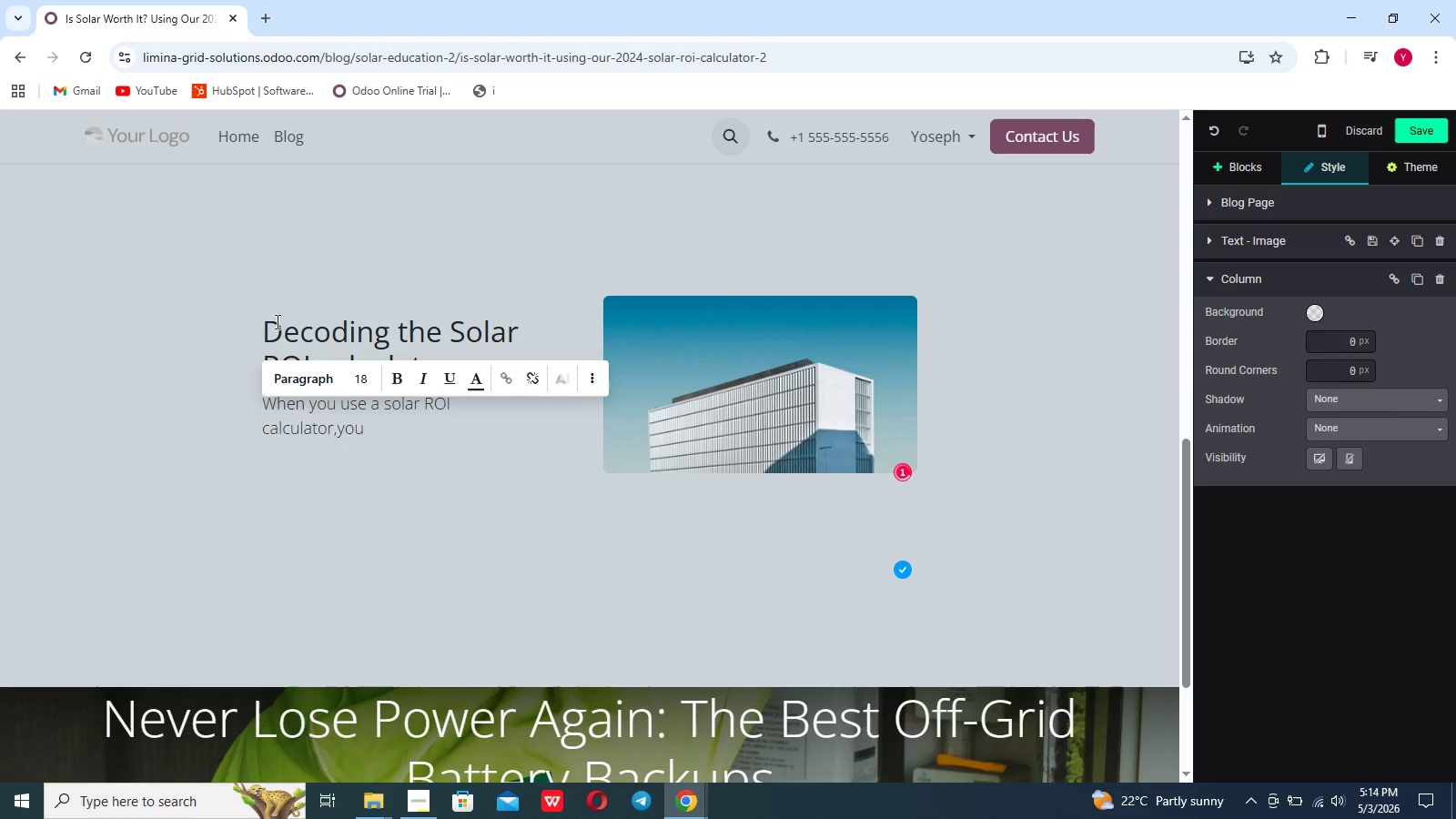 
type( are lookin)
 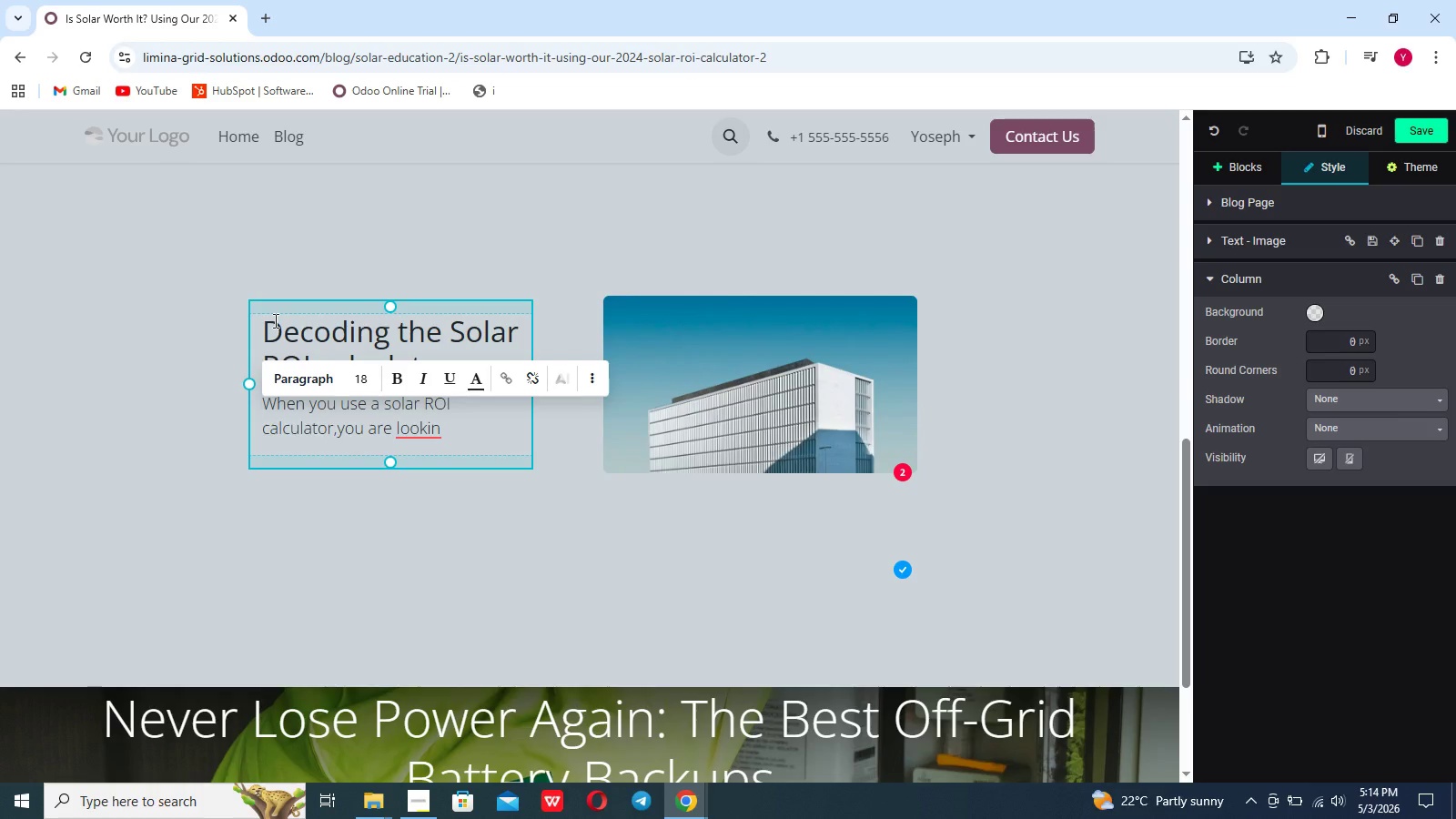 
type(ga)
key(Backspace)
type( at few critical data points.Fitsr)
key(Backspace)
key(Backspace)
key(Backspace)
type(rst, we analyze your curent )
 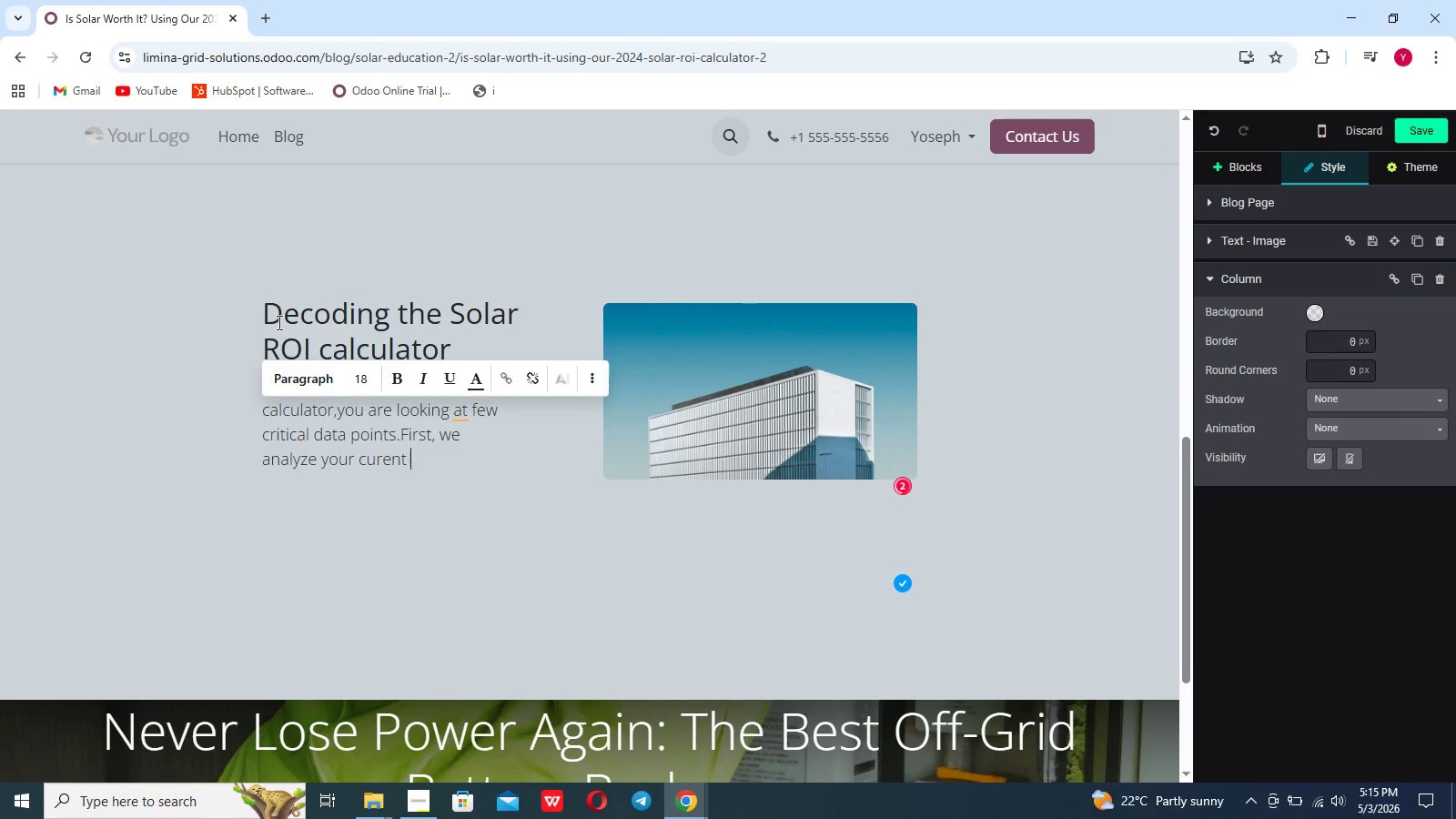 
key(ArrowLeft)
 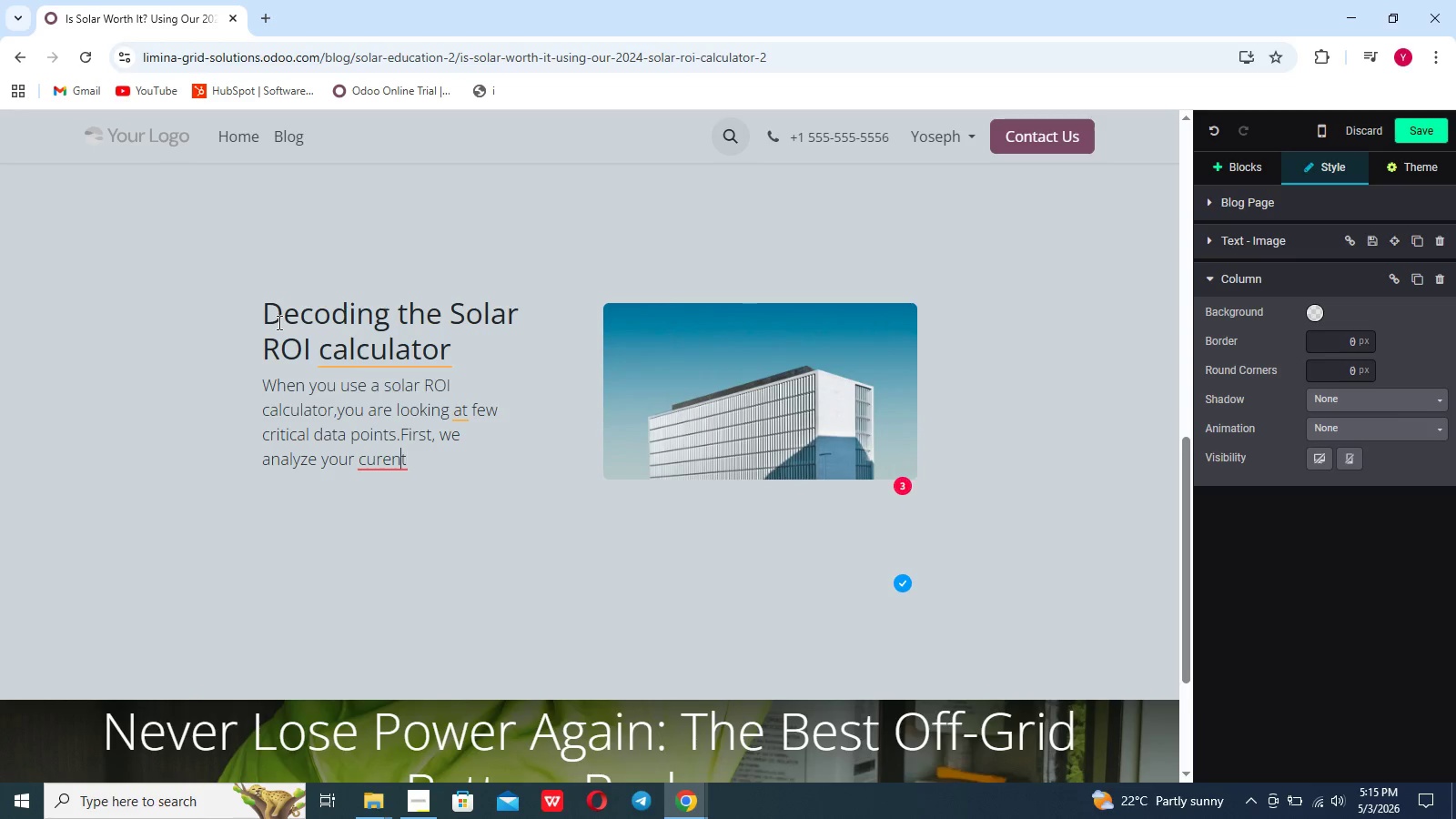 
key(ArrowLeft)
 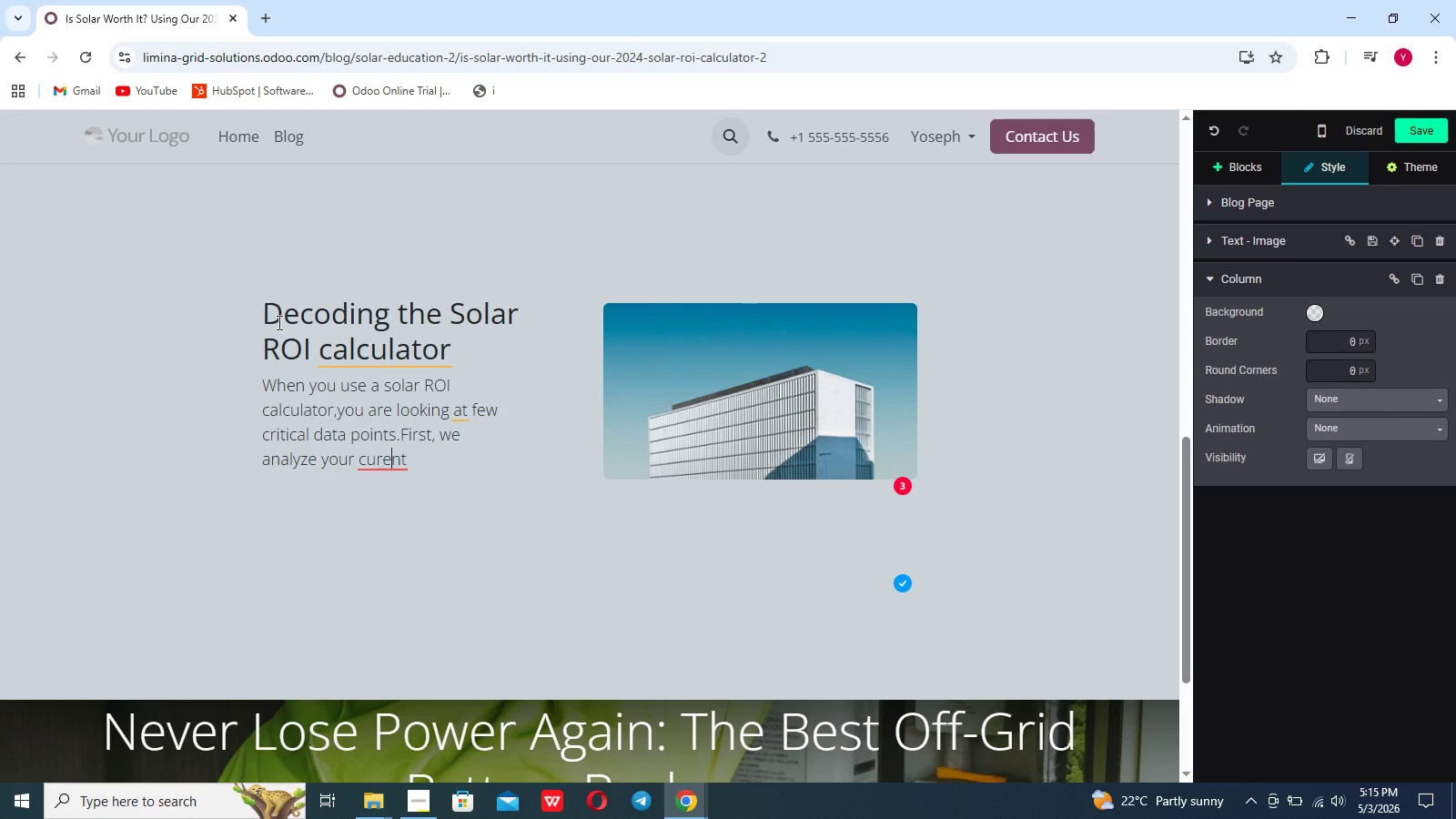 
key(ArrowLeft)
 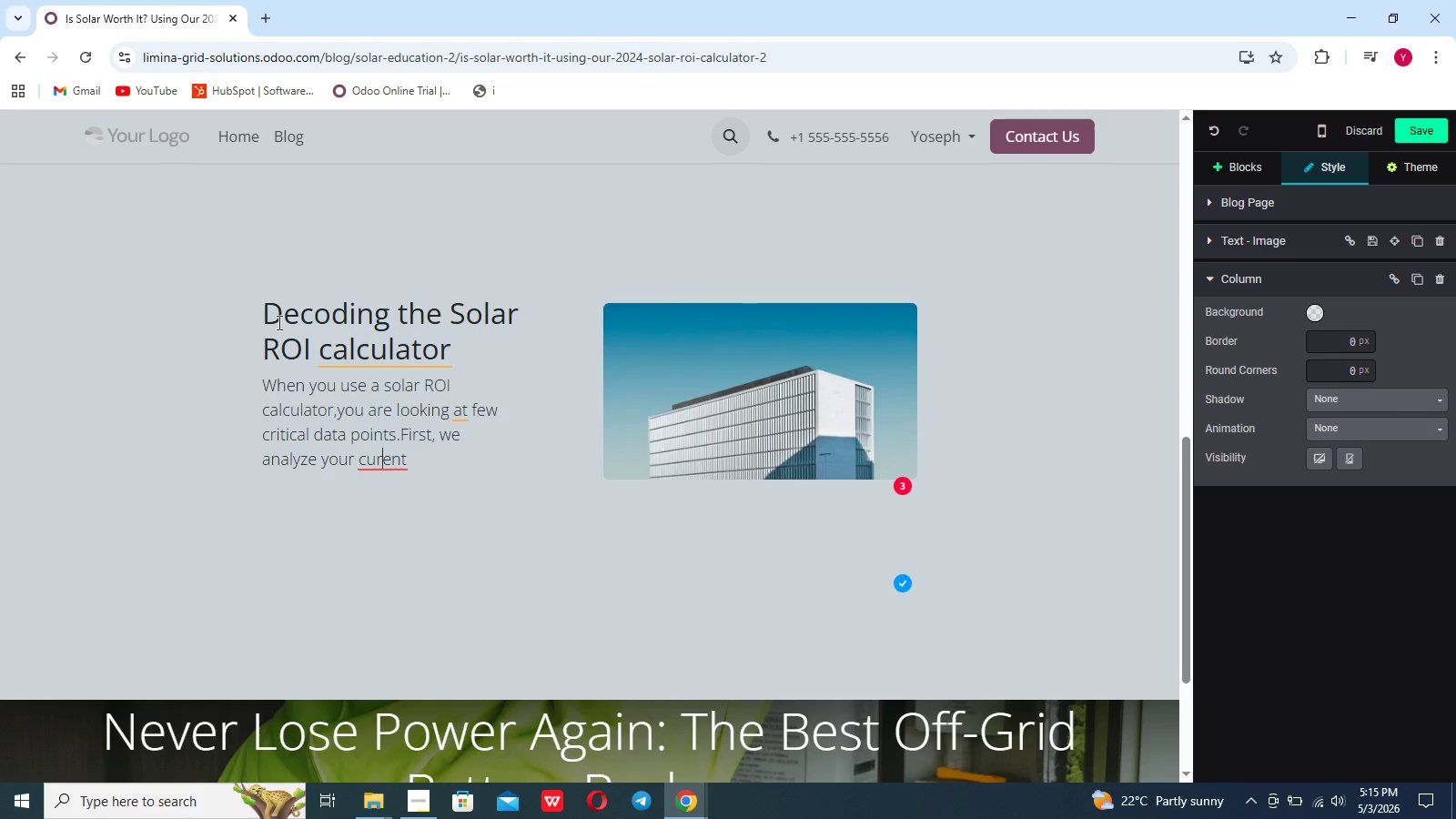 
key(ArrowLeft)
 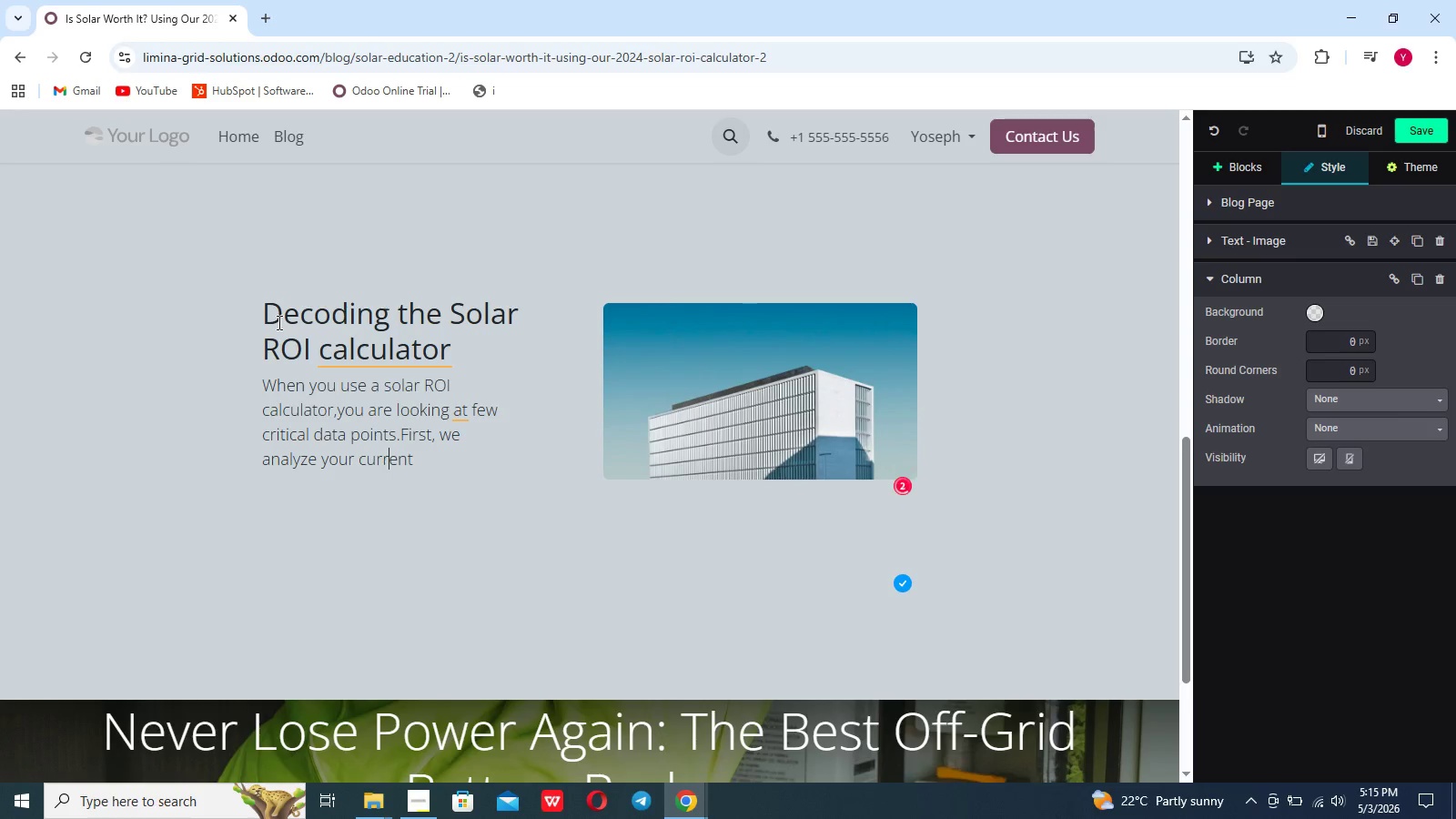 
key(R)
 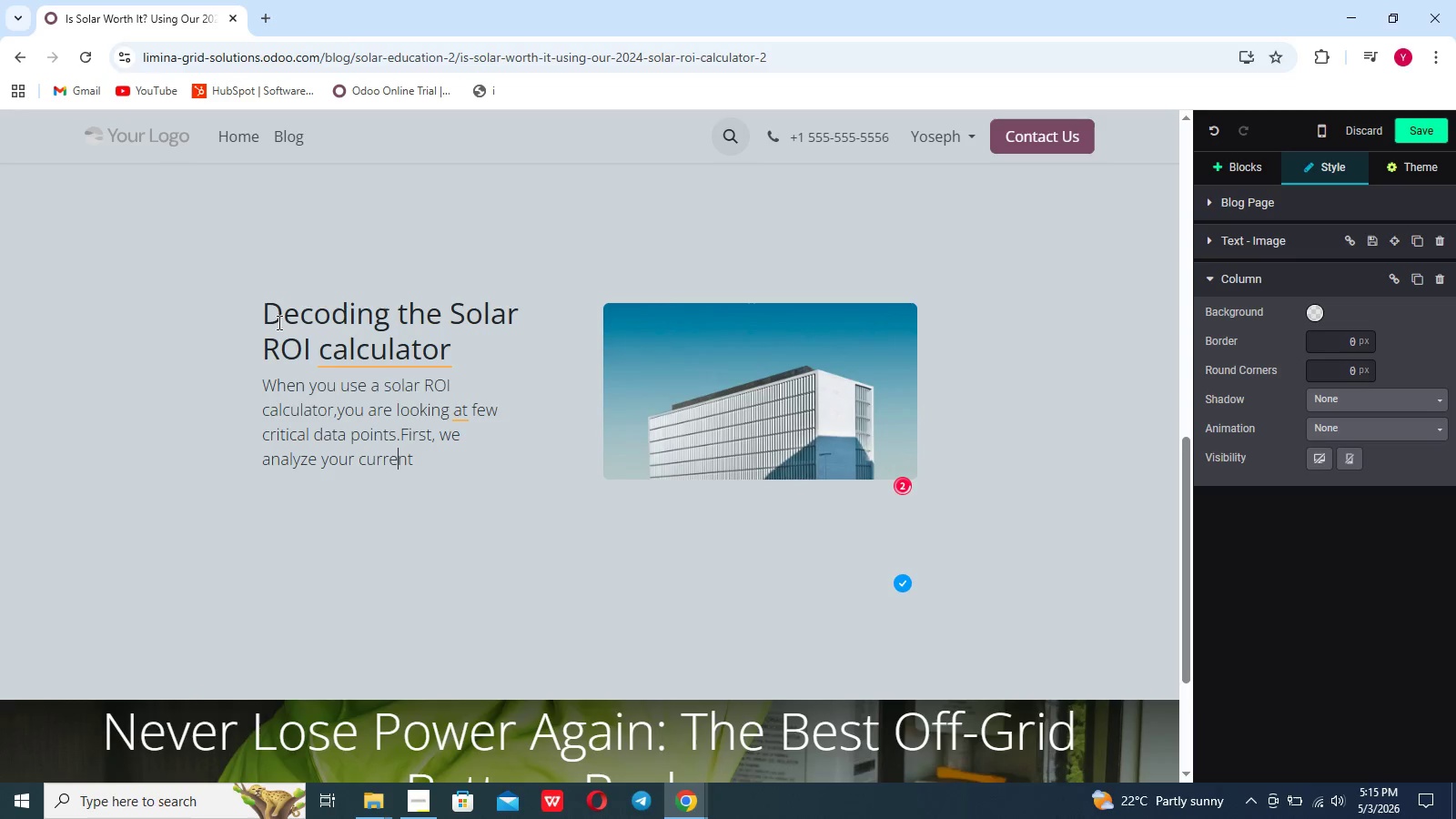 
key(ArrowRight)
 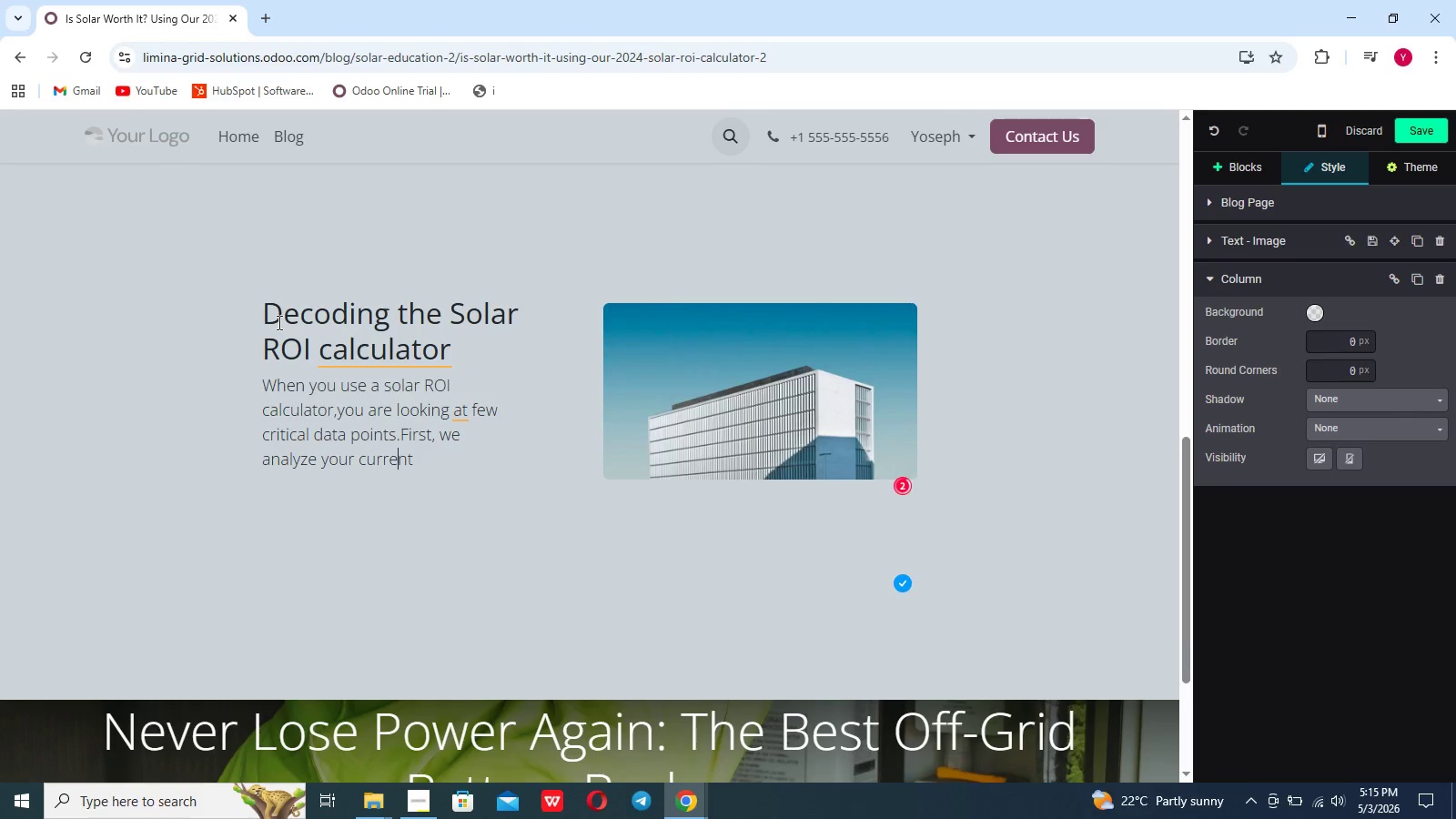 
key(ArrowRight)
 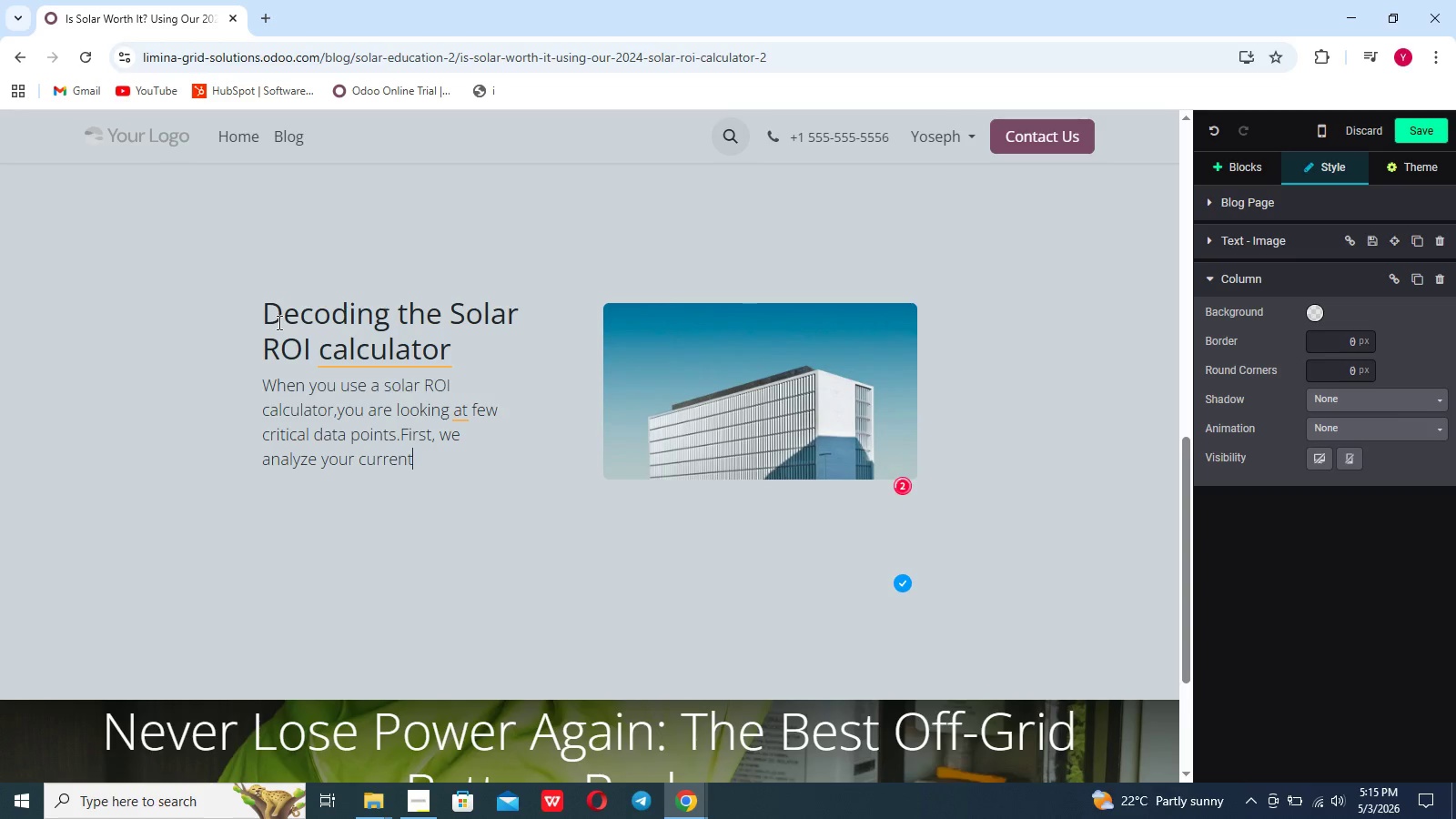 
key(ArrowRight)
 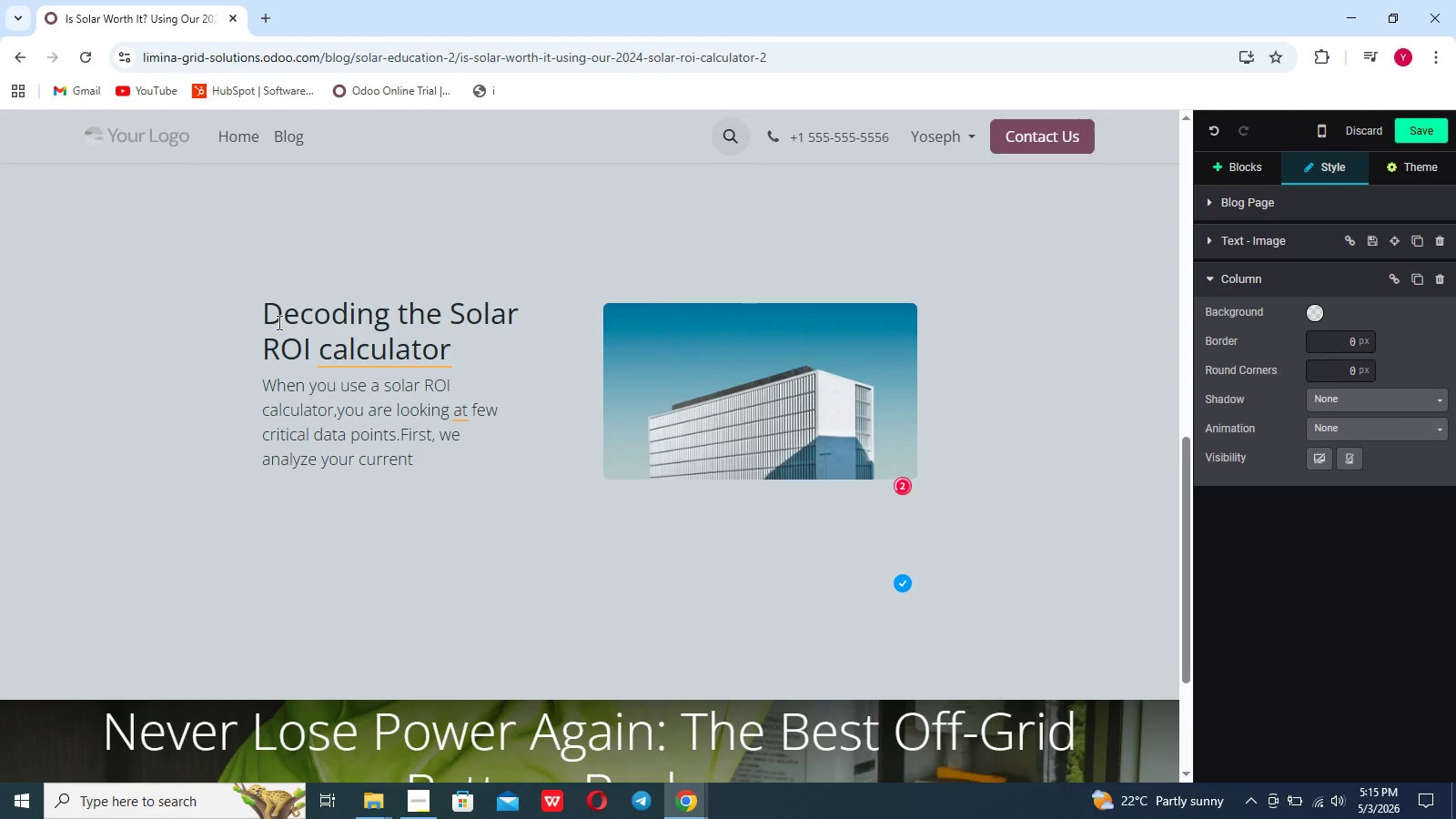 
type( i)
key(Backspace)
type(hitorical energy usage,)
key(Backspace)
type(. We look at your highest summer bills and your)
 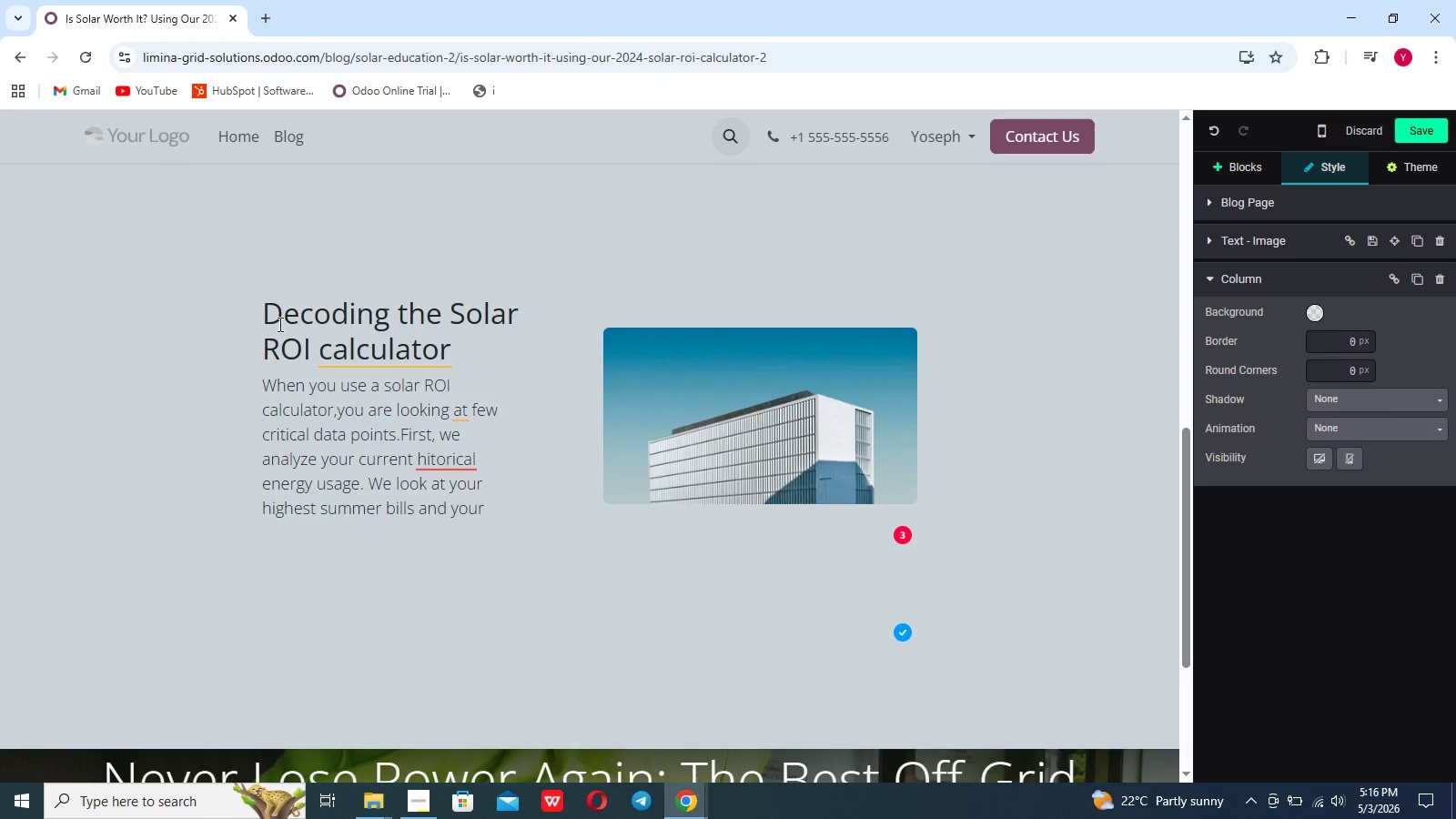 
type( ;)
key(Backspace)
type(lowest winter bills to find your bussine)
key(Backspace)
key(Backspace)
key(Backspace)
key(Backspace)
key(Backspace)
key(Backspace)
 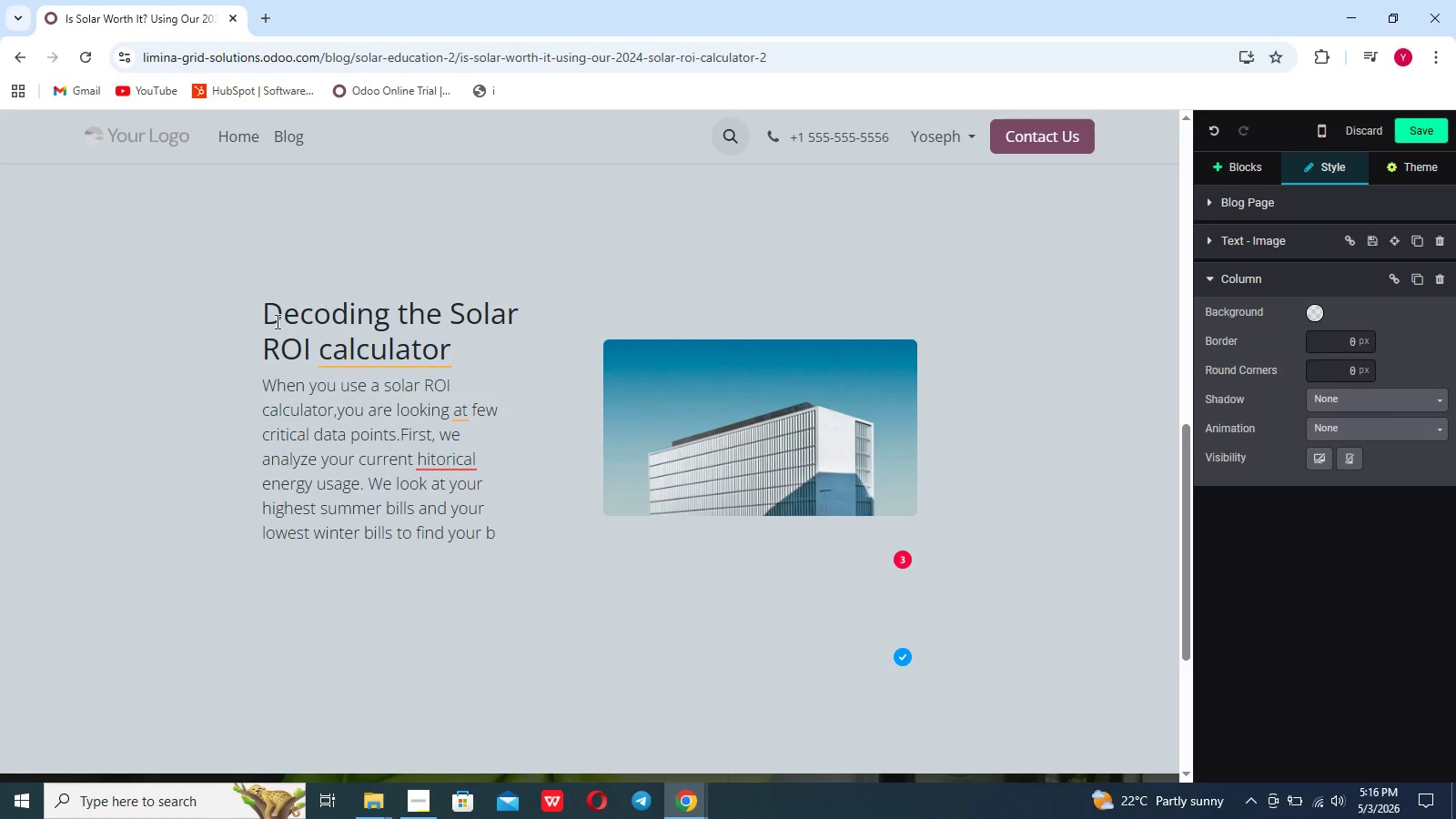 
type(aseline,Next, we factor in the rising cost of uility rates in your area-because while solar is a d)
key(Backspace)
type(fixed)
 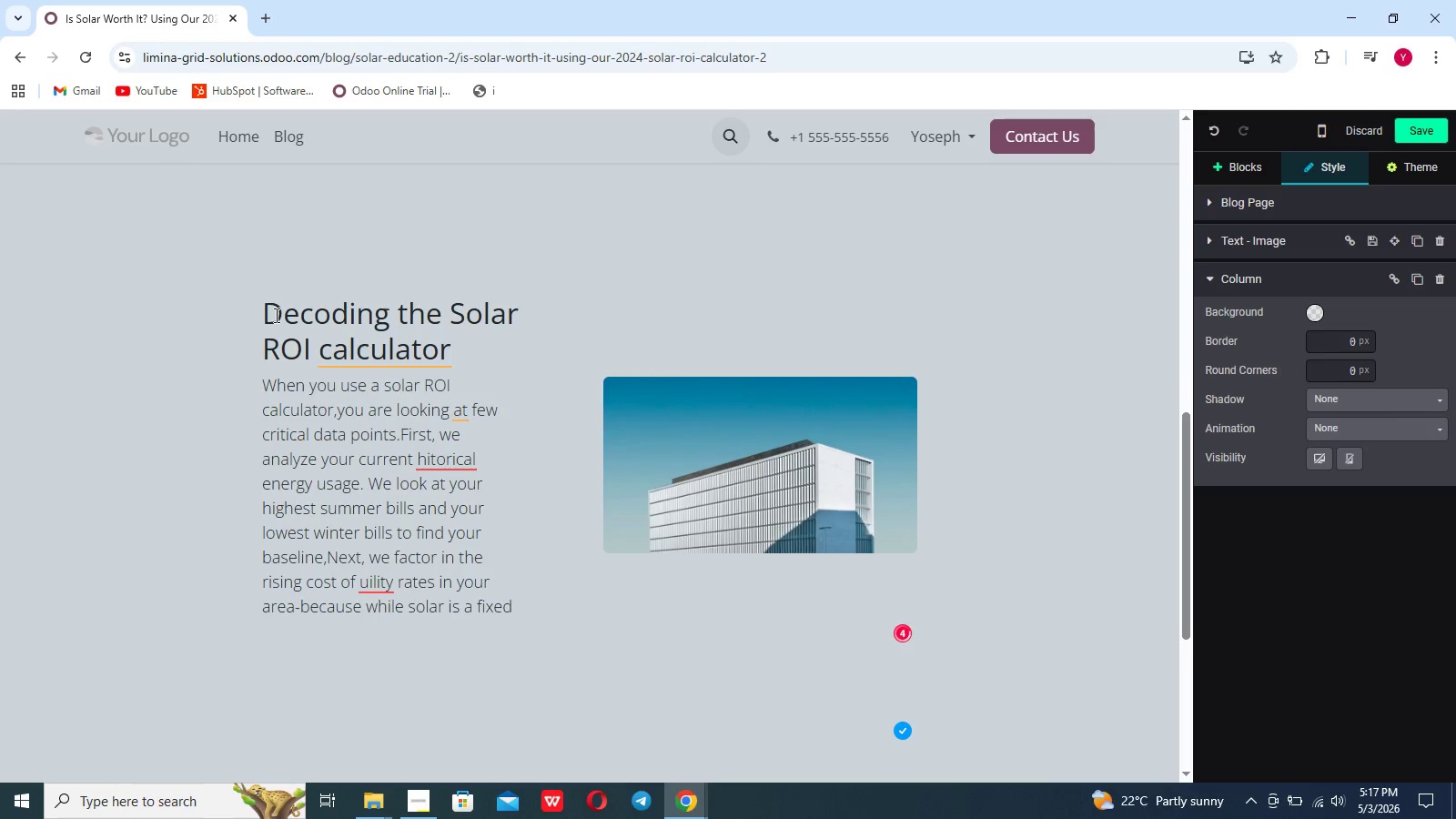 
left_click([275, 315])
 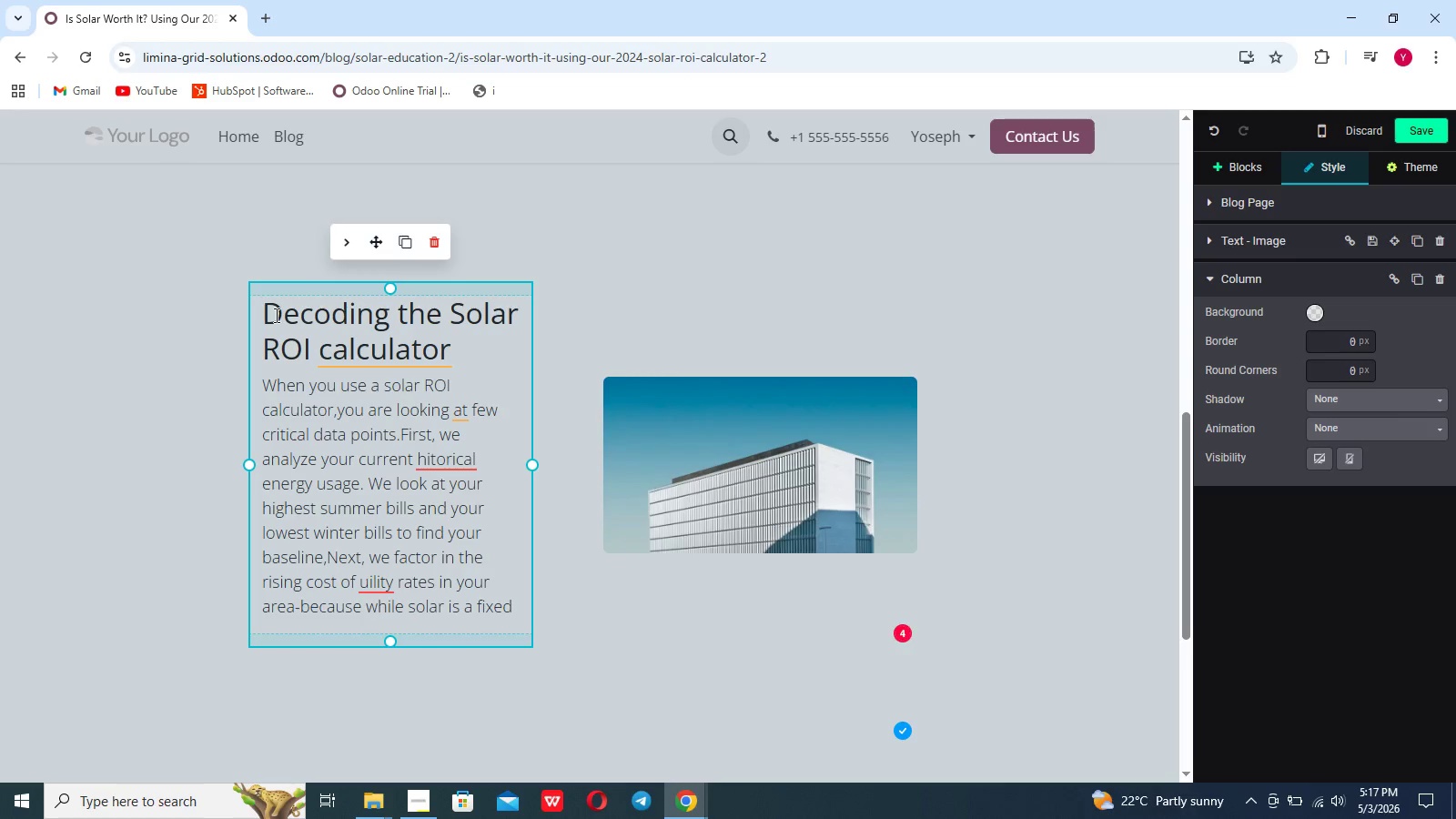 
left_click([275, 315])
 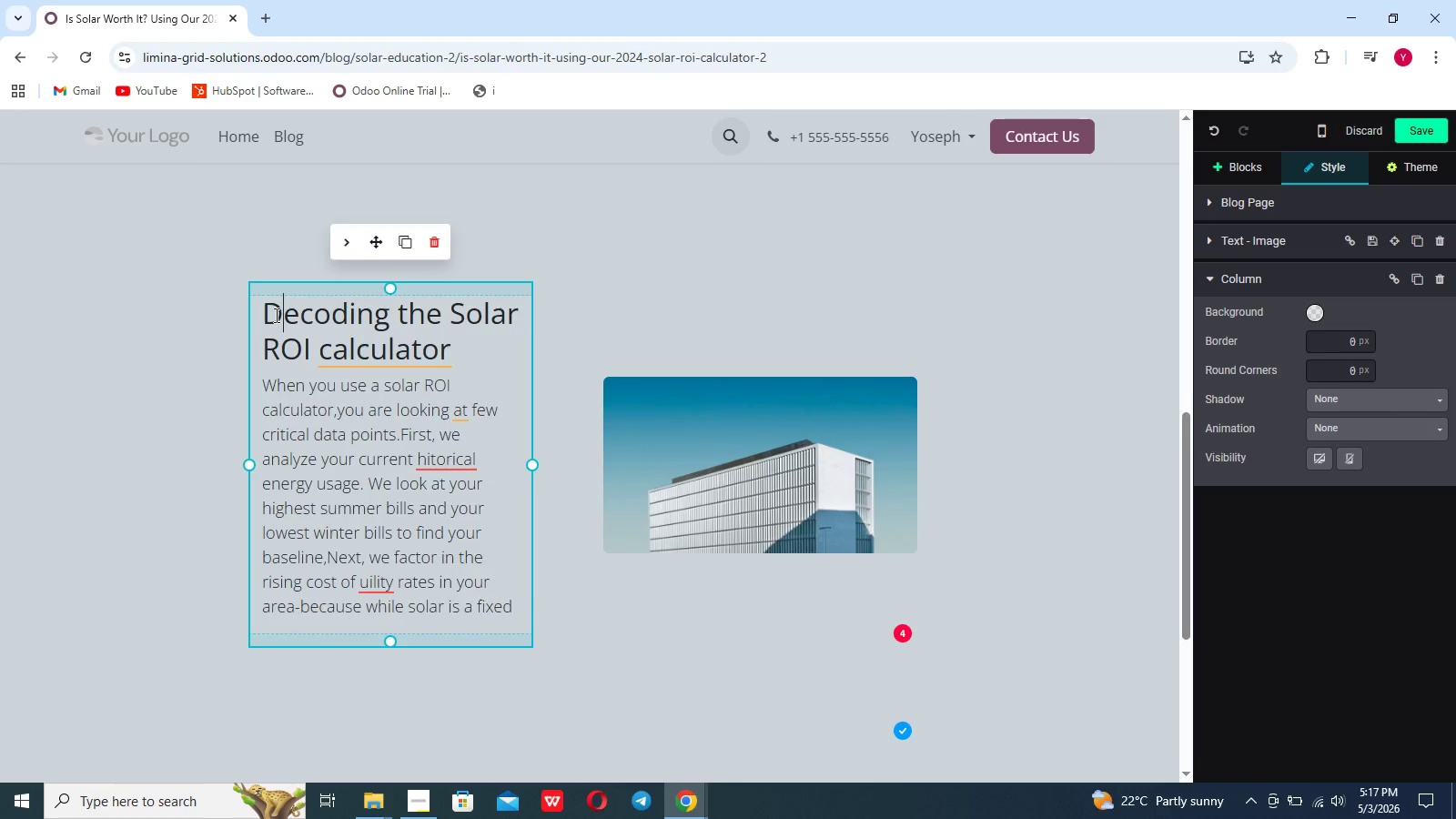 
type( cost)
 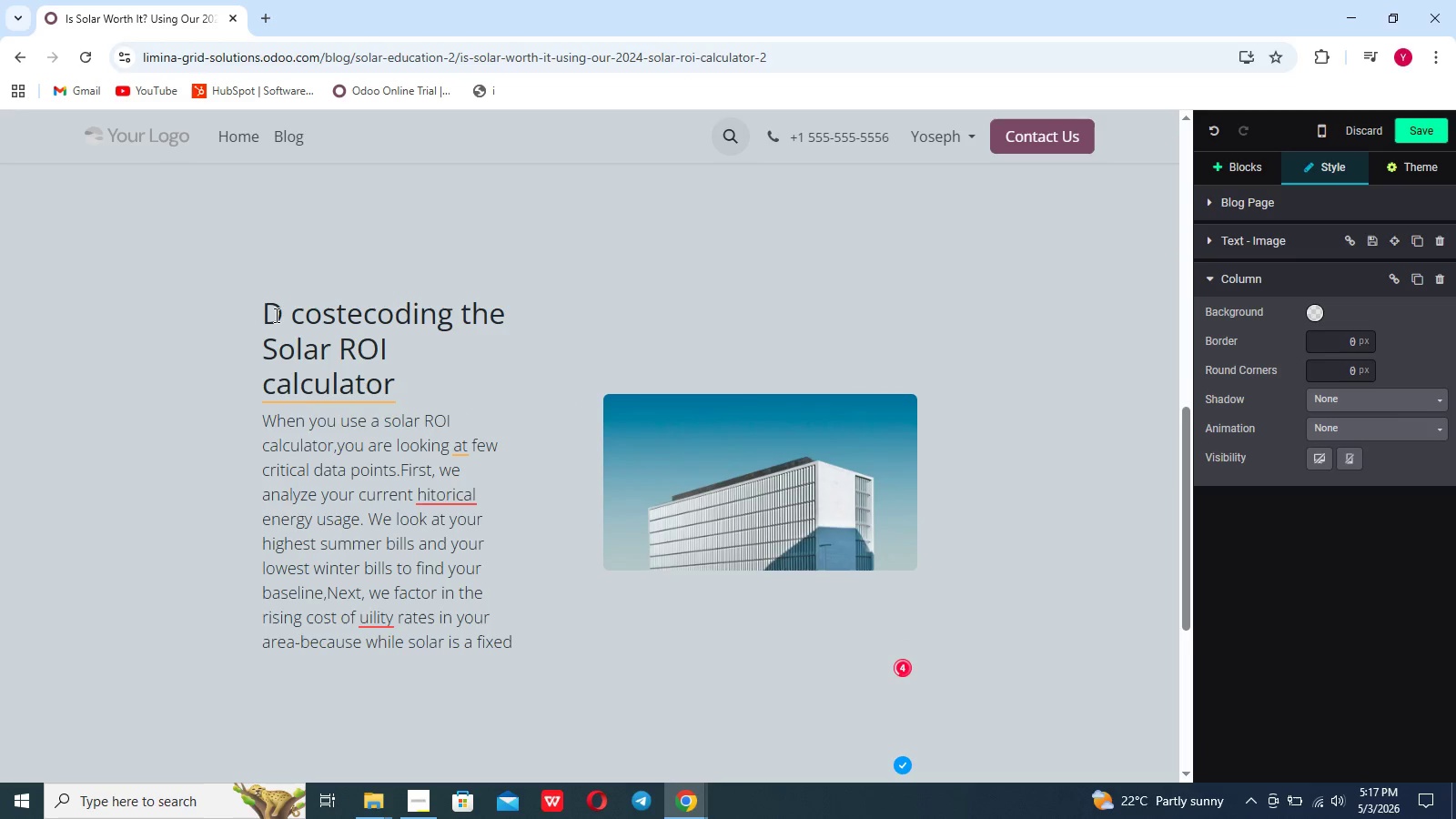 
wait(5.12)
 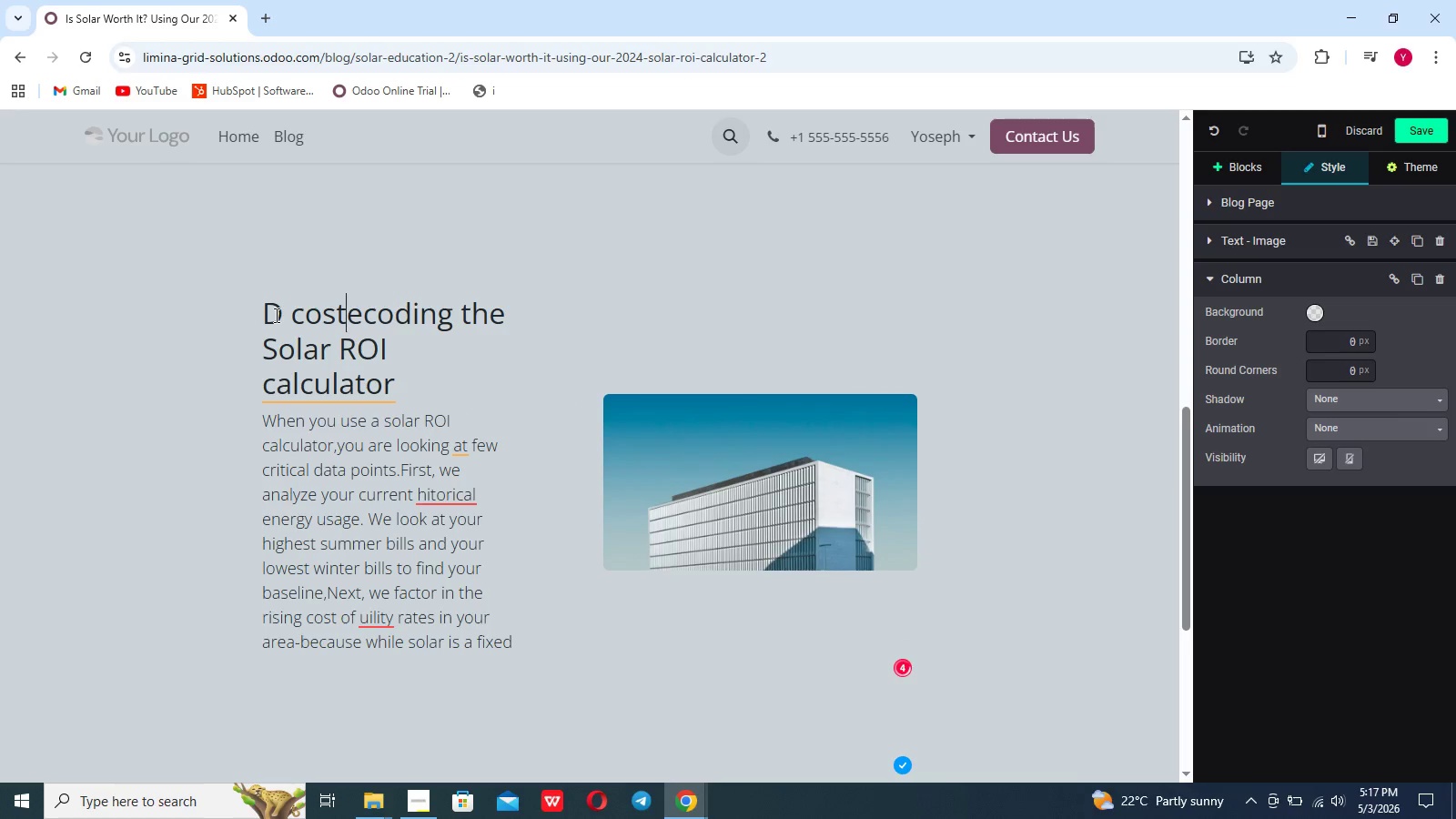 
type( cost)
key(Backspace)
key(Backspace)
key(Backspace)
key(Backspace)
key(Backspace)
key(Backspace)
key(Backspace)
key(Backspace)
key(Backspace)
key(Backspace)
 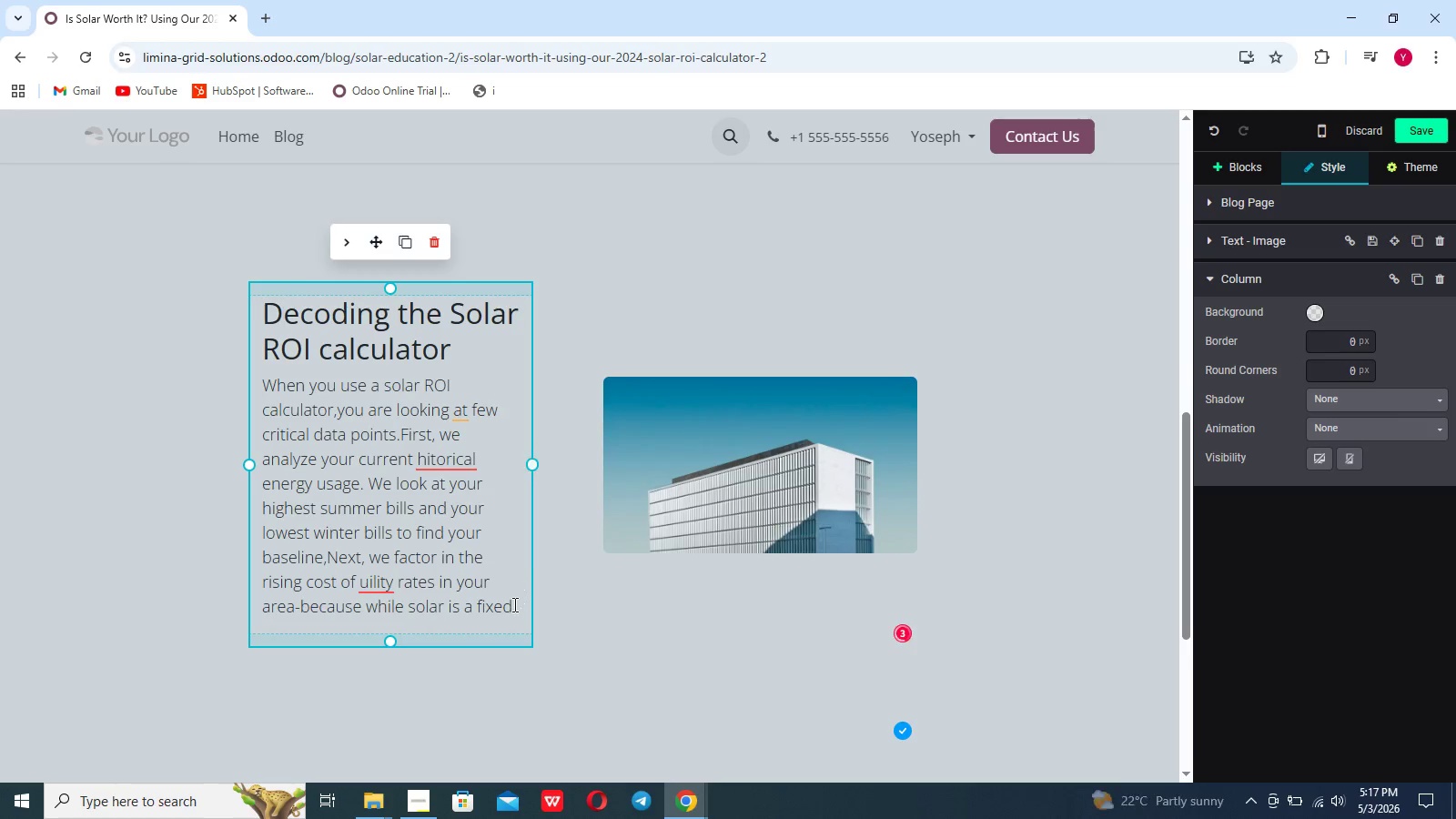 
left_click([513, 603])
 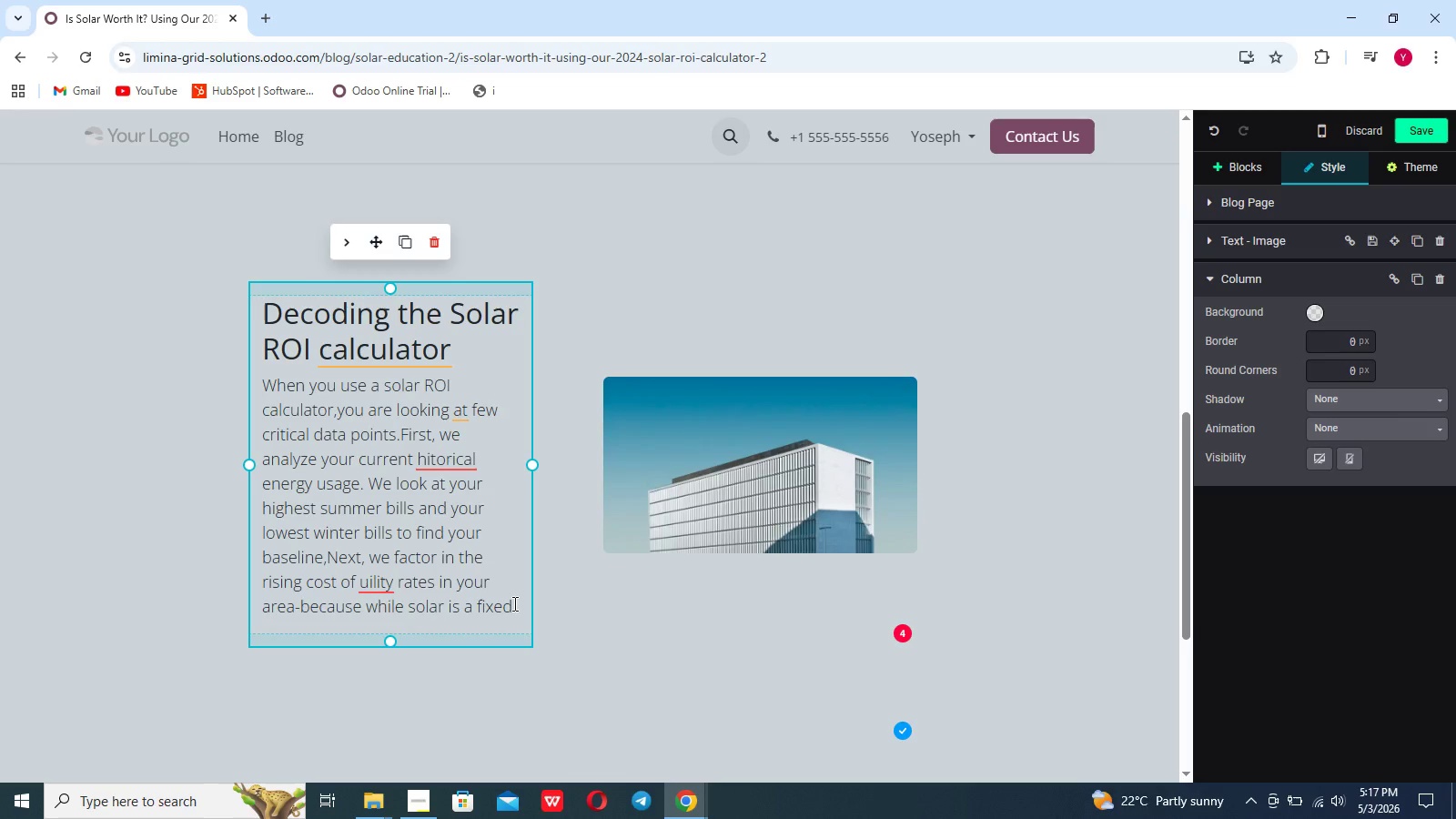 
type( cost)
 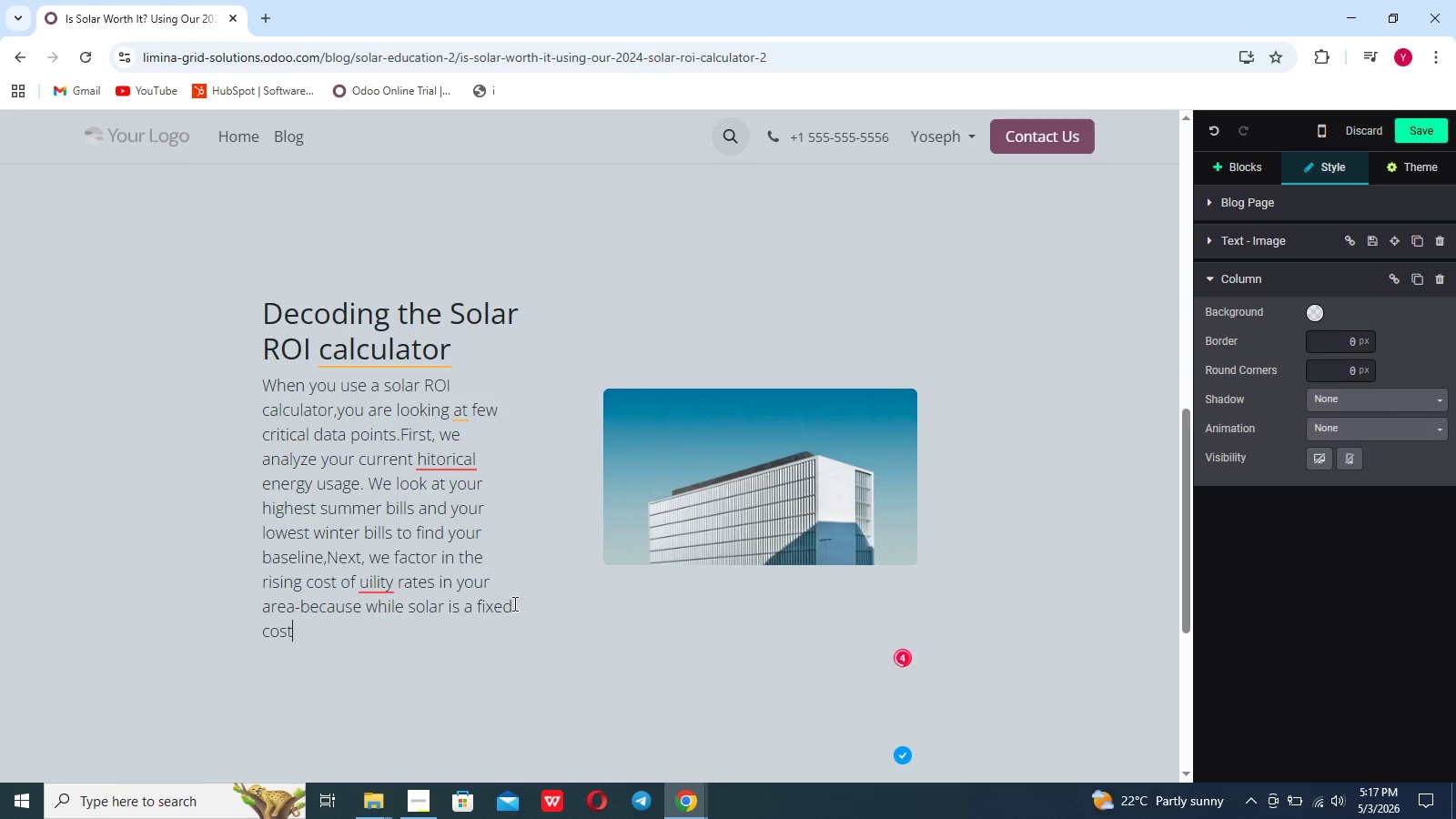 
type(, your la)
key(Backspace)
type(ocal utility coma)
key(Backspace)
type(pany guarentees that t)
key(Backspace)
type(your rates will keep hoin)
key(Backspace)
key(Backspace)
key(Backspace)
key(Backspace)
type(going up)
 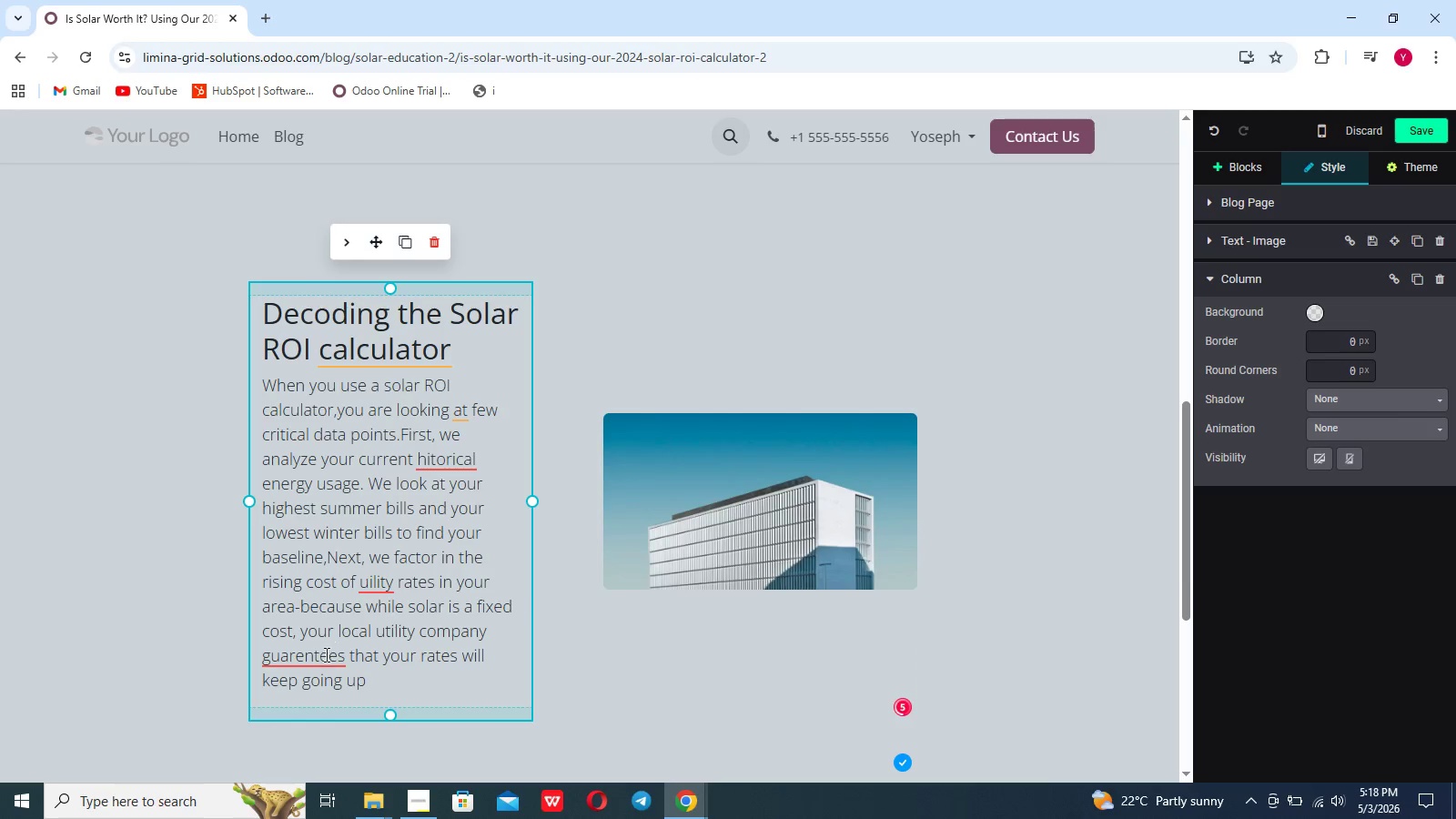 
left_click([322, 657])
 